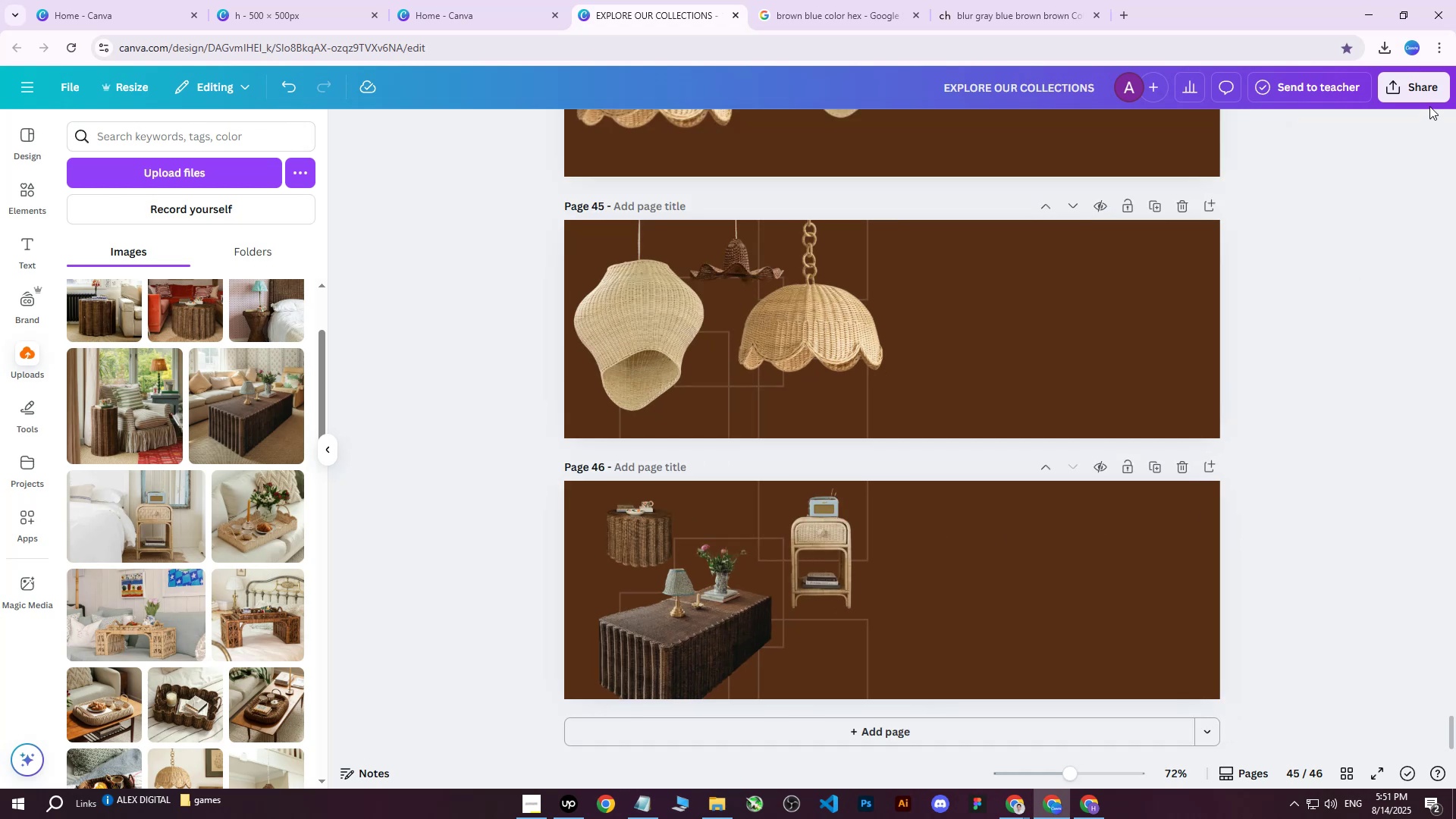 
left_click([1420, 89])
 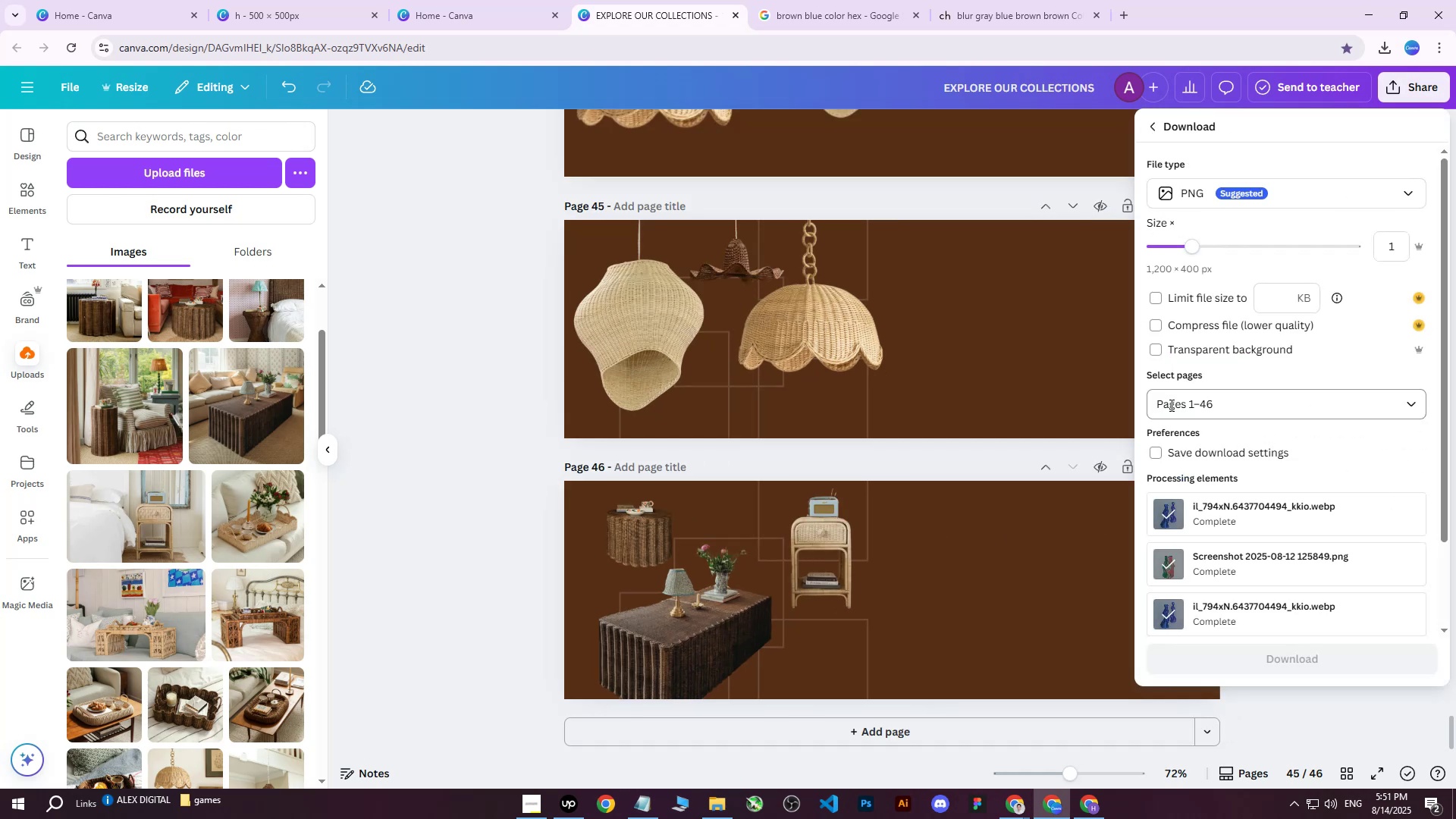 
double_click([1191, 411])
 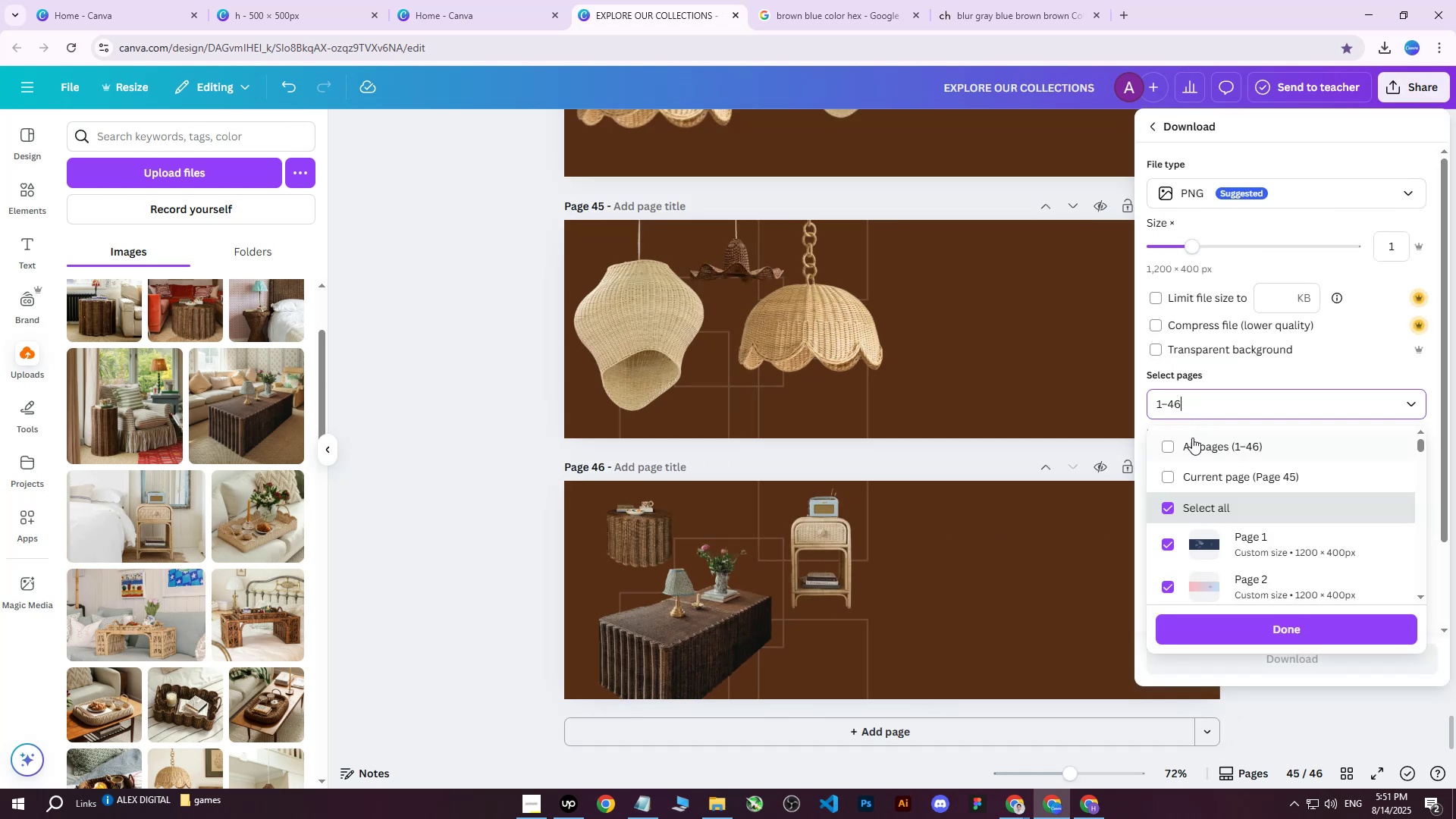 
triple_click([1192, 438])
 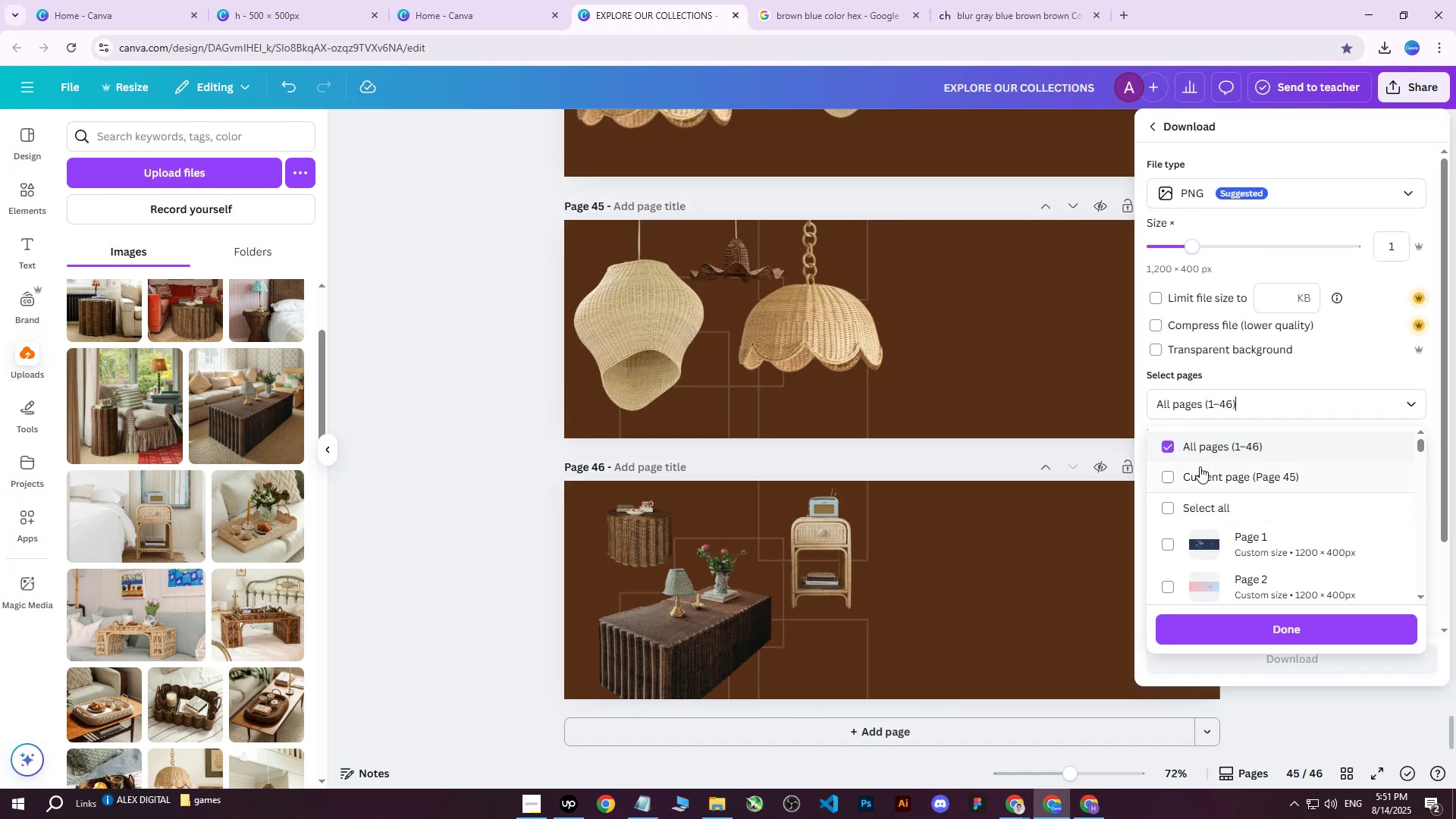 
triple_click([1200, 466])
 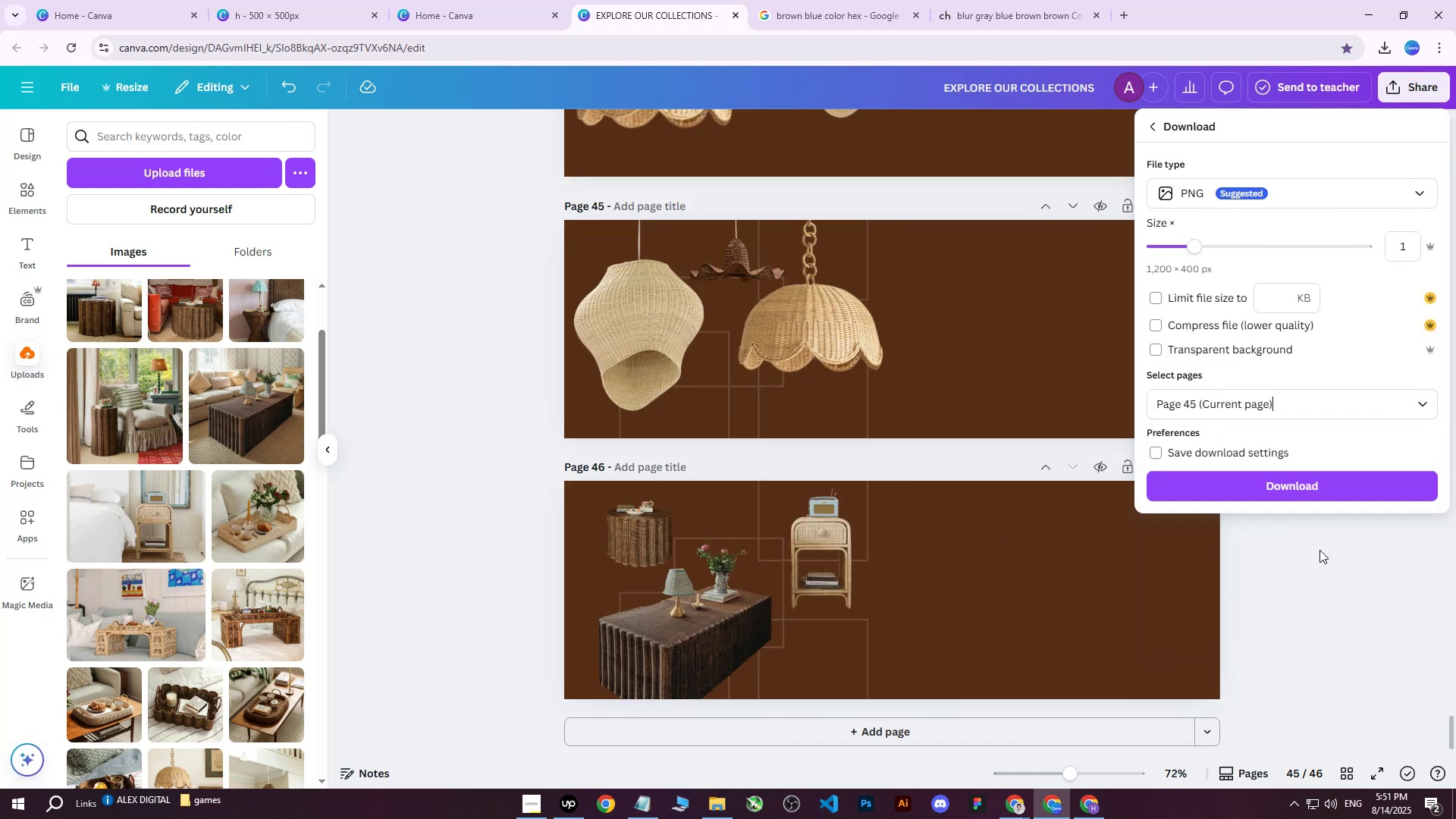 
double_click([1304, 490])
 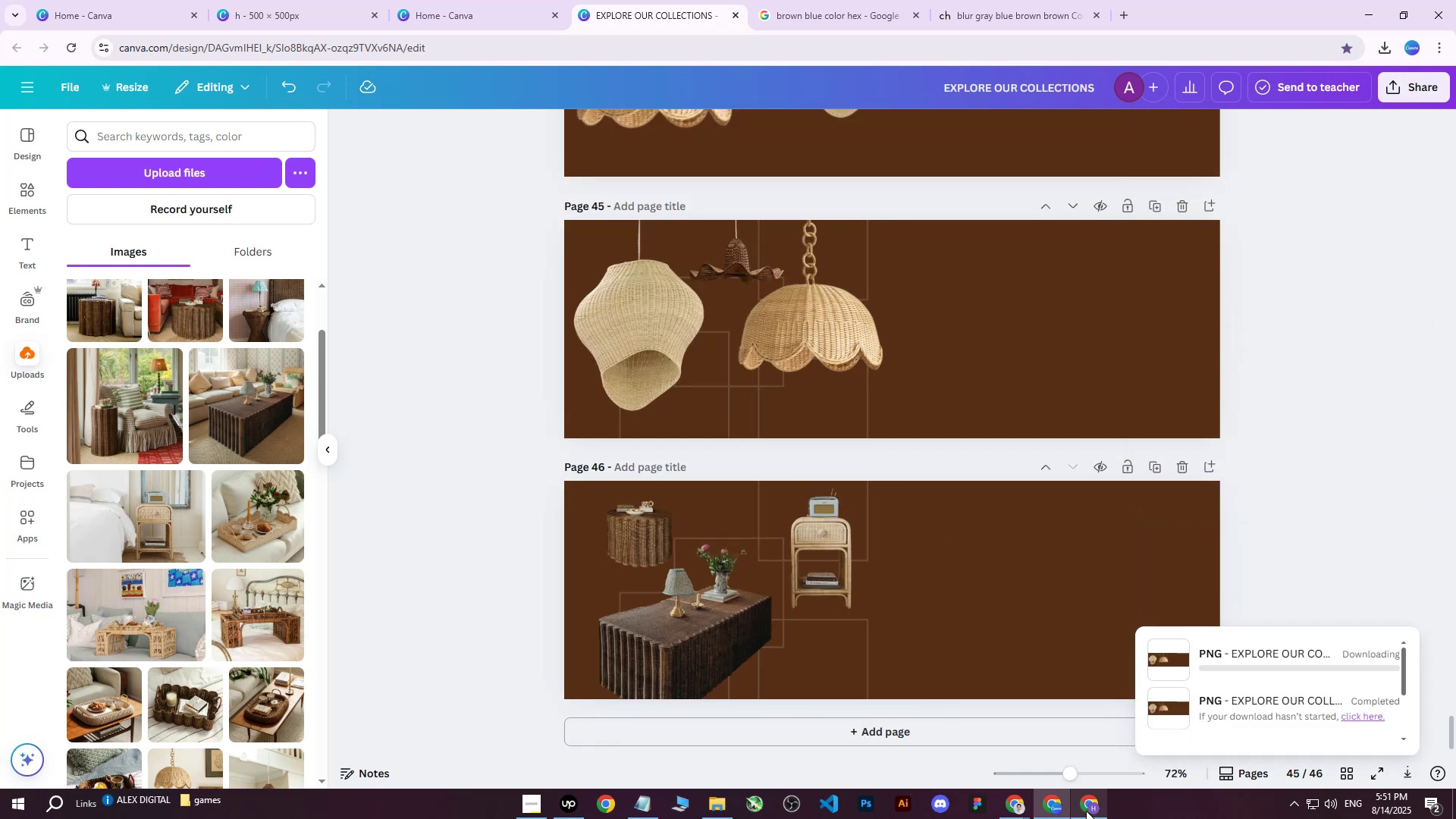 
left_click([1087, 811])
 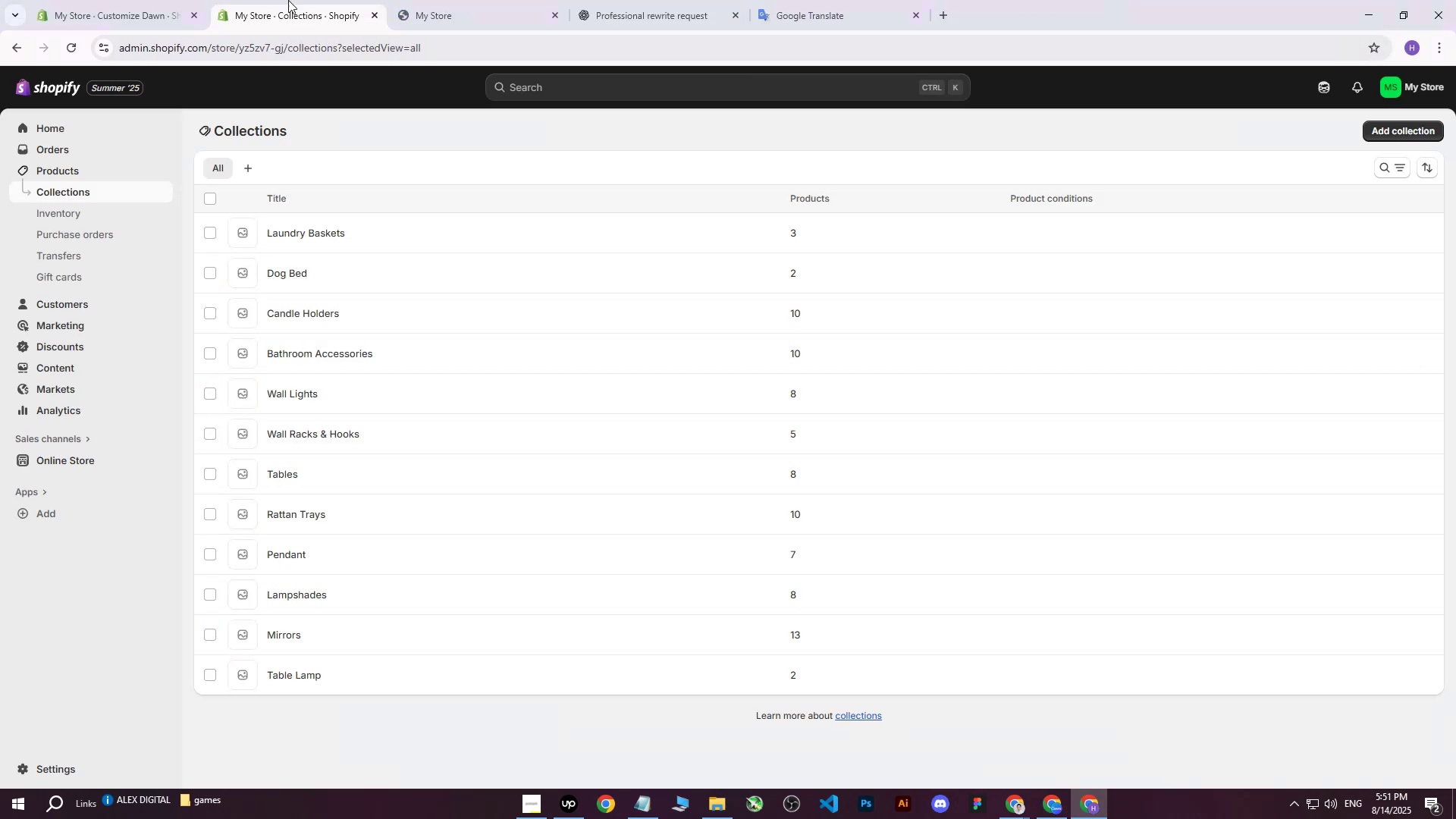 
left_click([166, 0])
 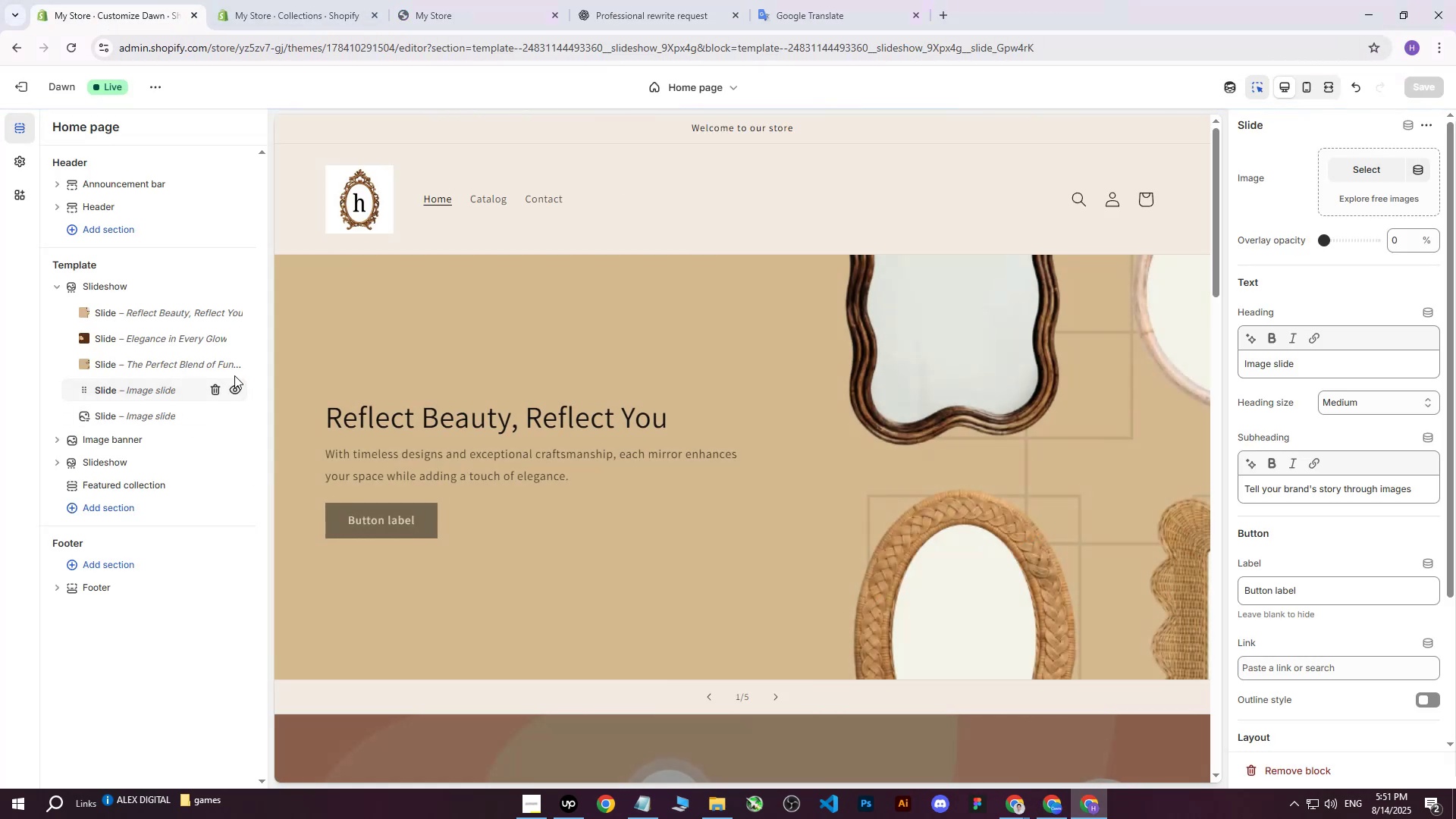 
left_click([1355, 174])
 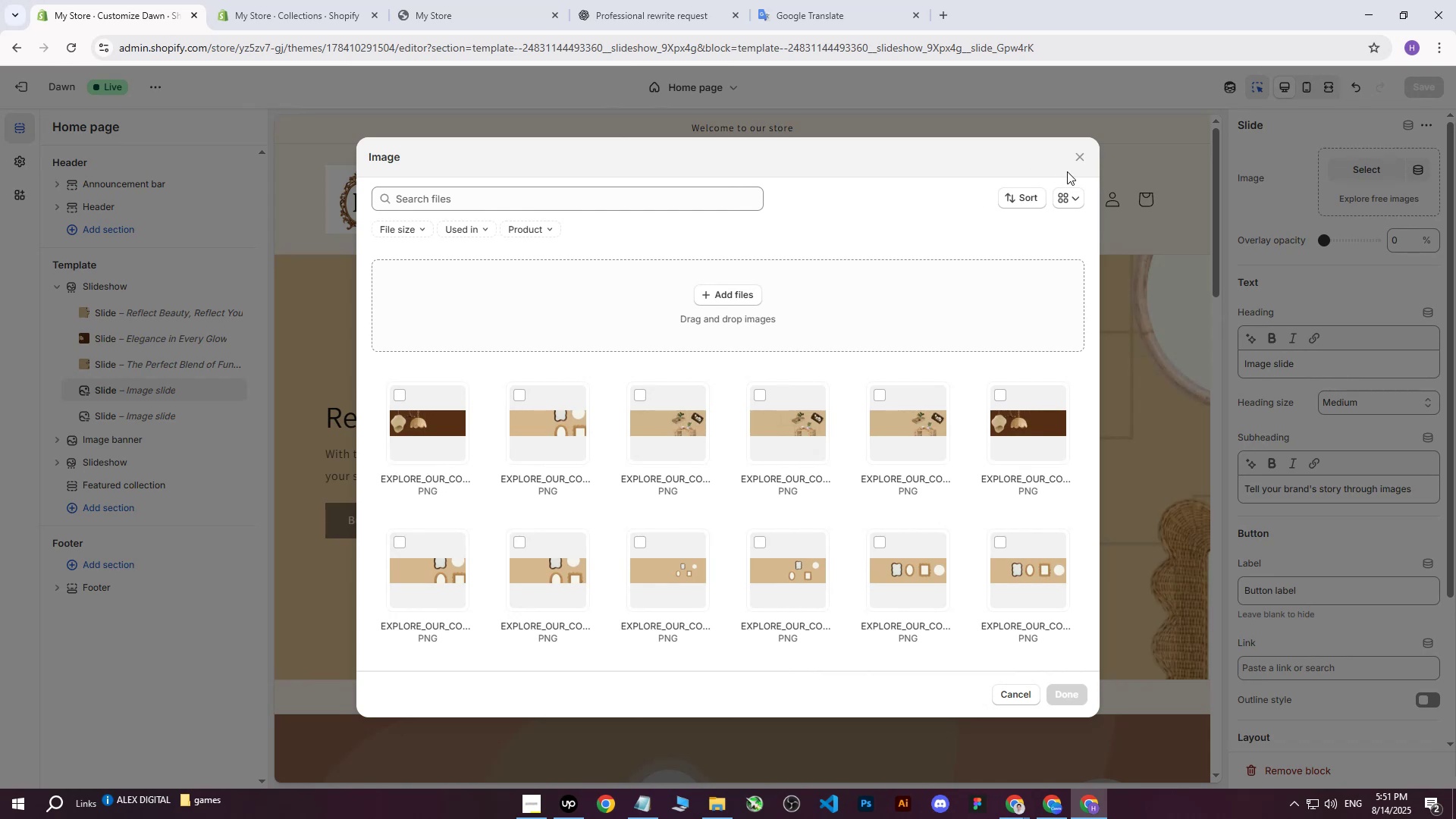 
left_click([1083, 156])
 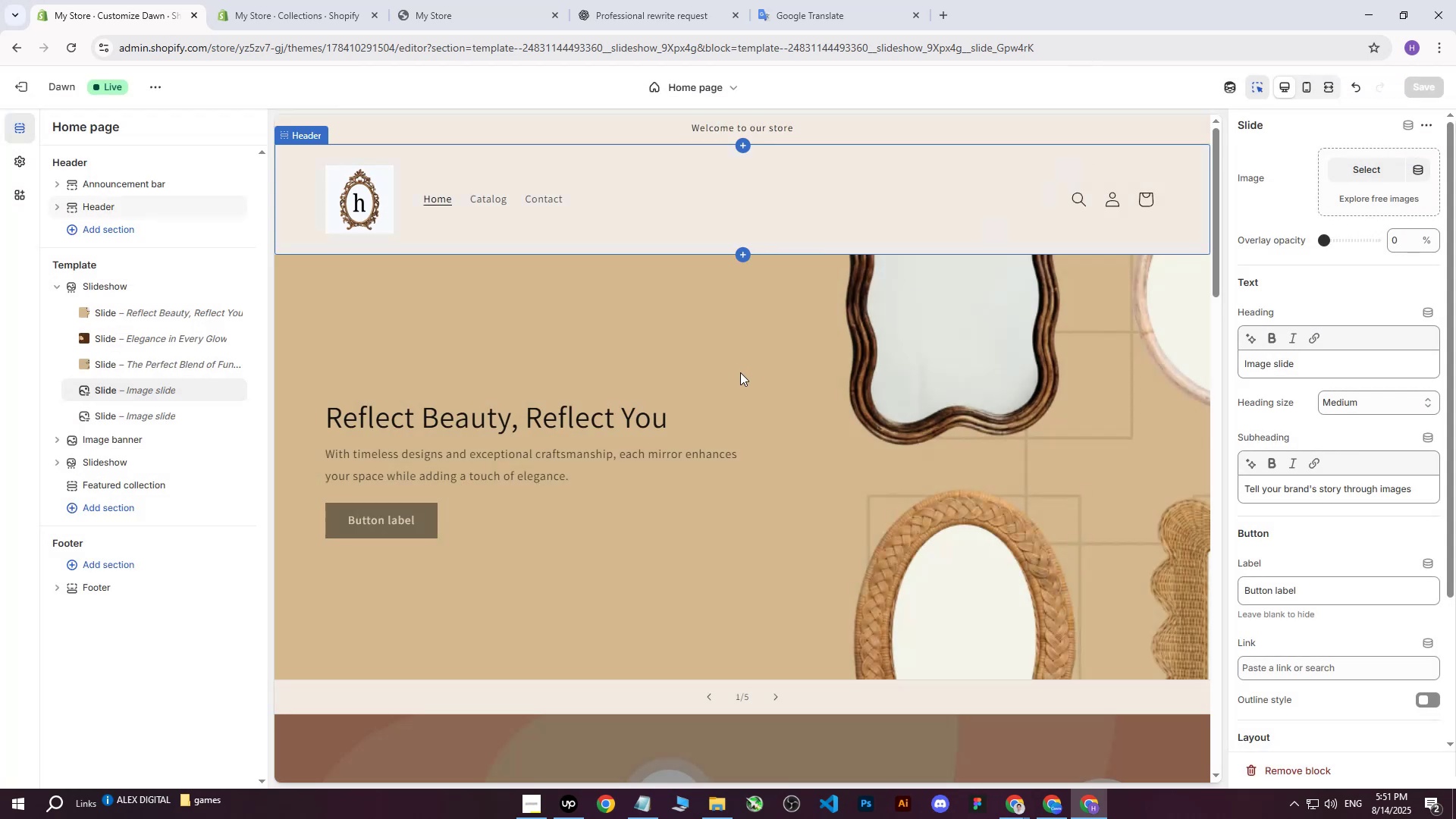 
scroll: coordinate [670, 470], scroll_direction: down, amount: 8.0
 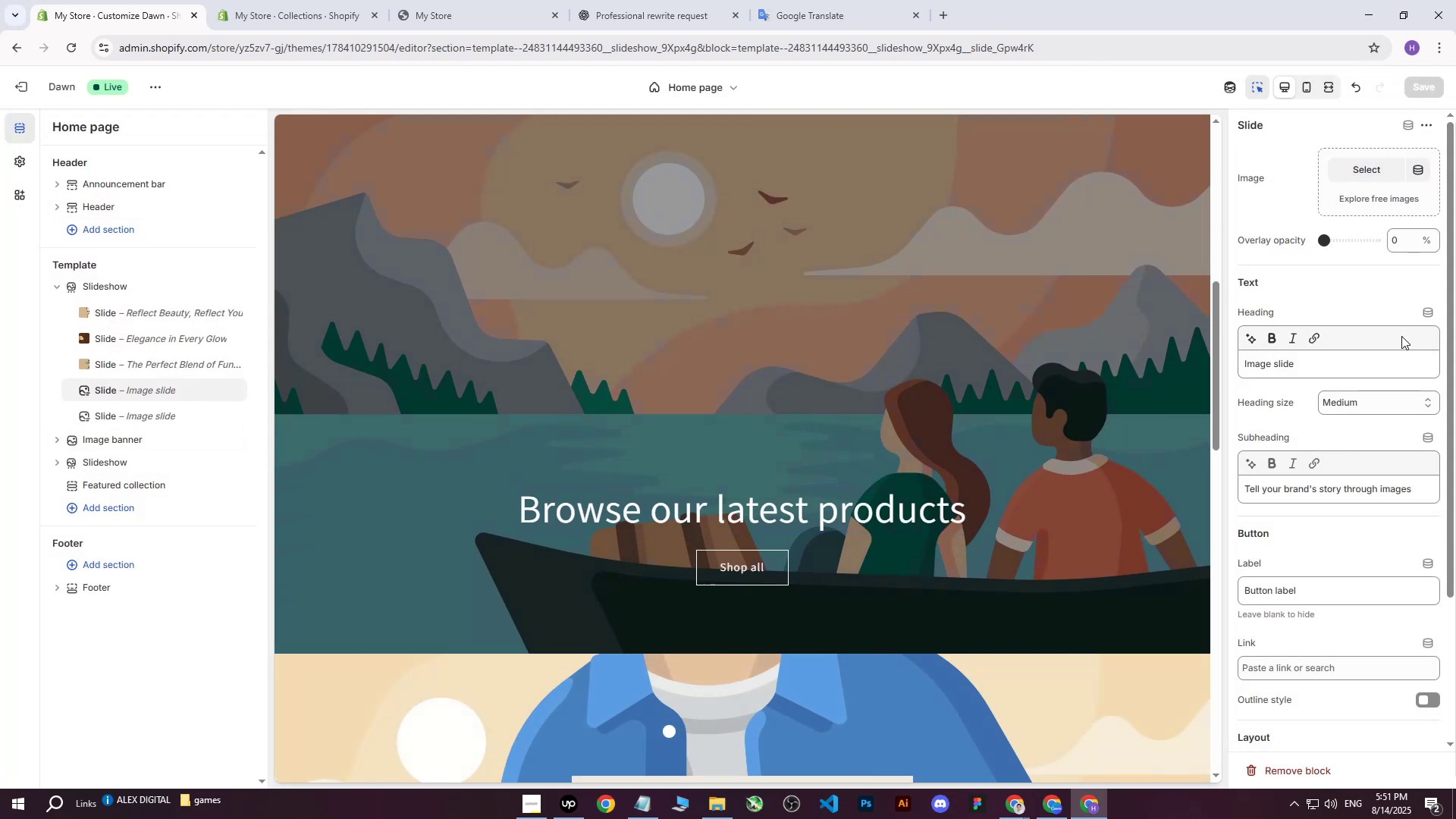 
left_click([1374, 171])
 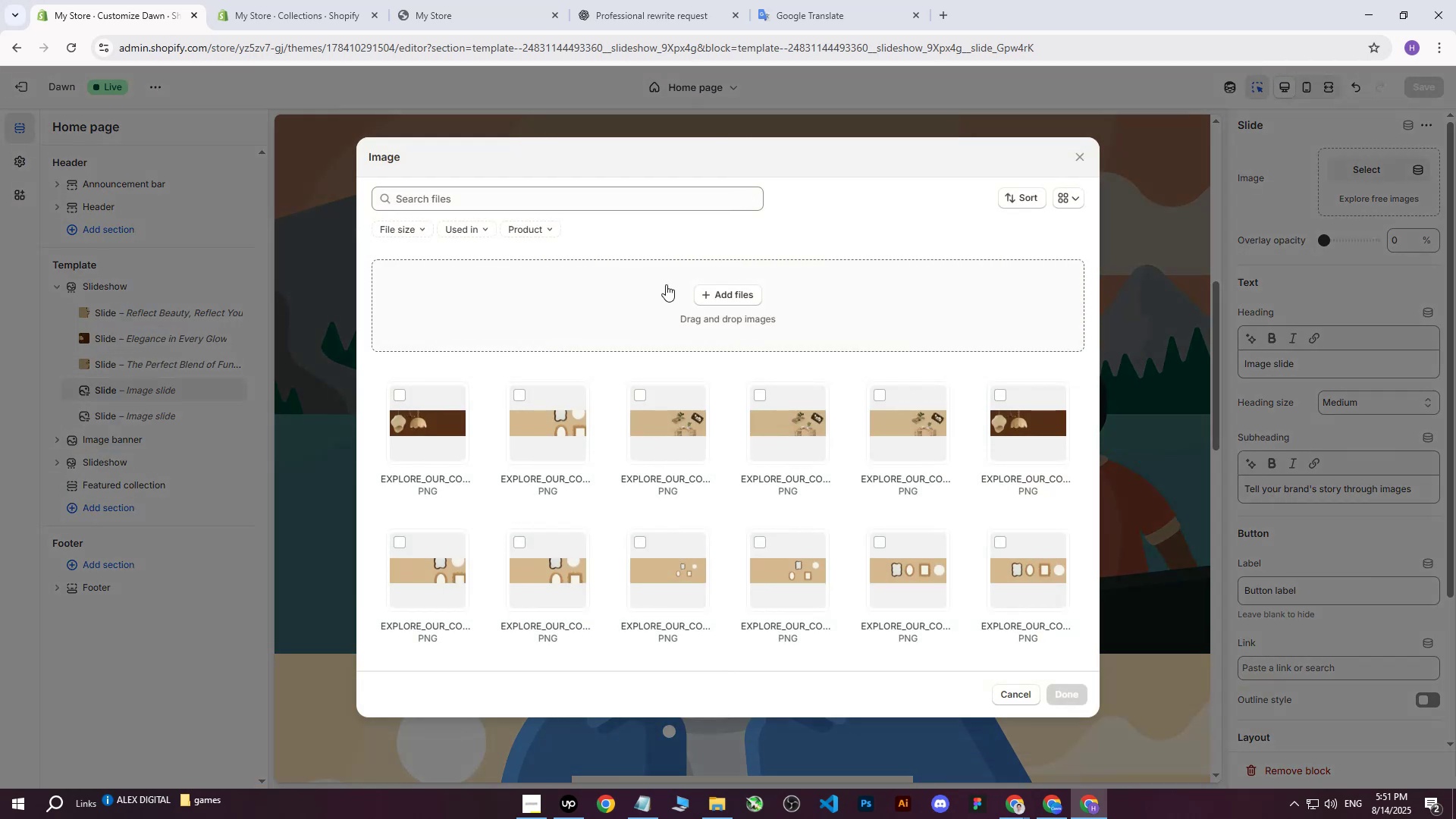 
left_click([704, 303])
 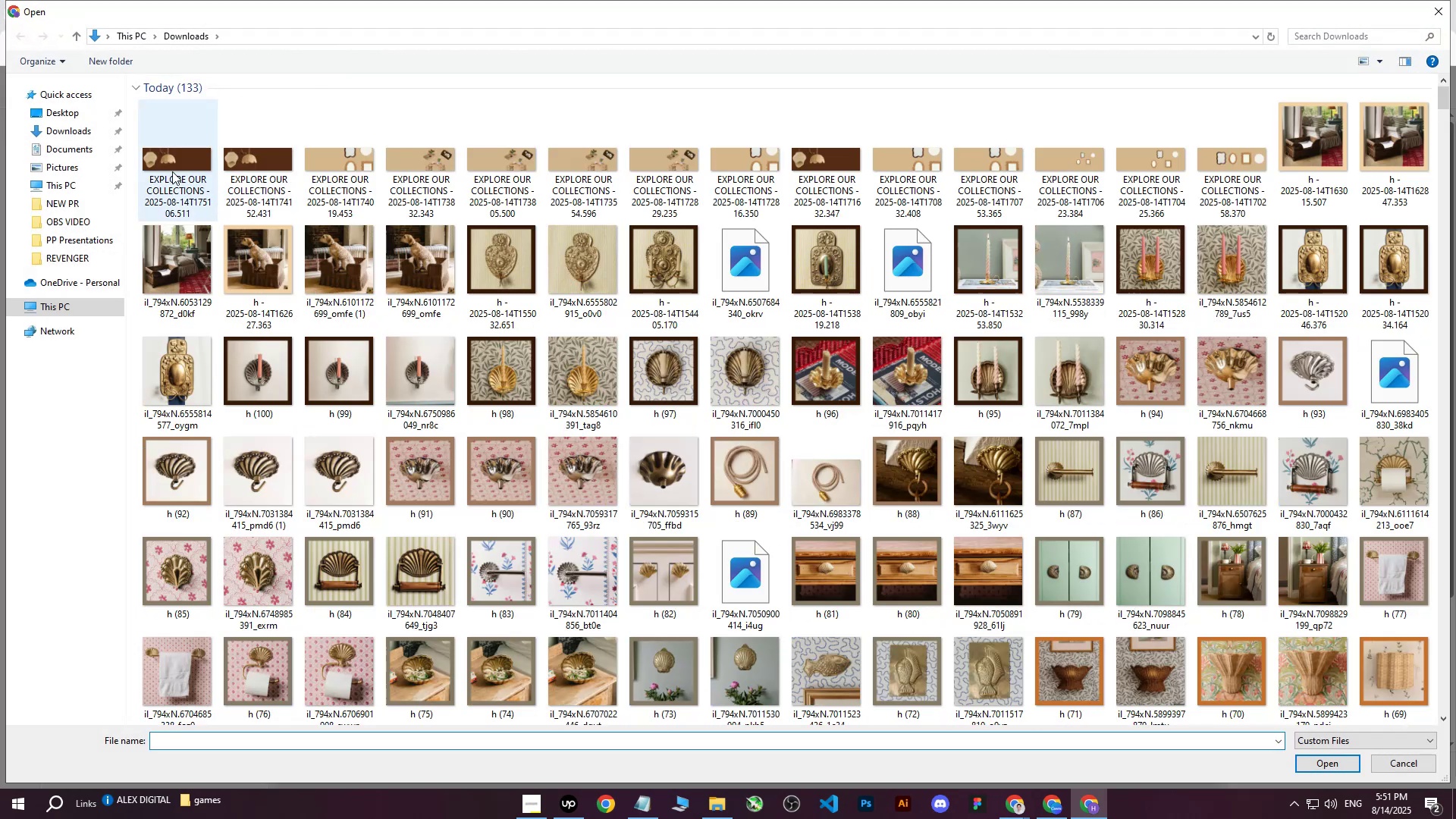 
left_click([170, 152])
 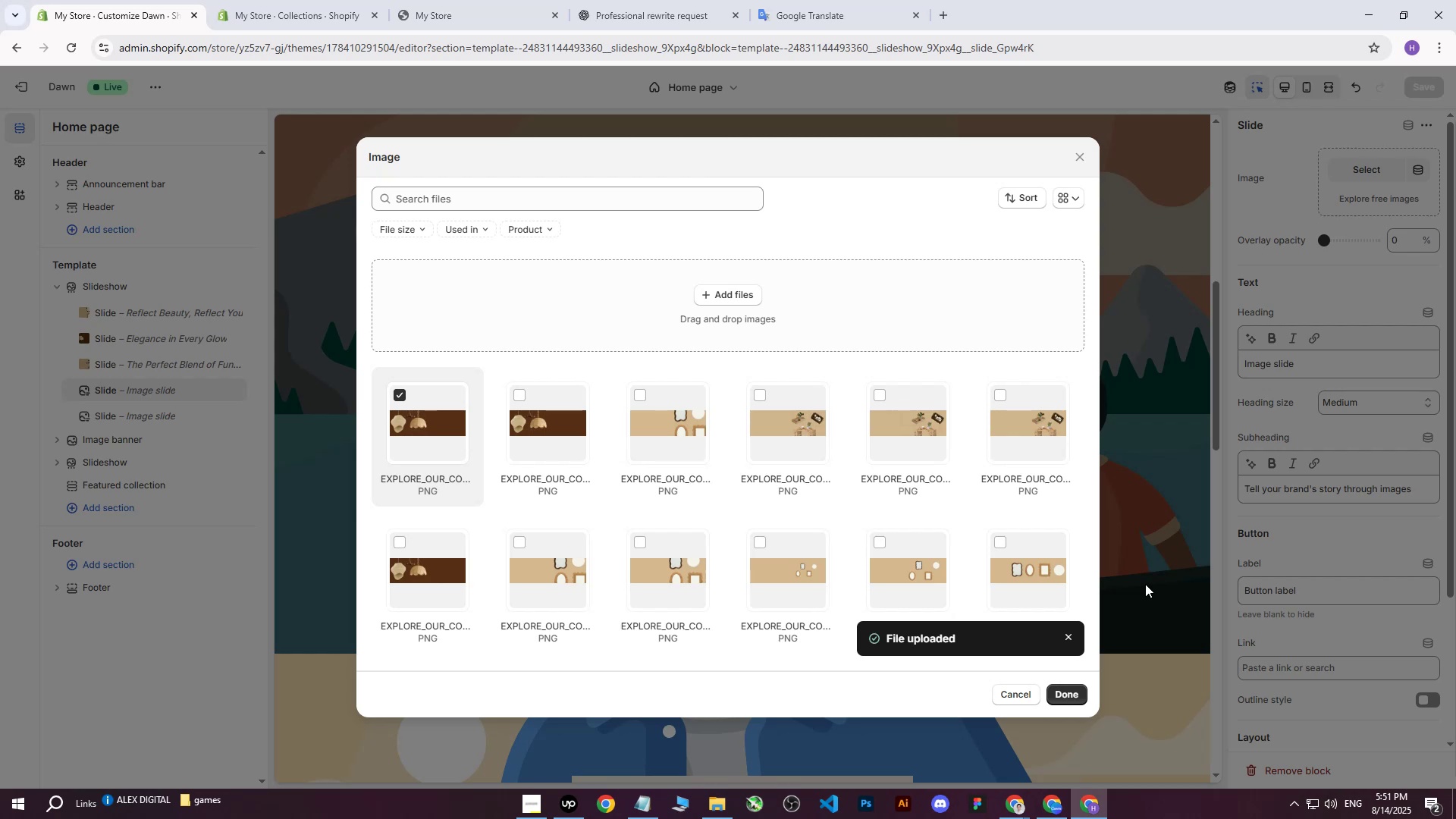 
wait(34.87)
 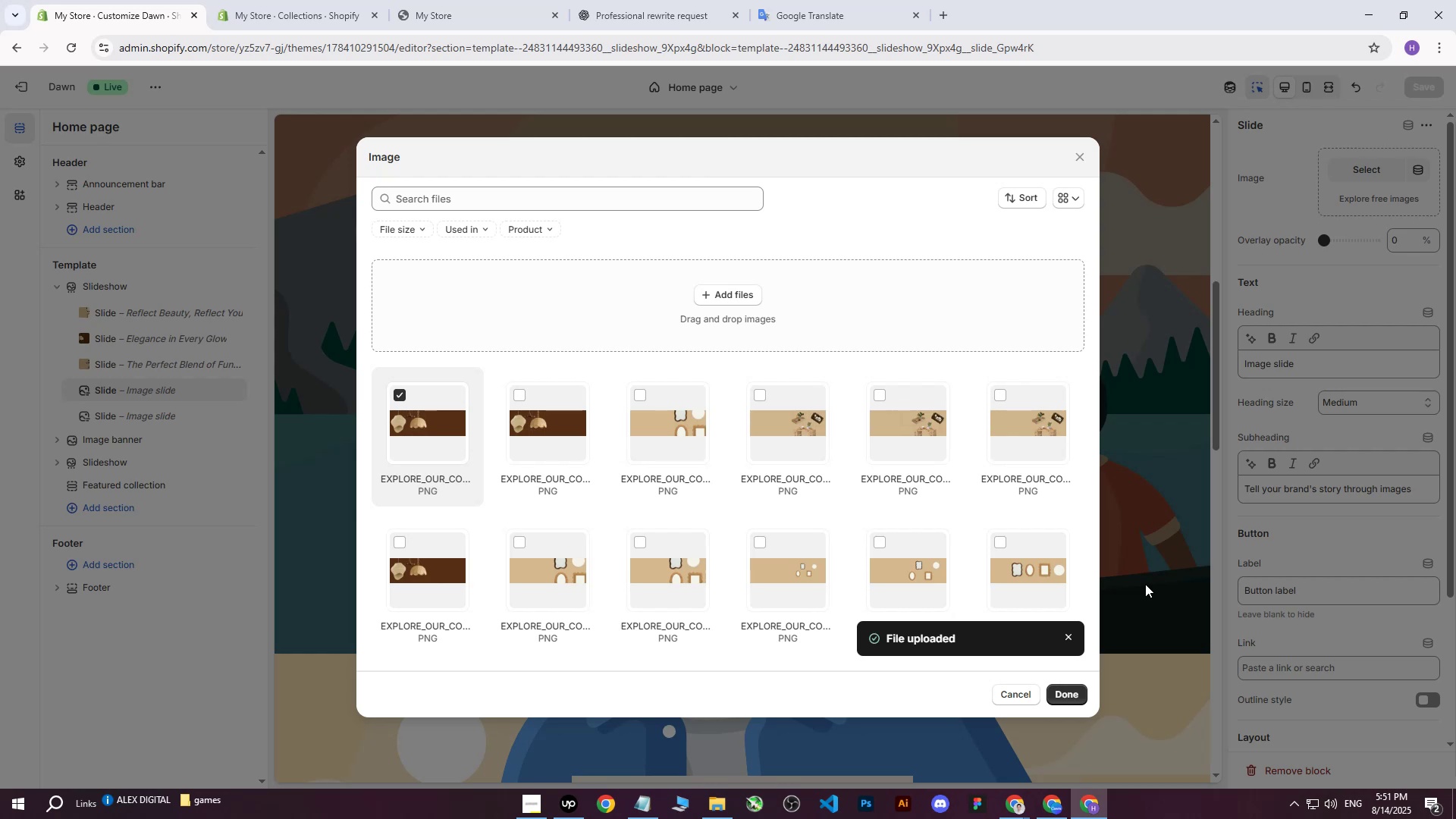 
left_click([1069, 695])
 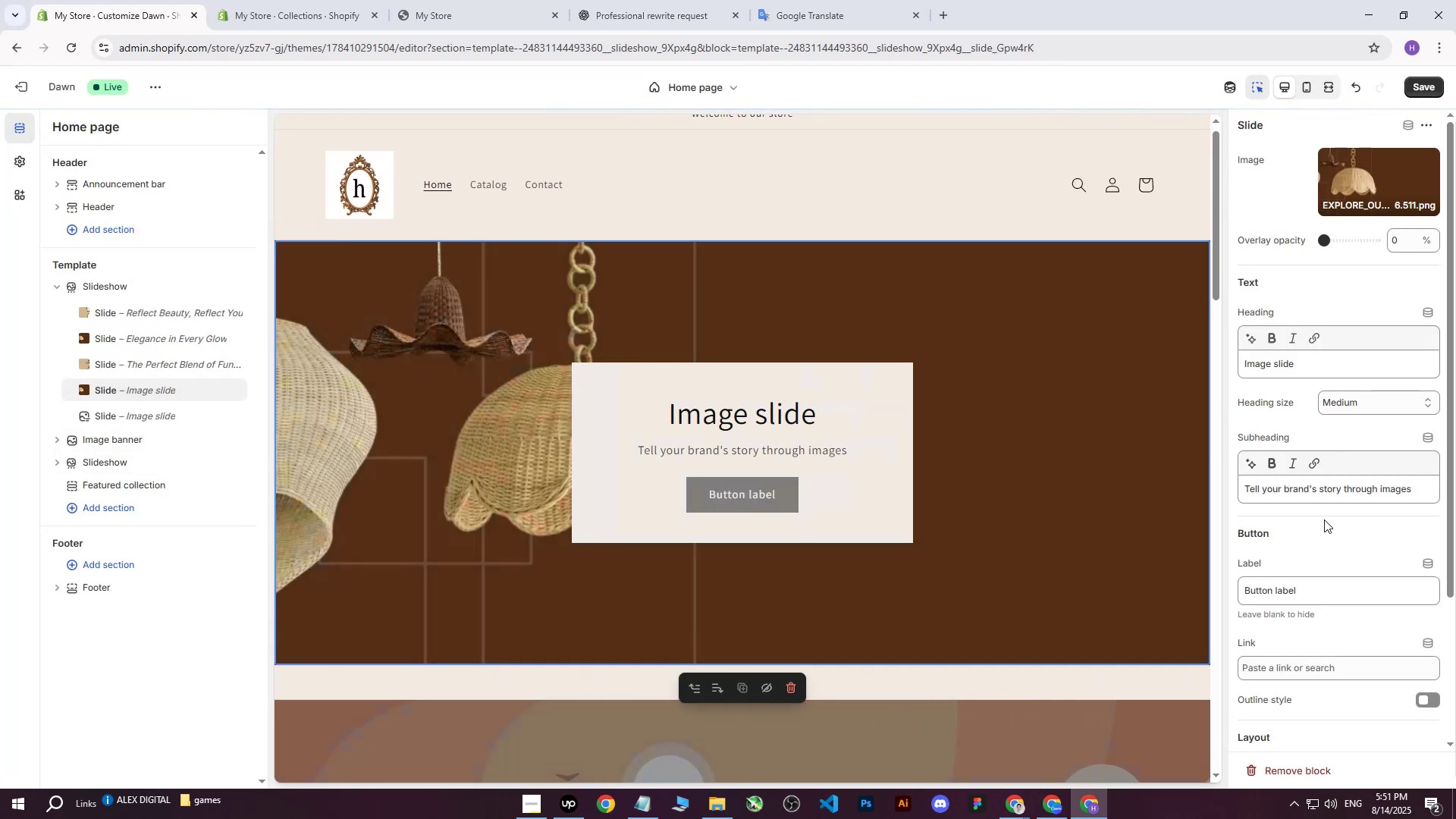 
scroll: coordinate [1394, 585], scroll_direction: down, amount: 4.0
 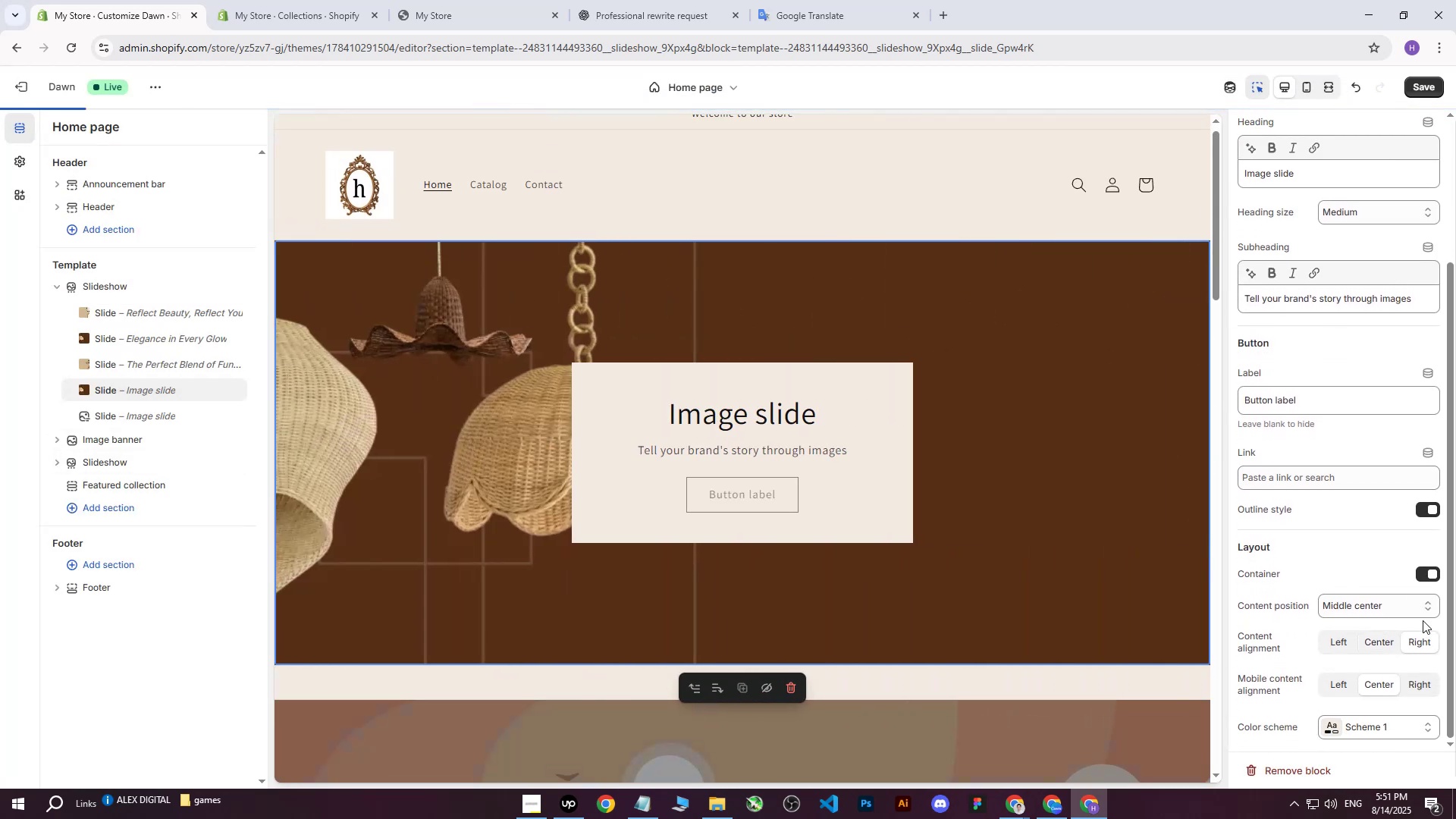 
double_click([1424, 604])
 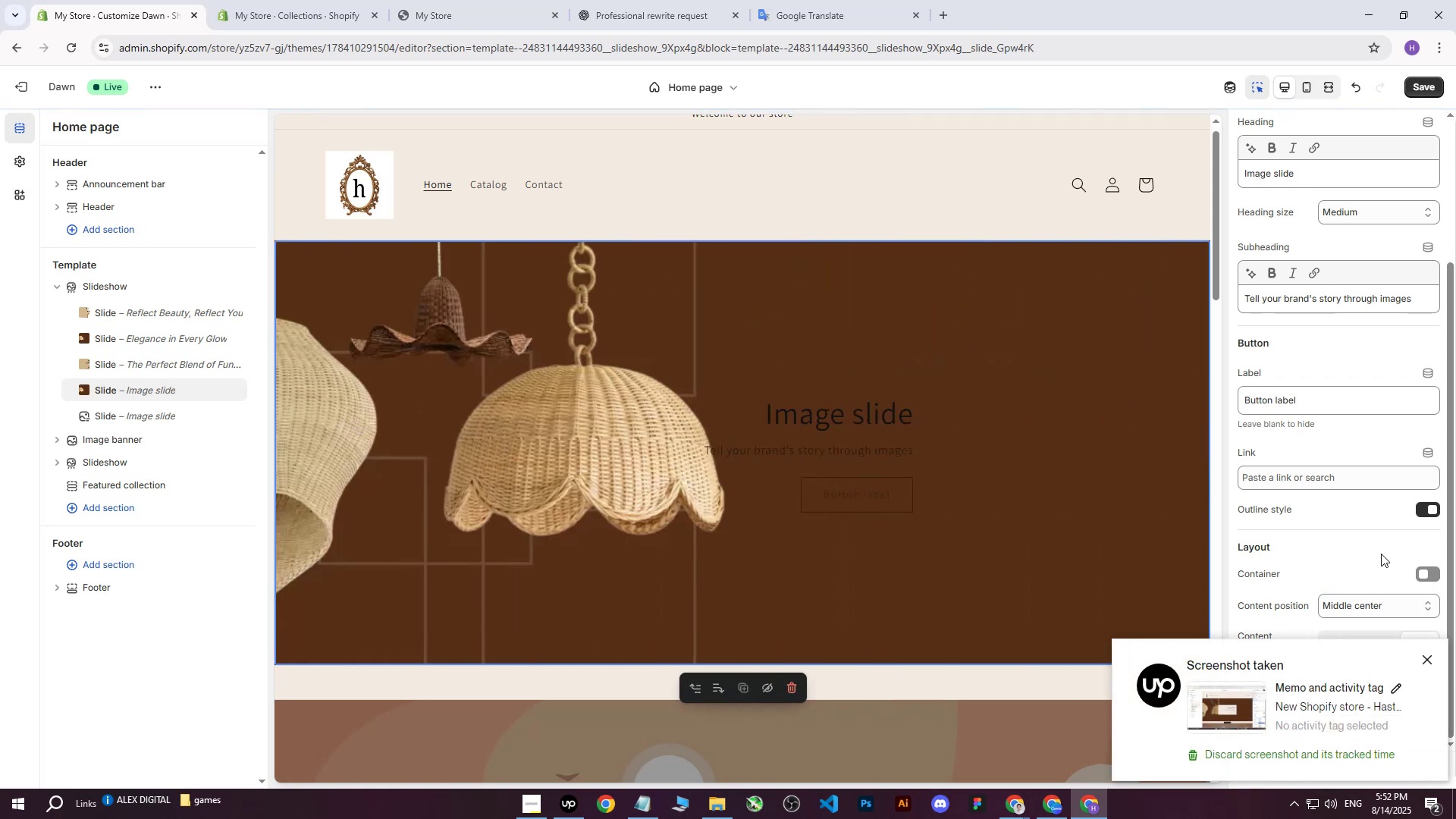 
wait(6.27)
 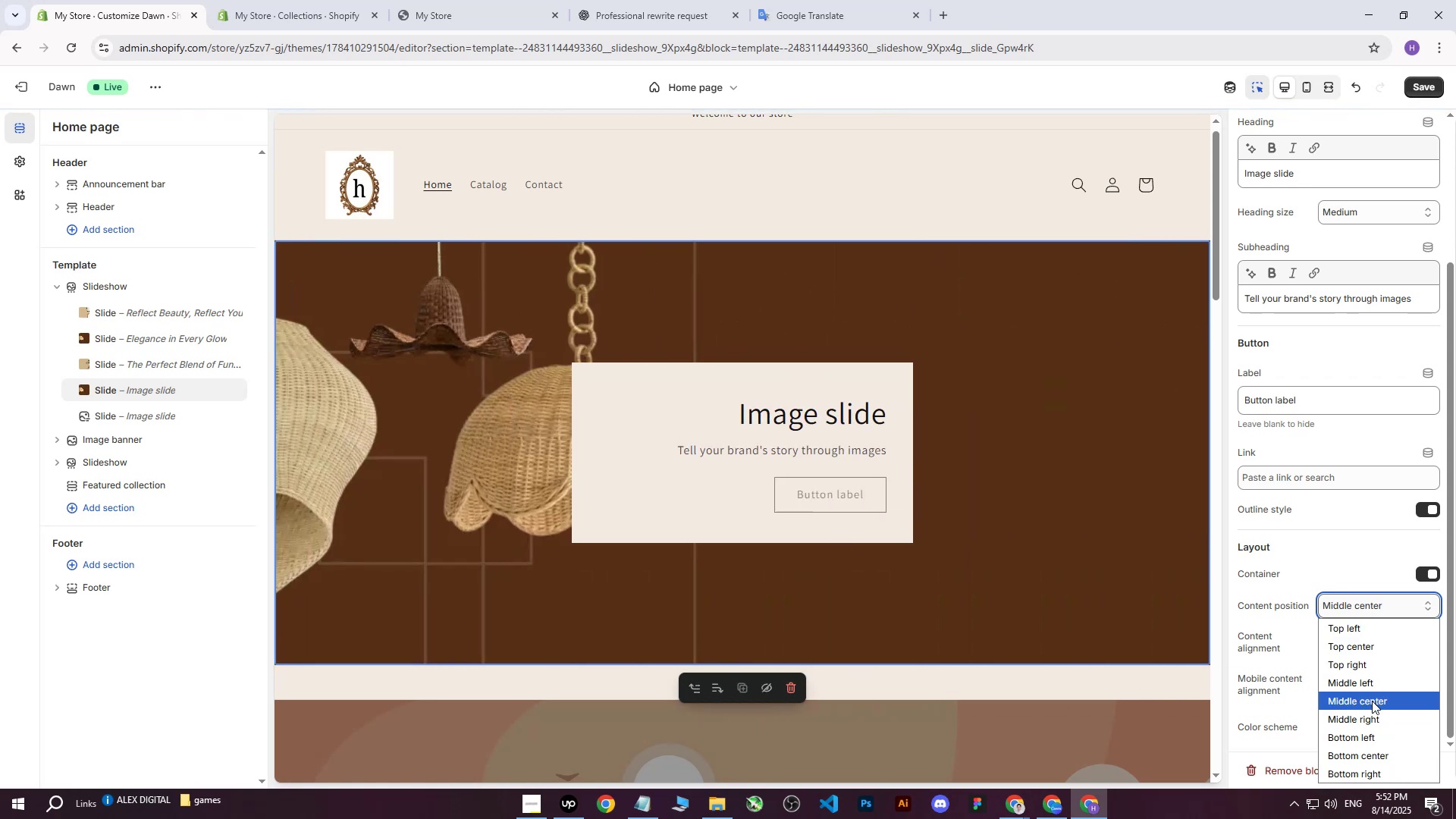 
left_click([1370, 604])
 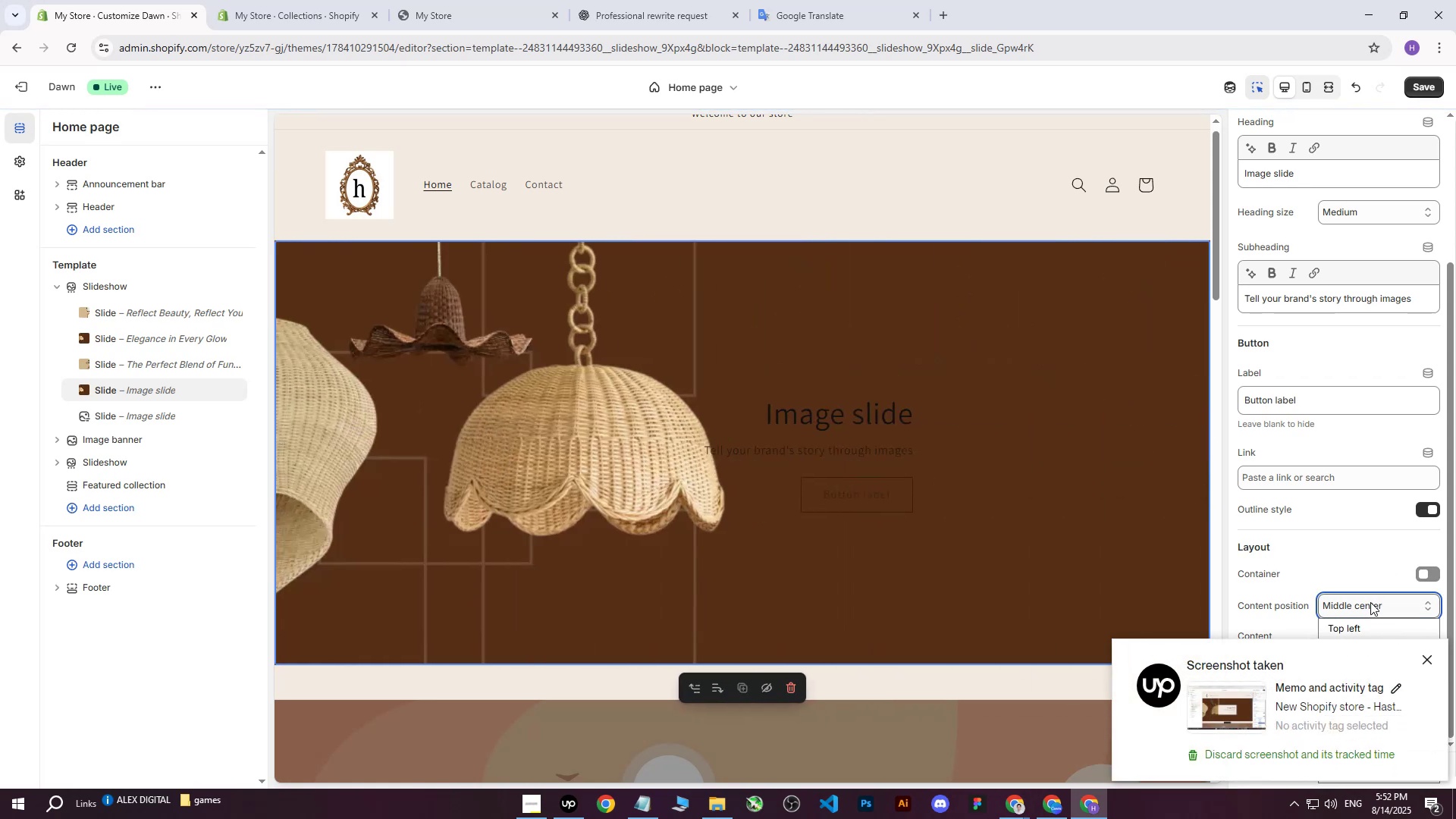 
left_click([1370, 602])
 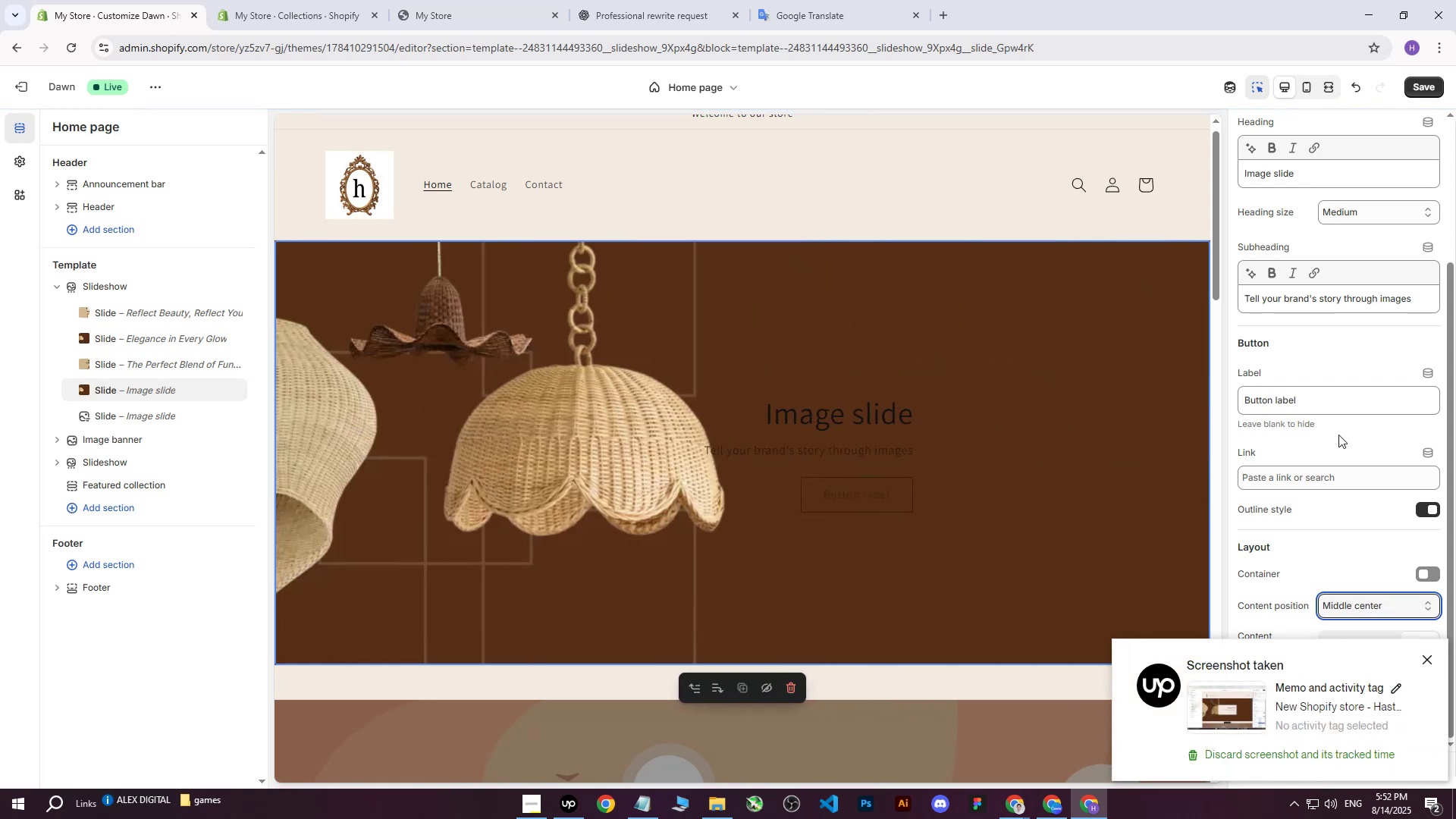 
scroll: coordinate [1338, 435], scroll_direction: down, amount: 2.0
 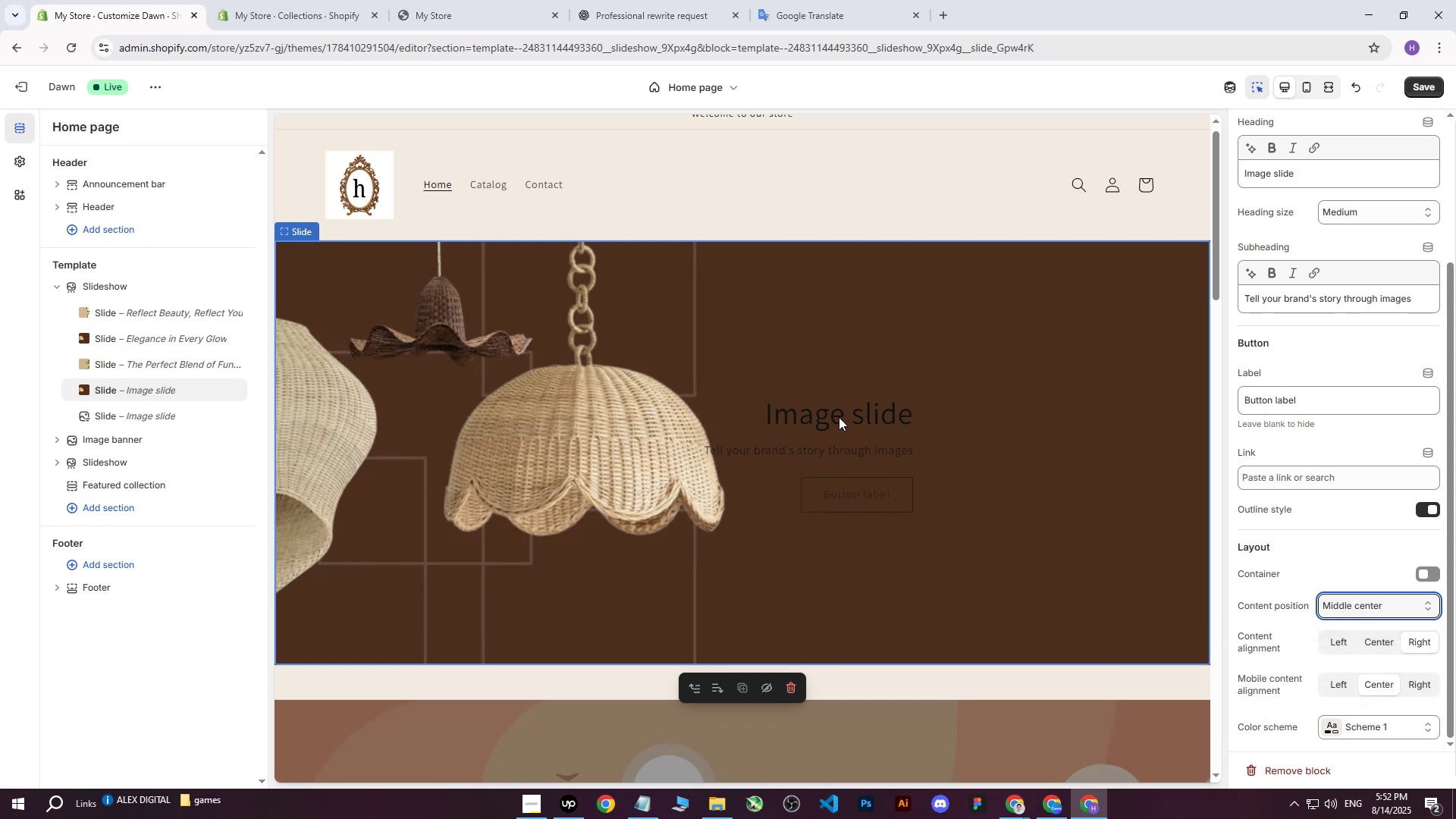 
wait(6.64)
 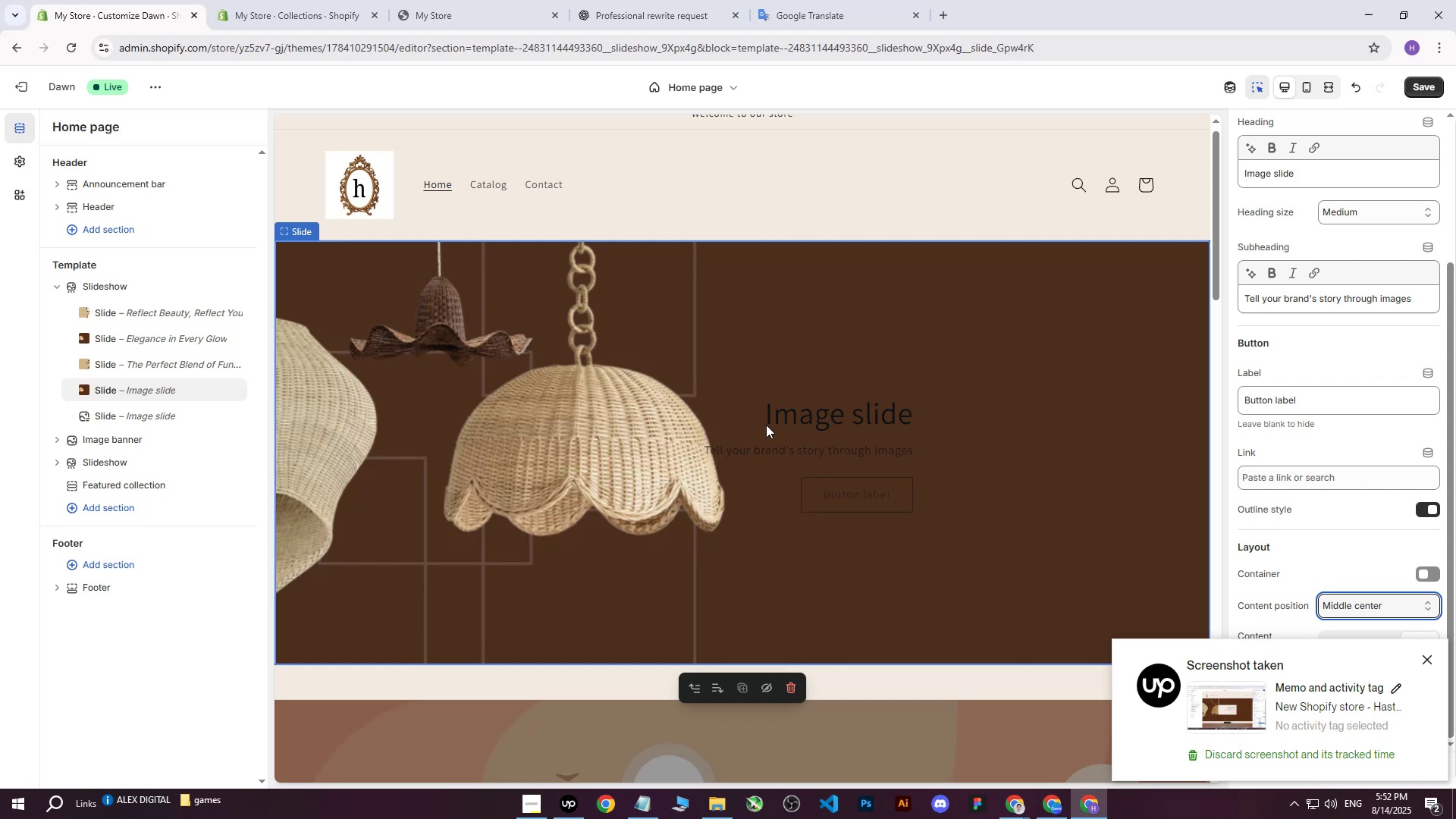 
left_click([1414, 604])
 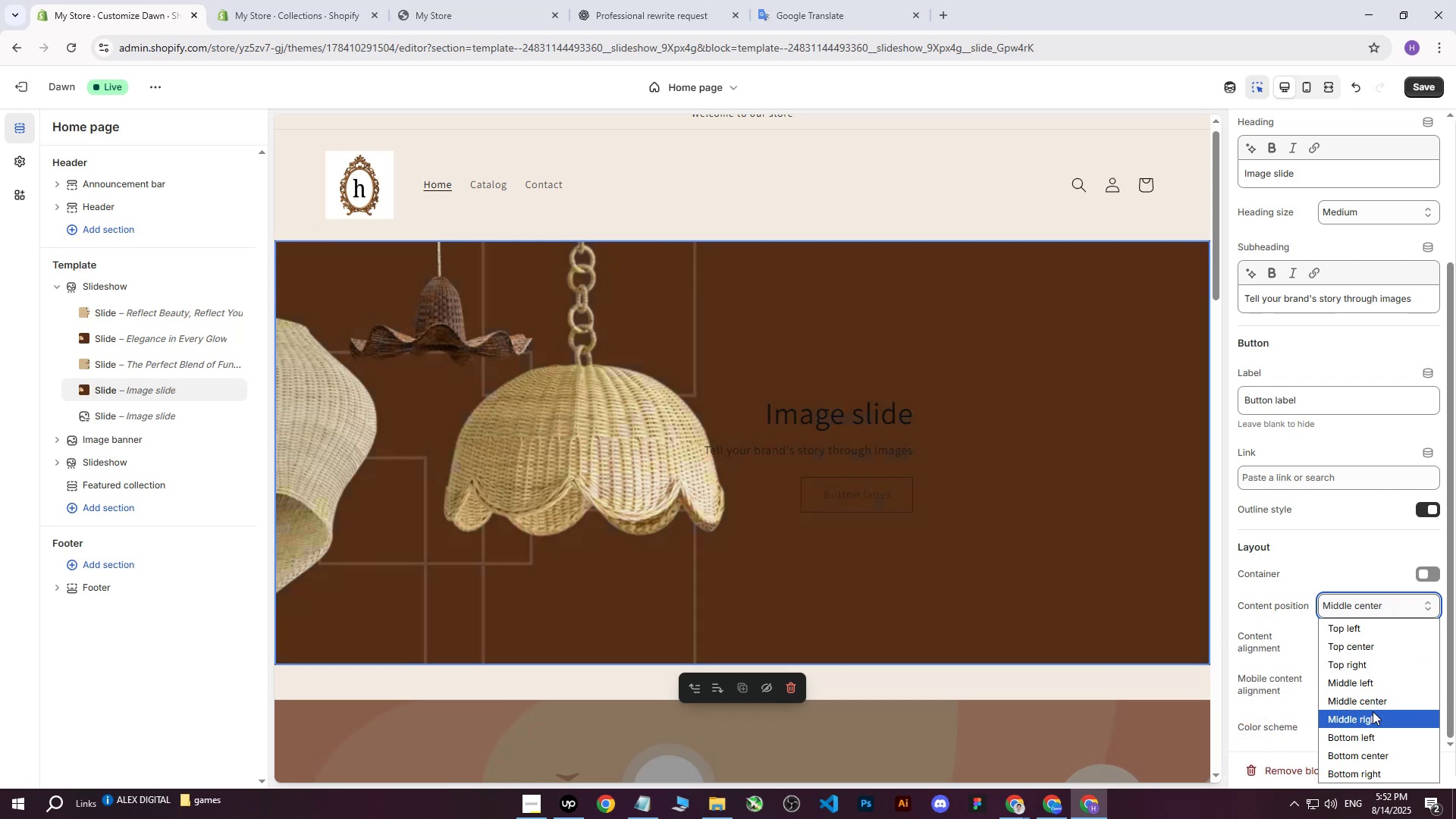 
left_click([1373, 715])
 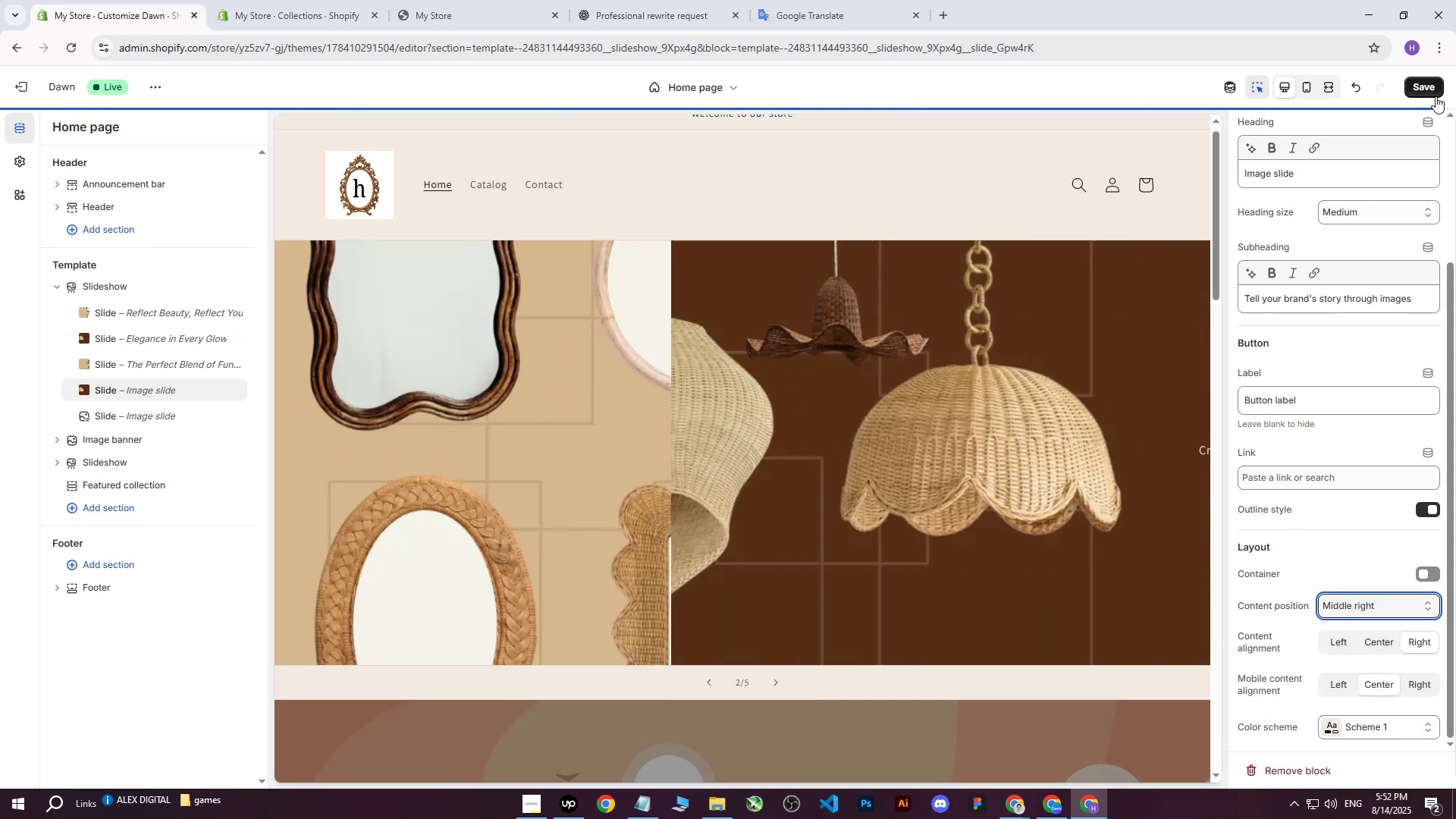 
left_click([1436, 88])
 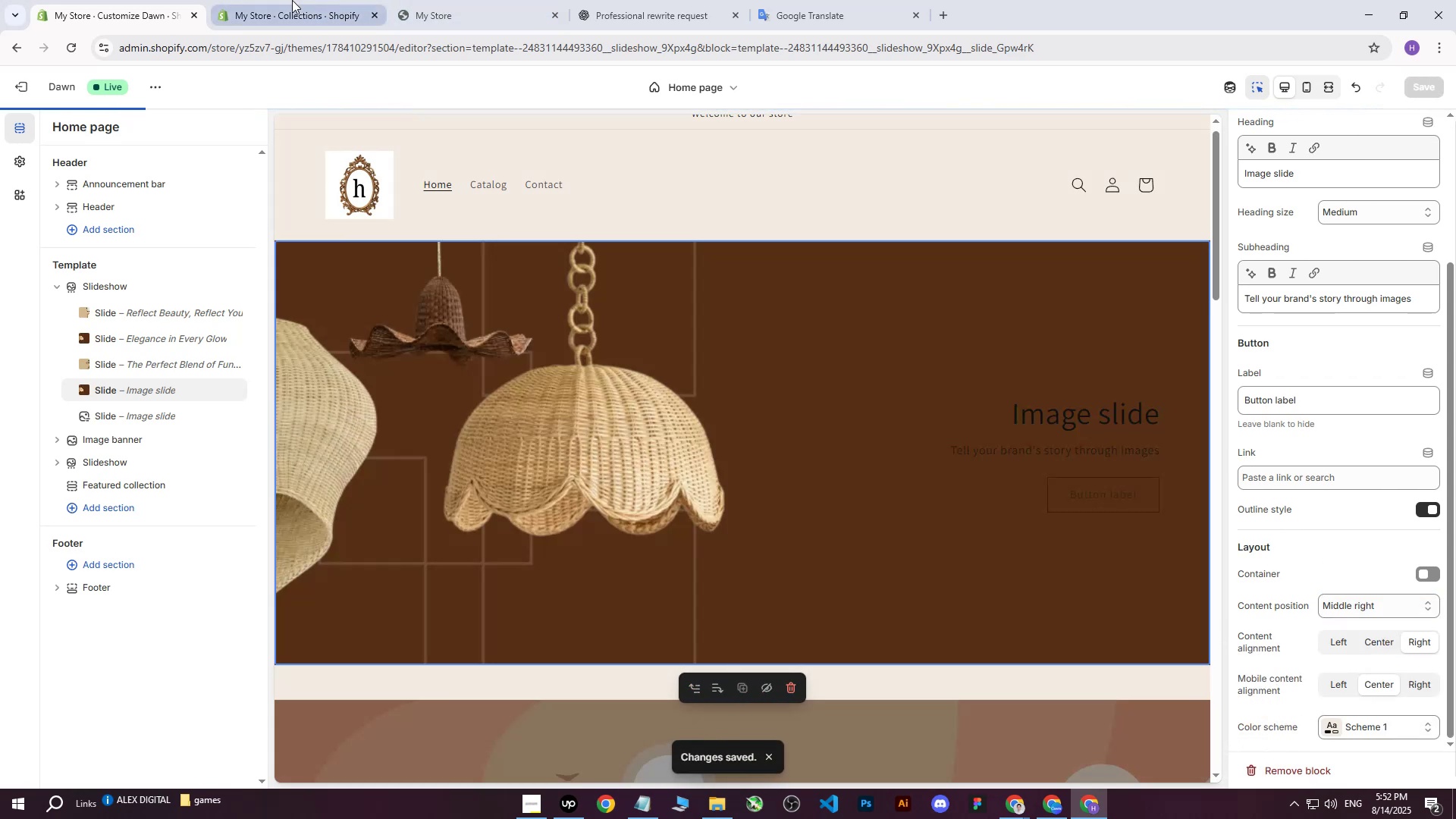 
double_click([415, 0])
 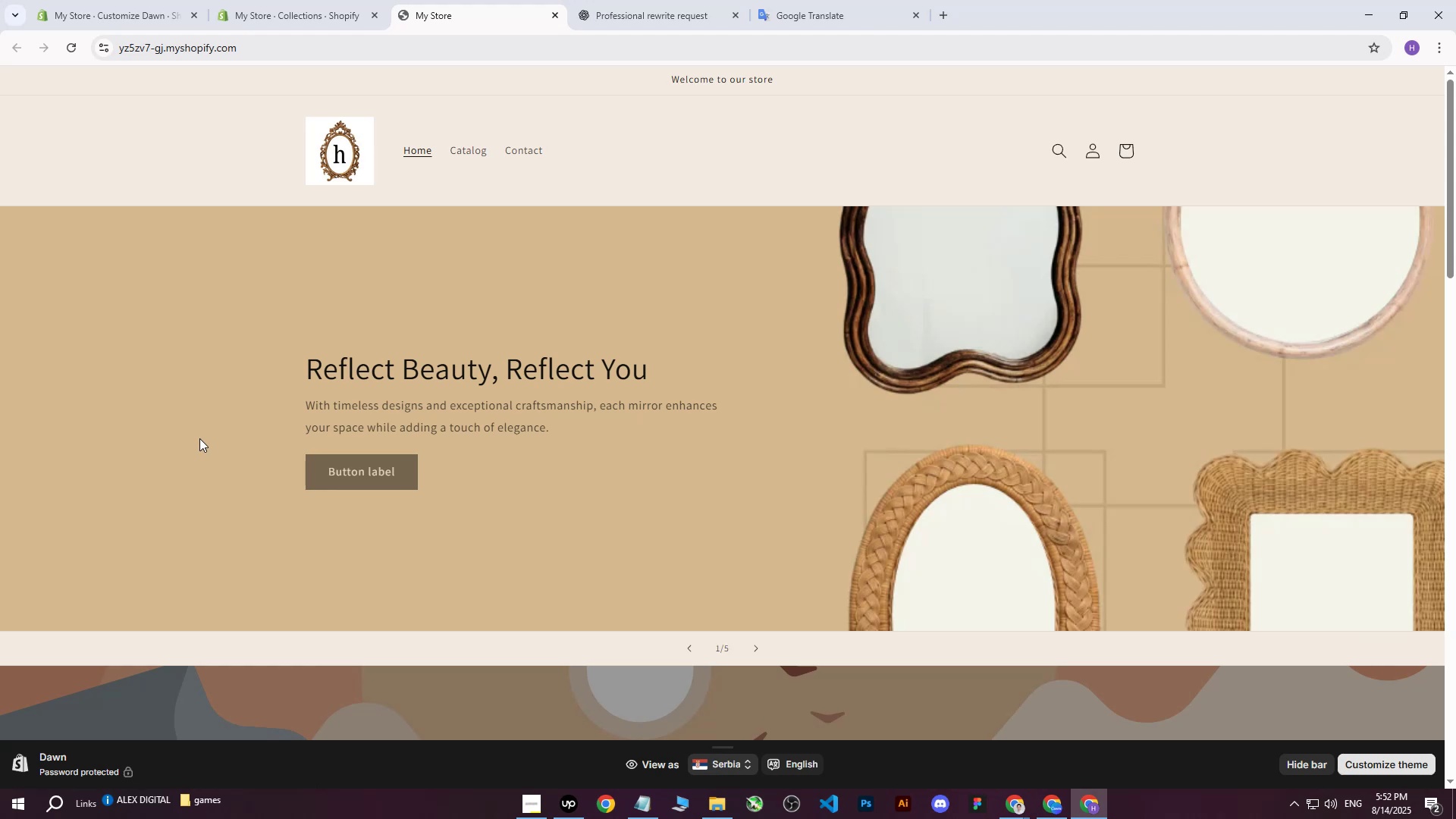 
wait(18.71)
 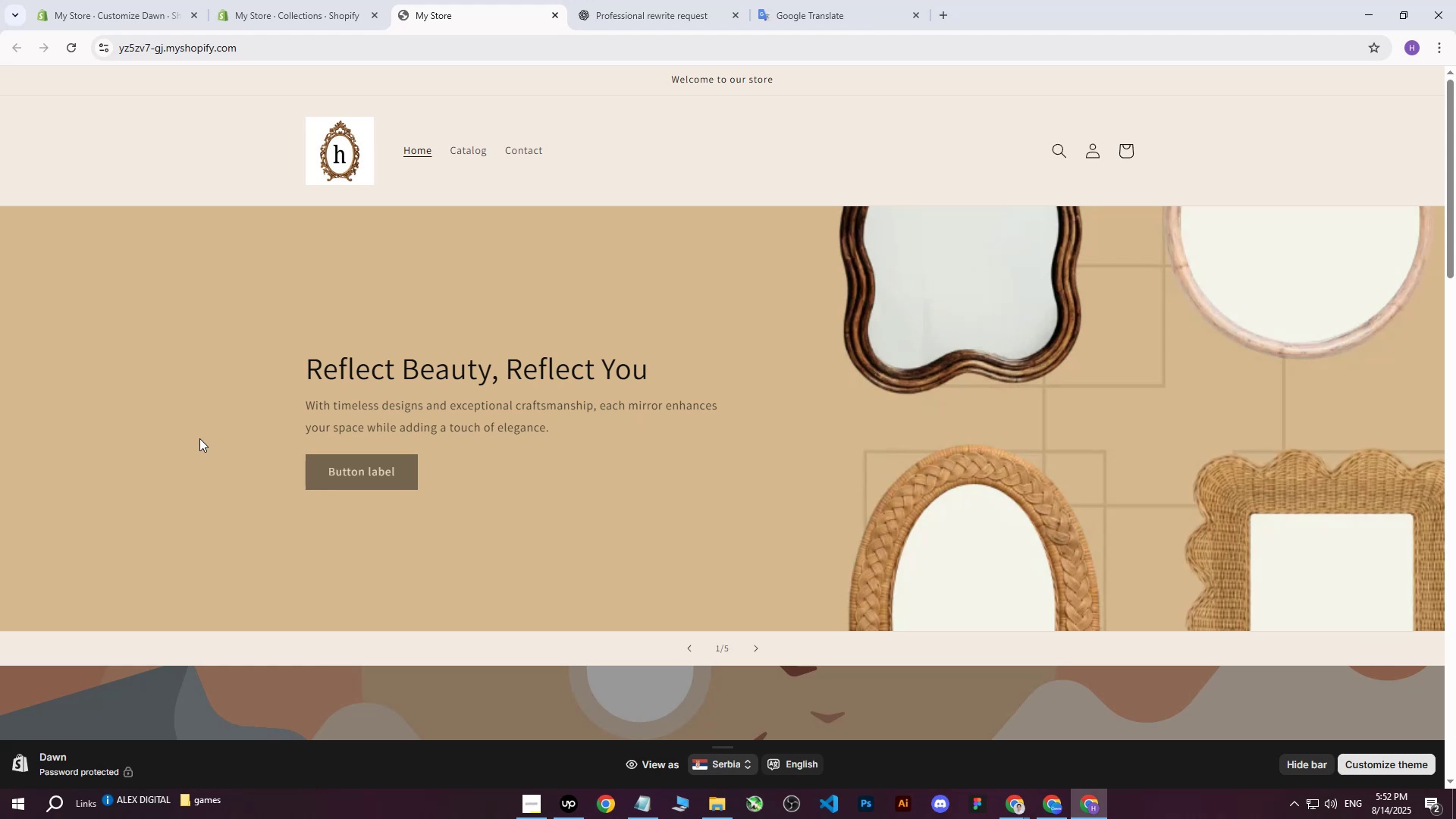 
left_click([757, 650])
 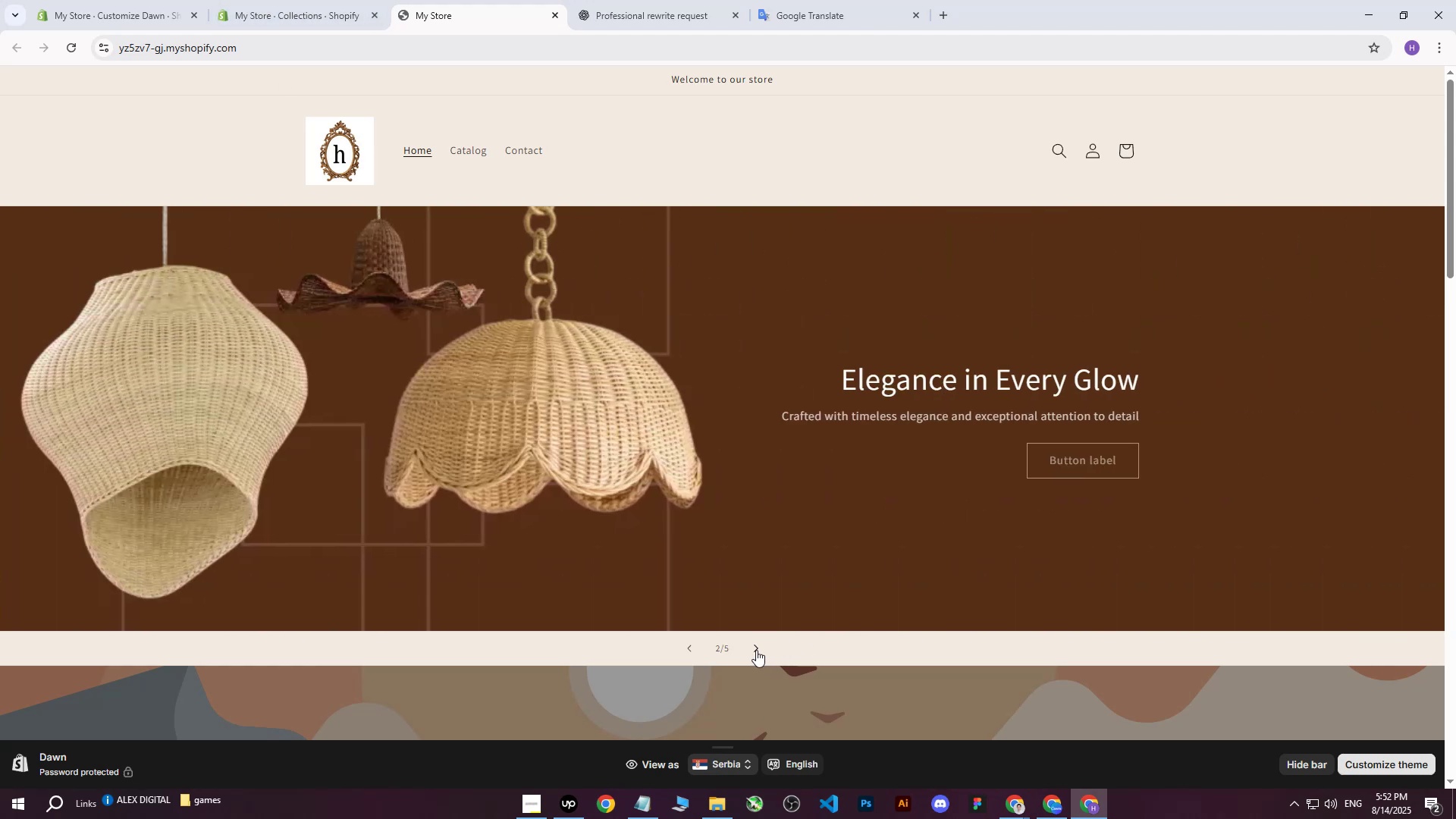 
left_click([756, 650])
 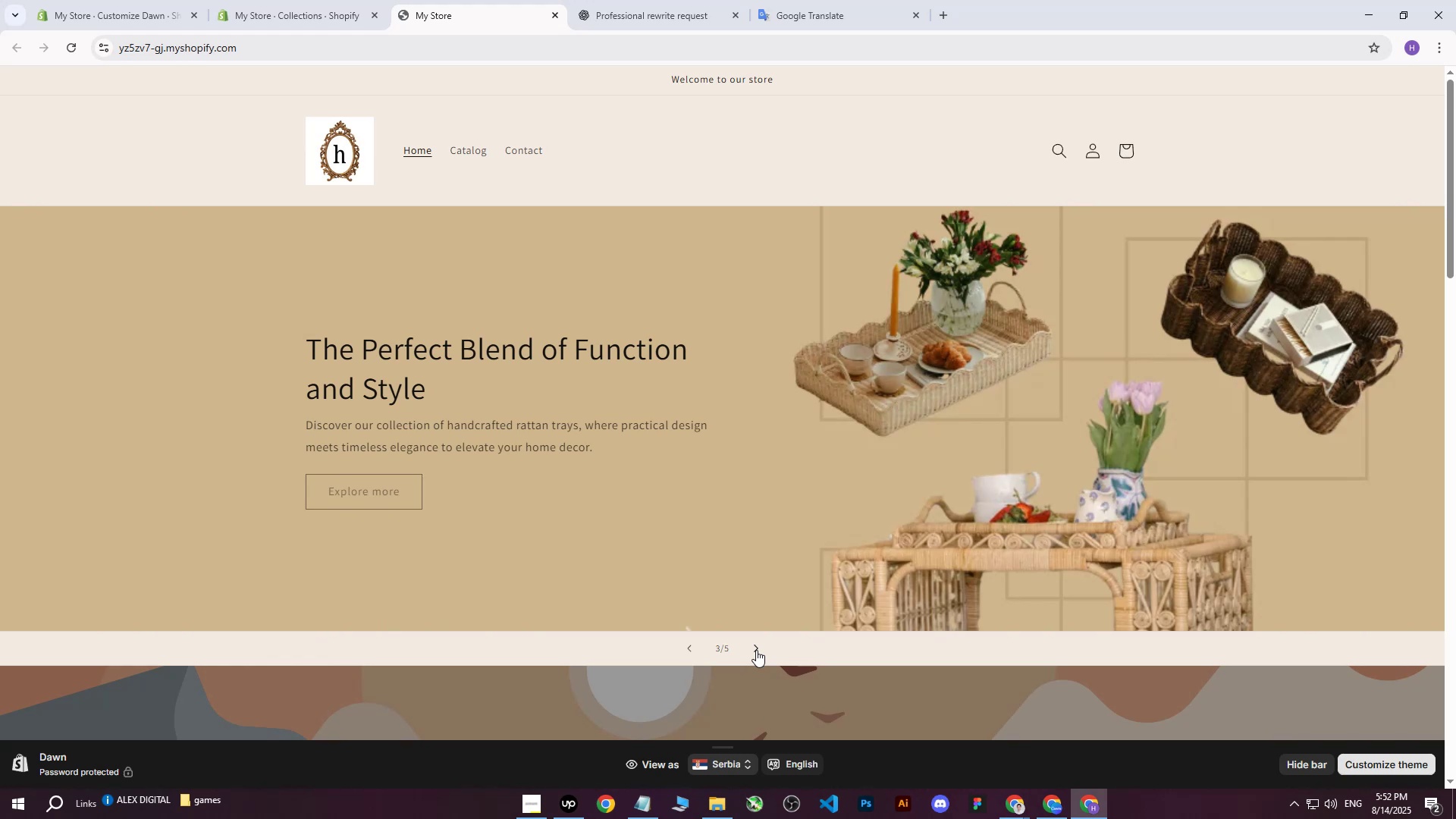 
wait(11.38)
 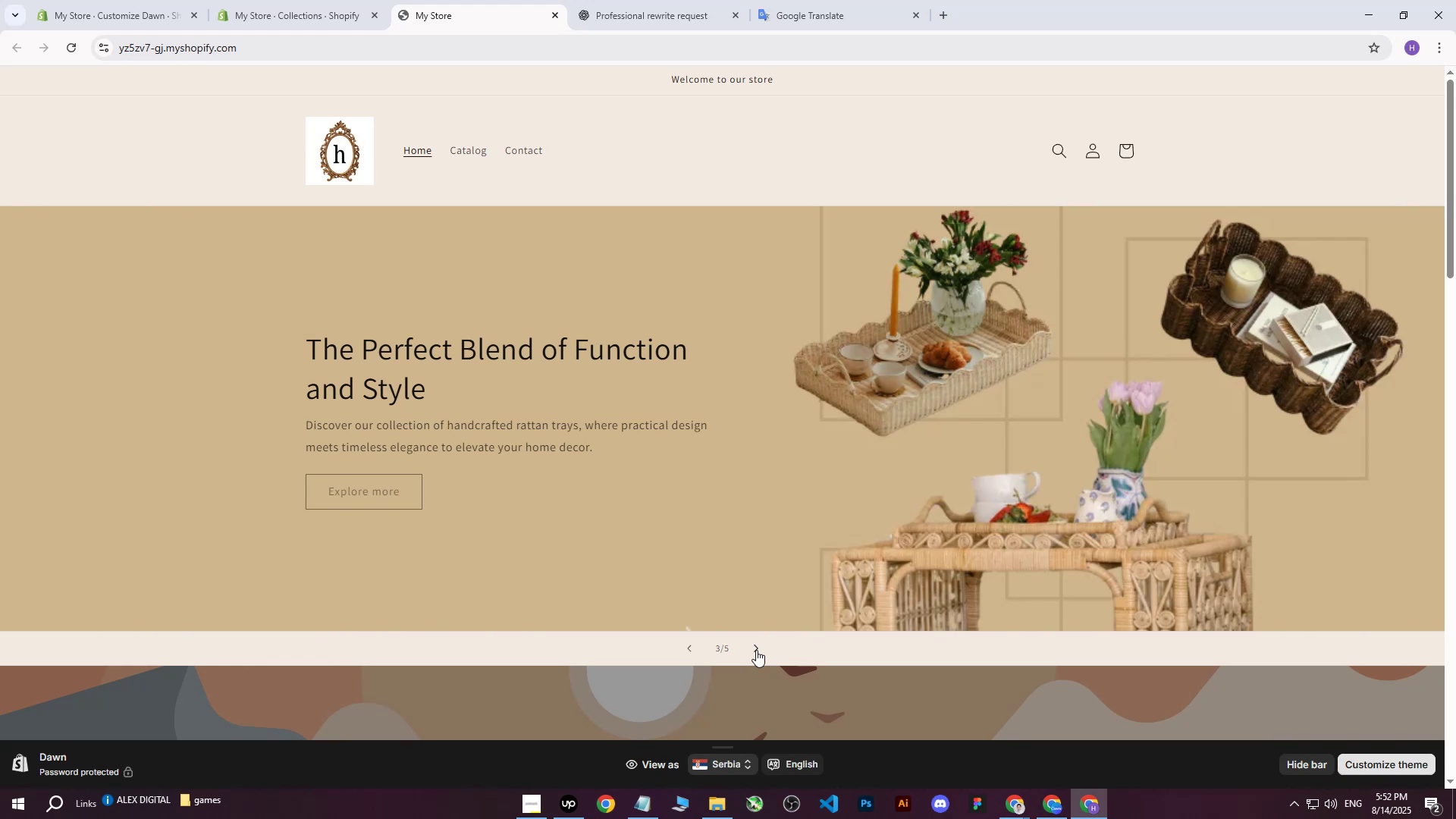 
left_click([756, 650])
 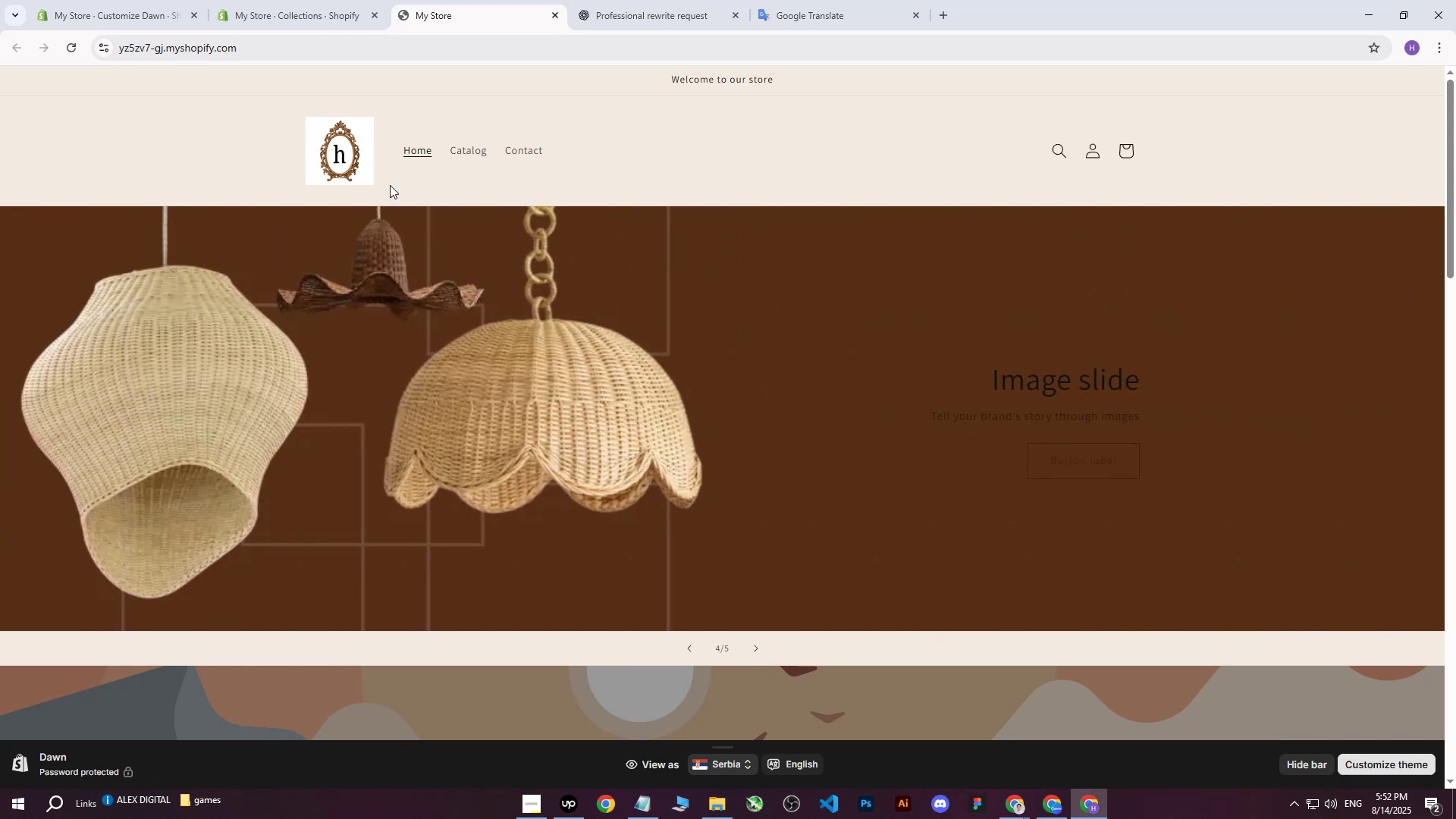 
left_click([134, 0])
 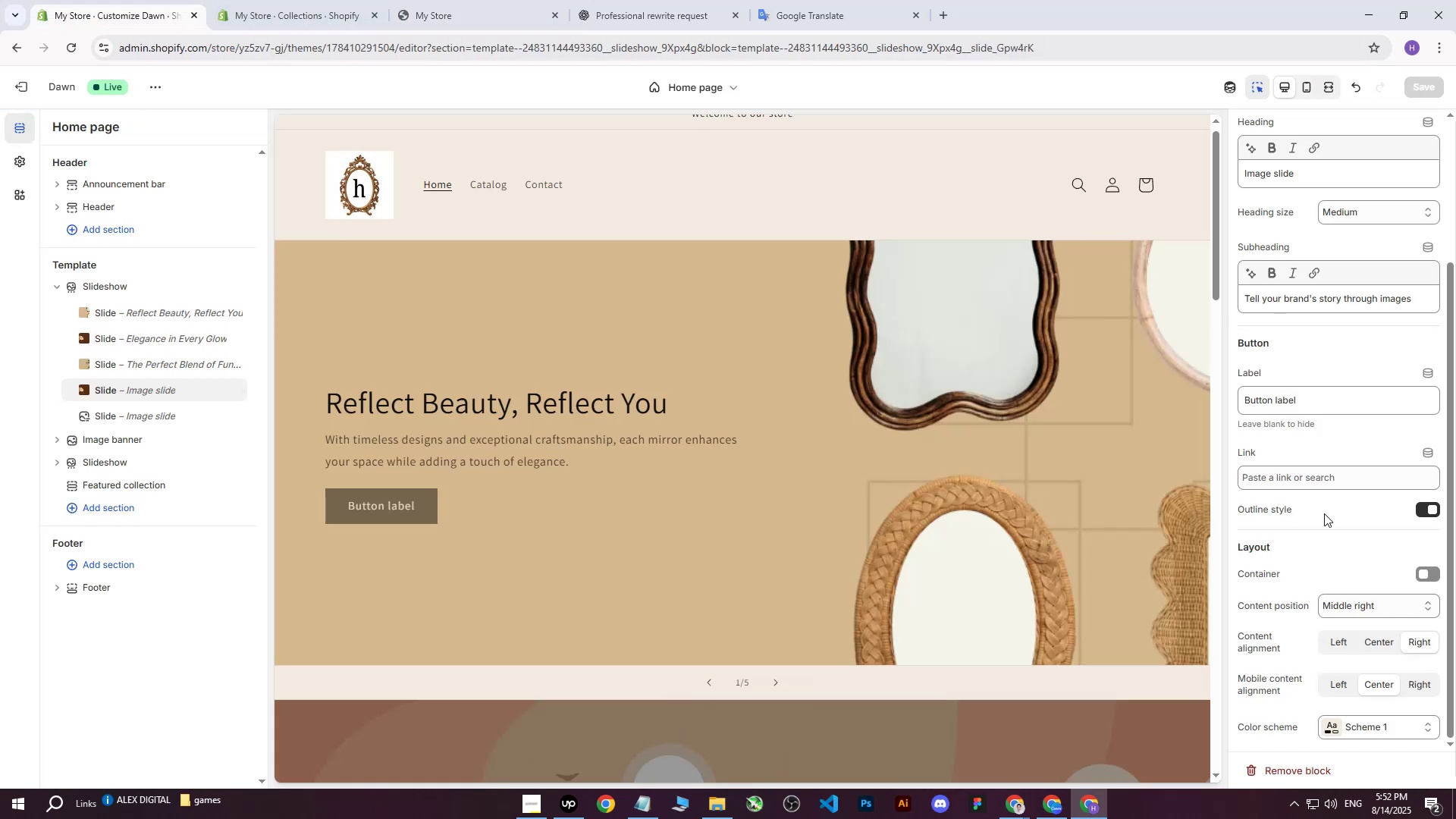 
scroll: coordinate [1329, 522], scroll_direction: down, amount: 2.0
 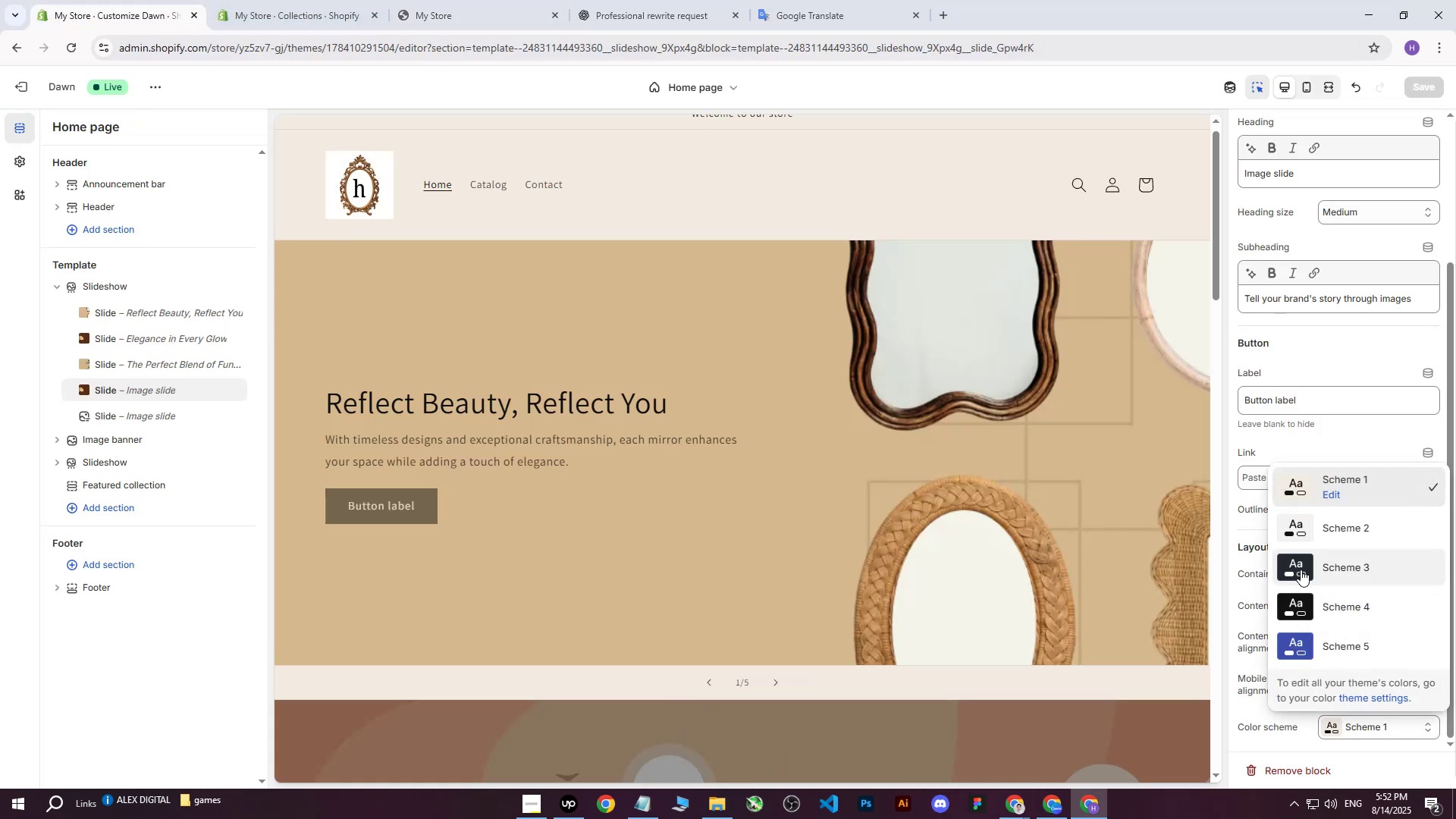 
left_click([1291, 597])
 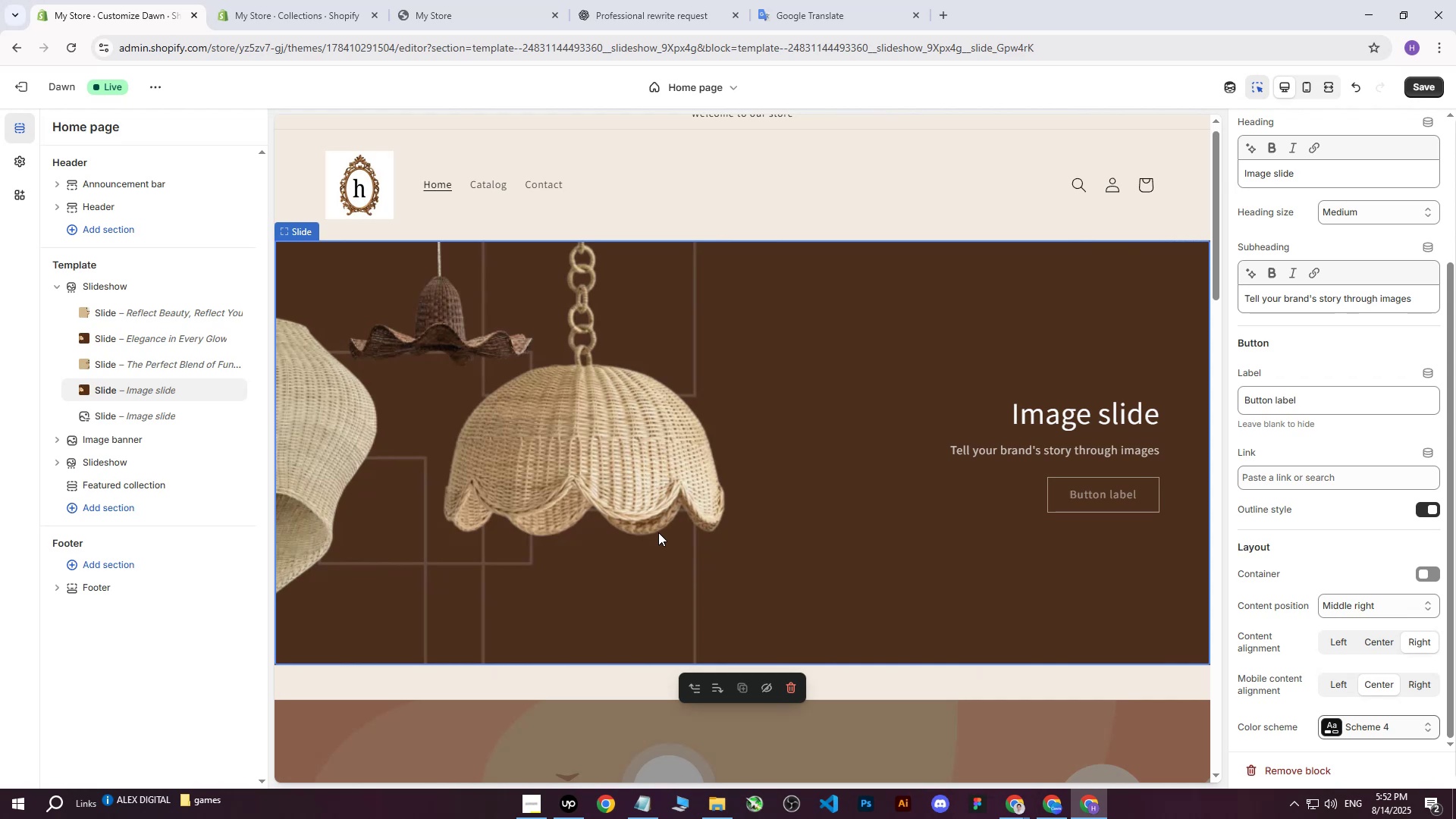 
wait(6.93)
 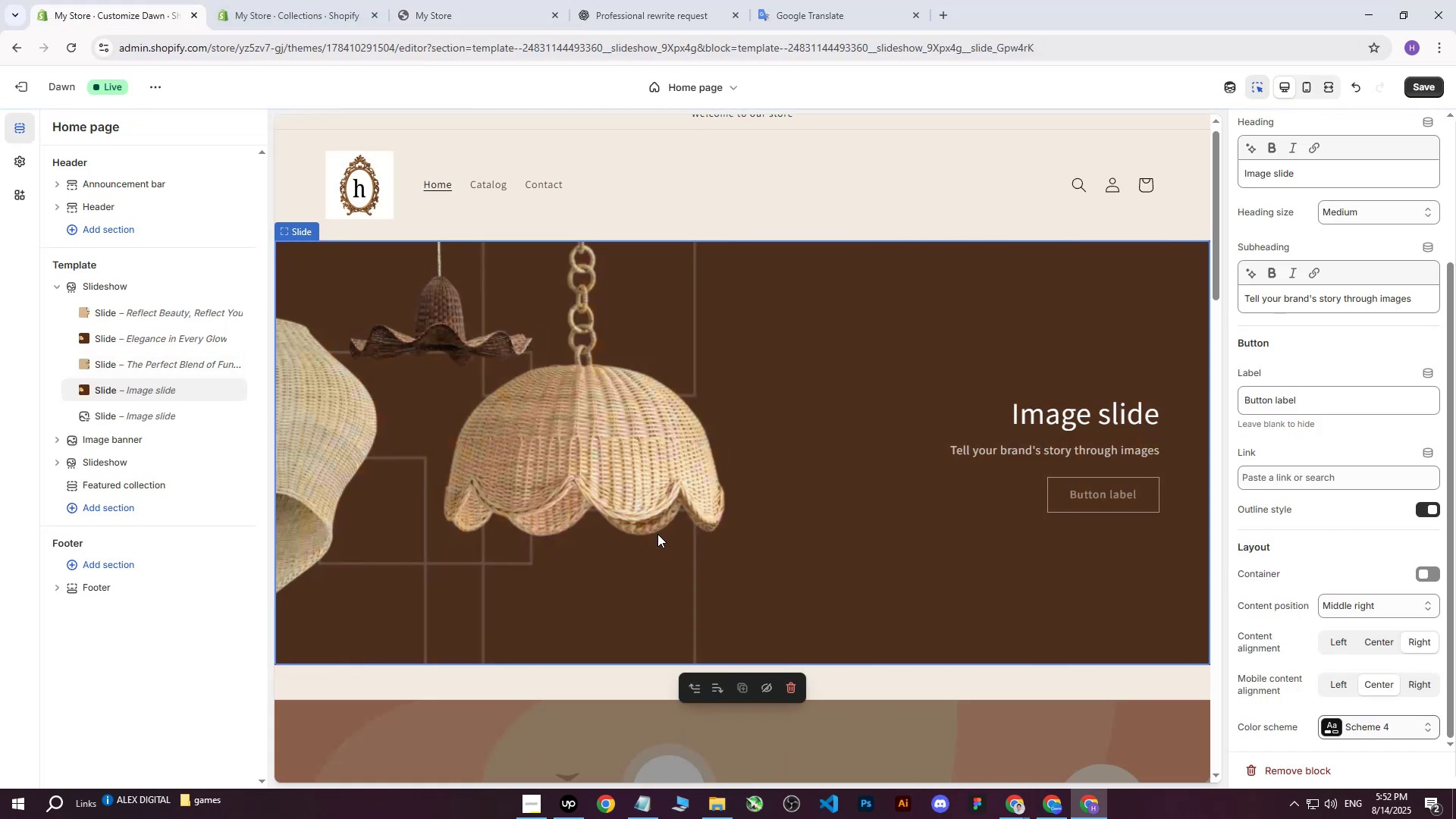 
left_click([1422, 83])
 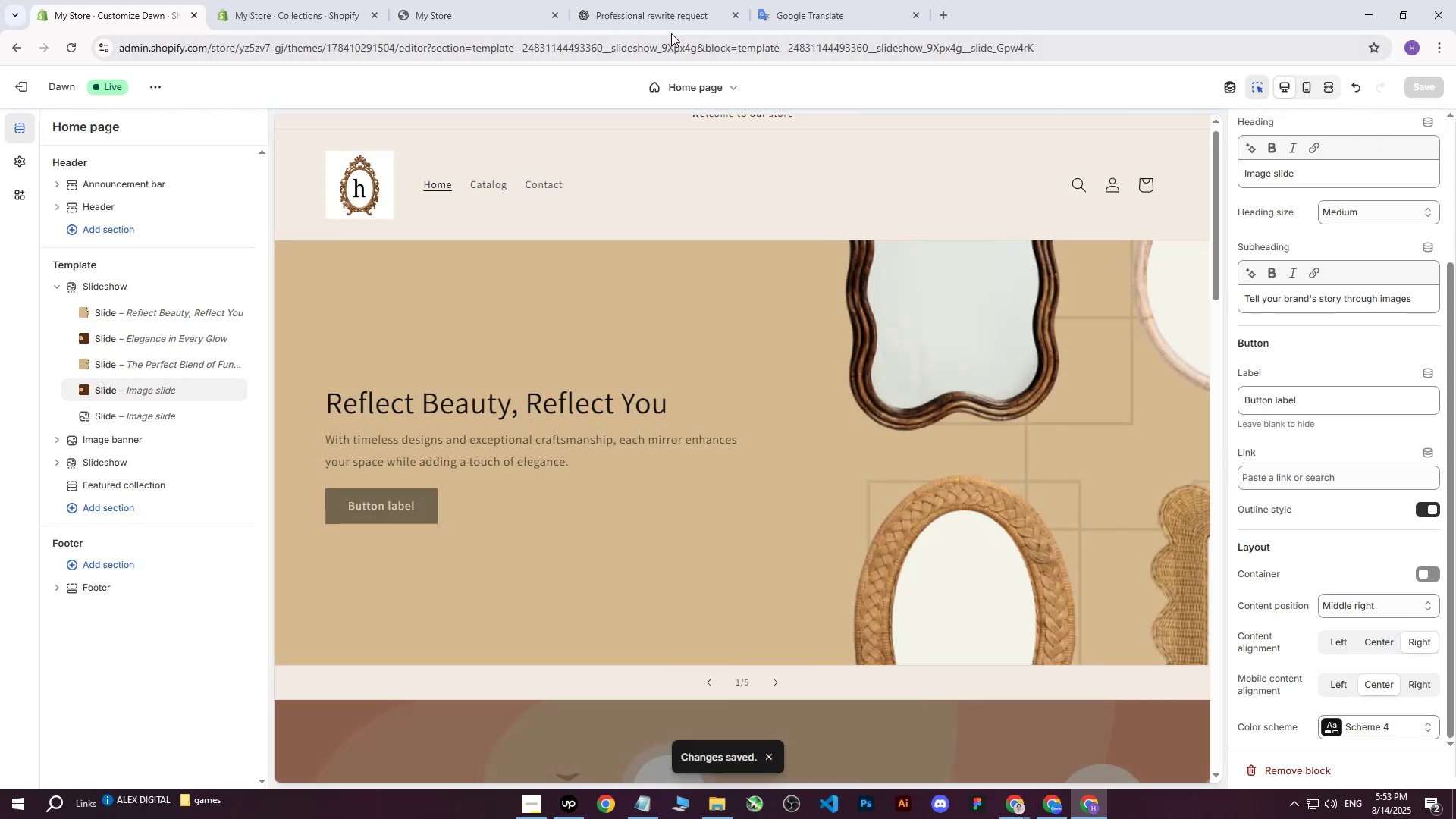 
left_click([785, 679])
 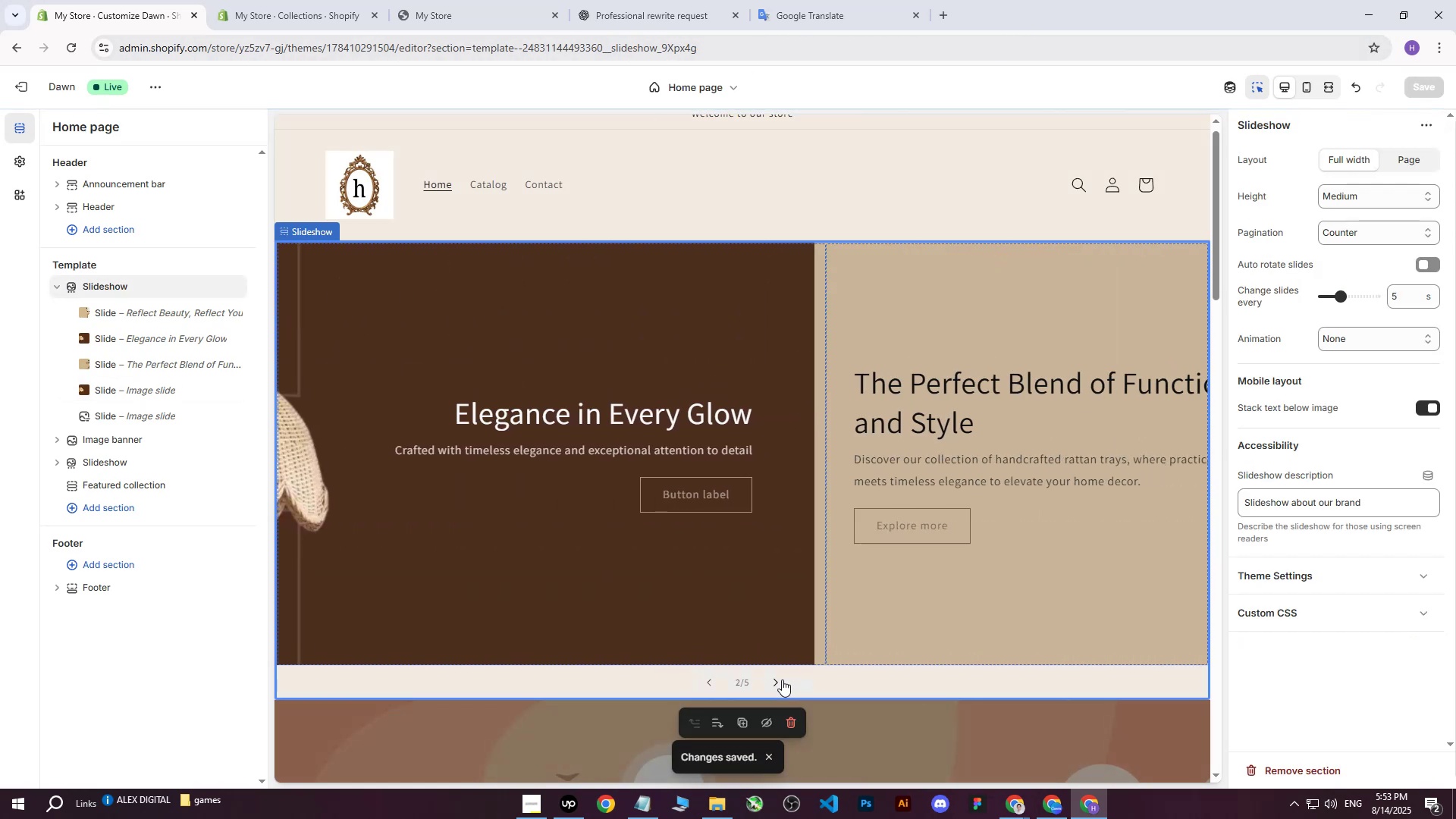 
left_click([782, 679])
 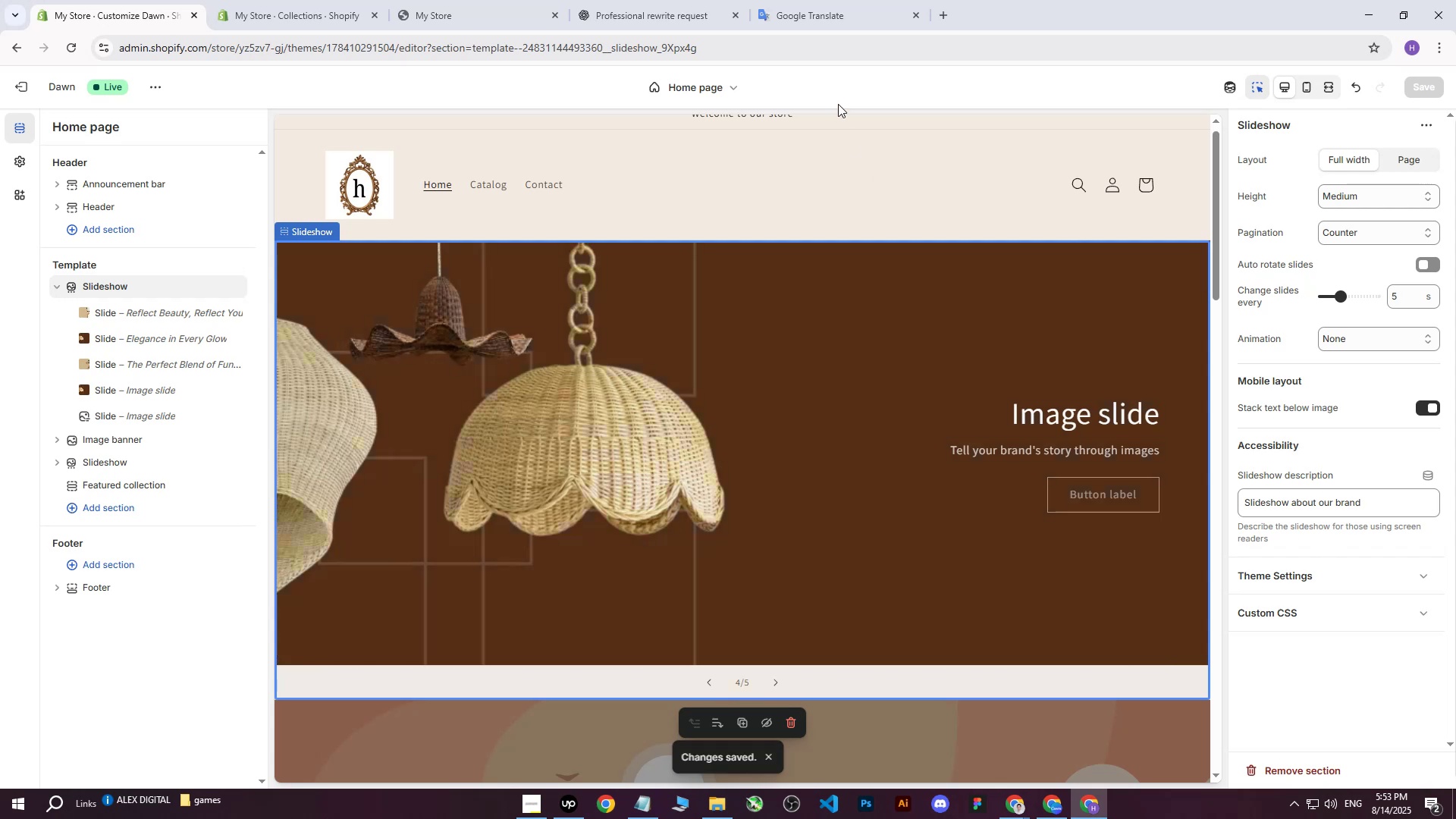 
wait(5.4)
 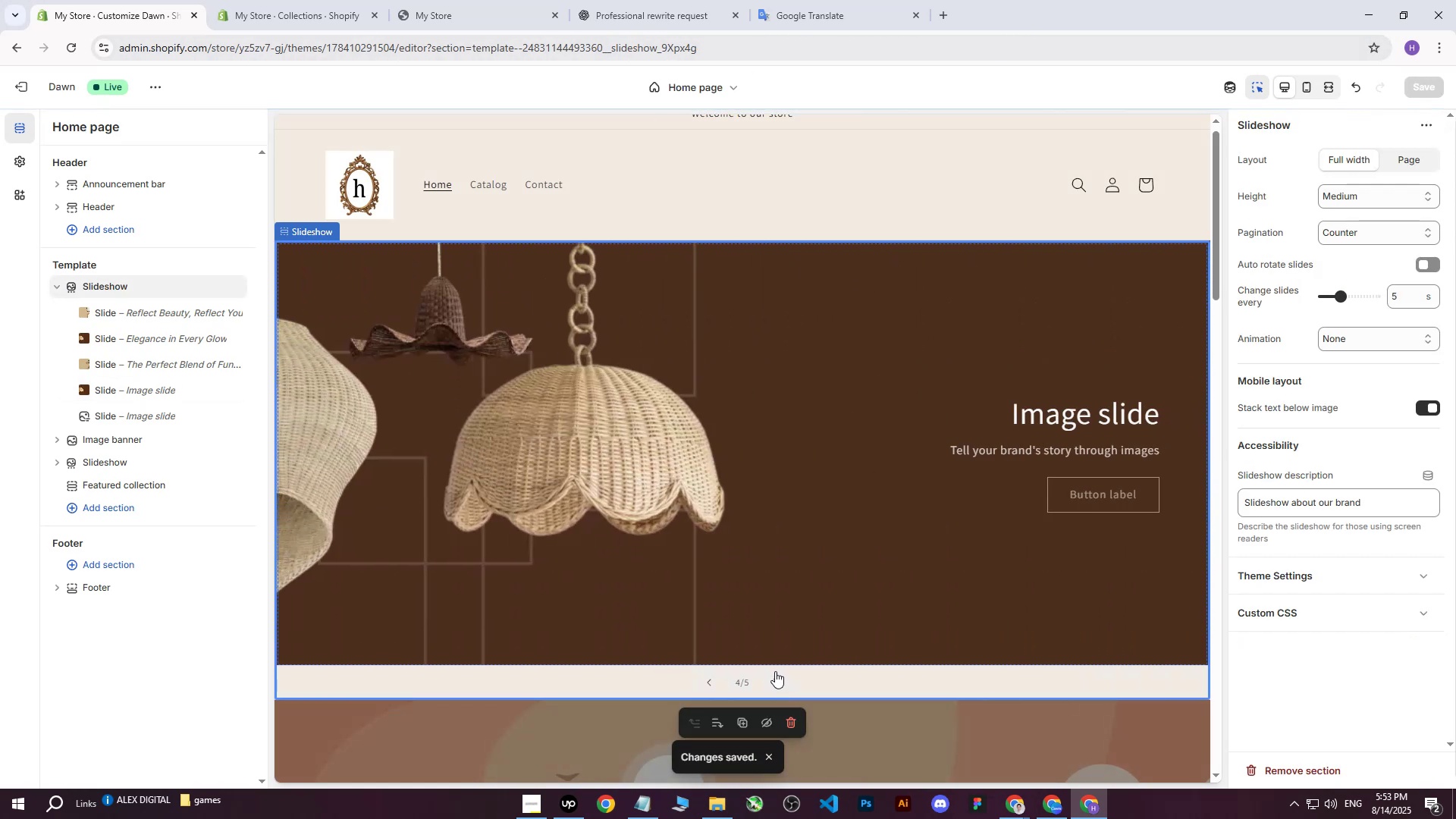 
left_click([354, 2])
 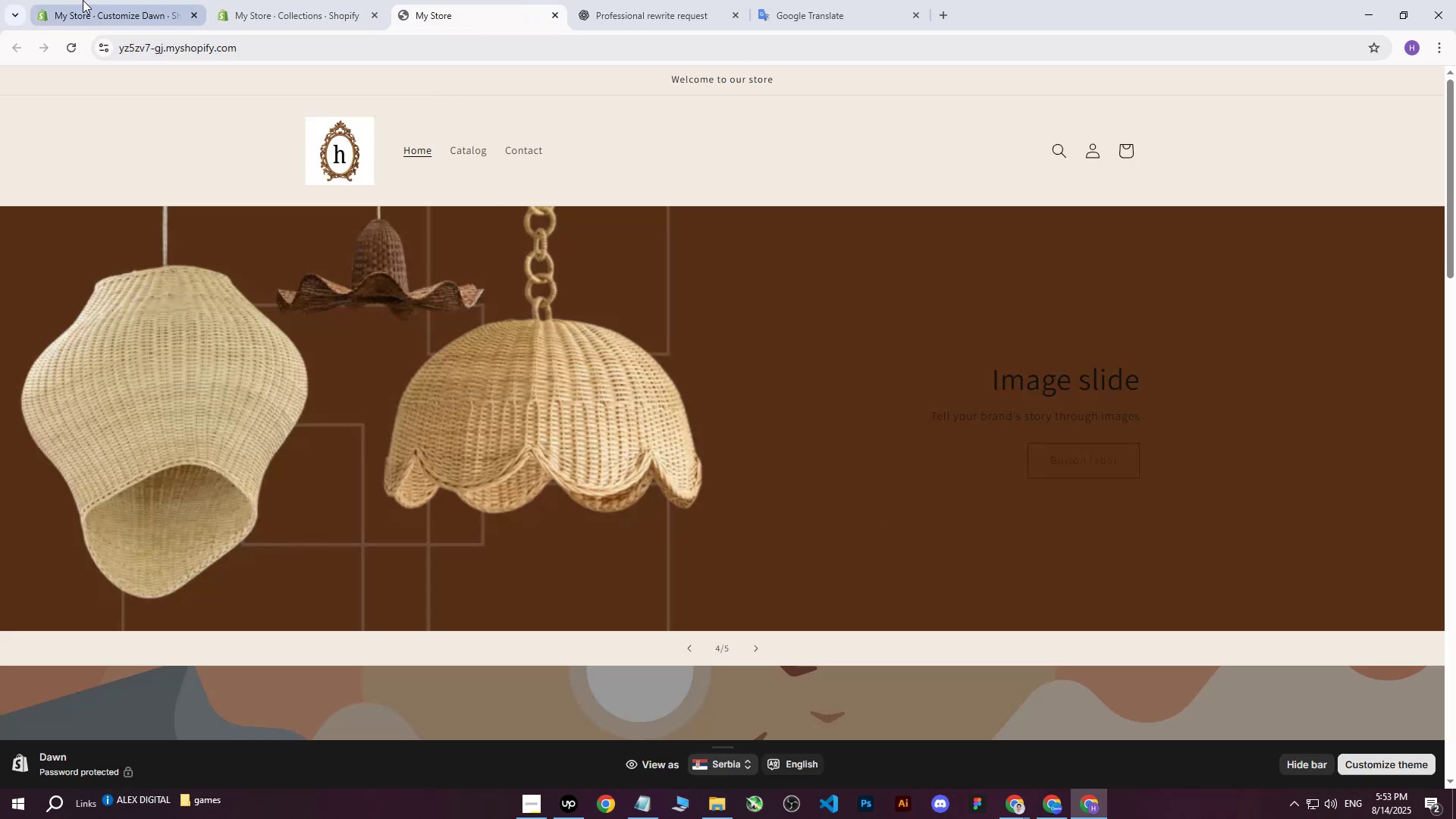 
left_click([110, 0])
 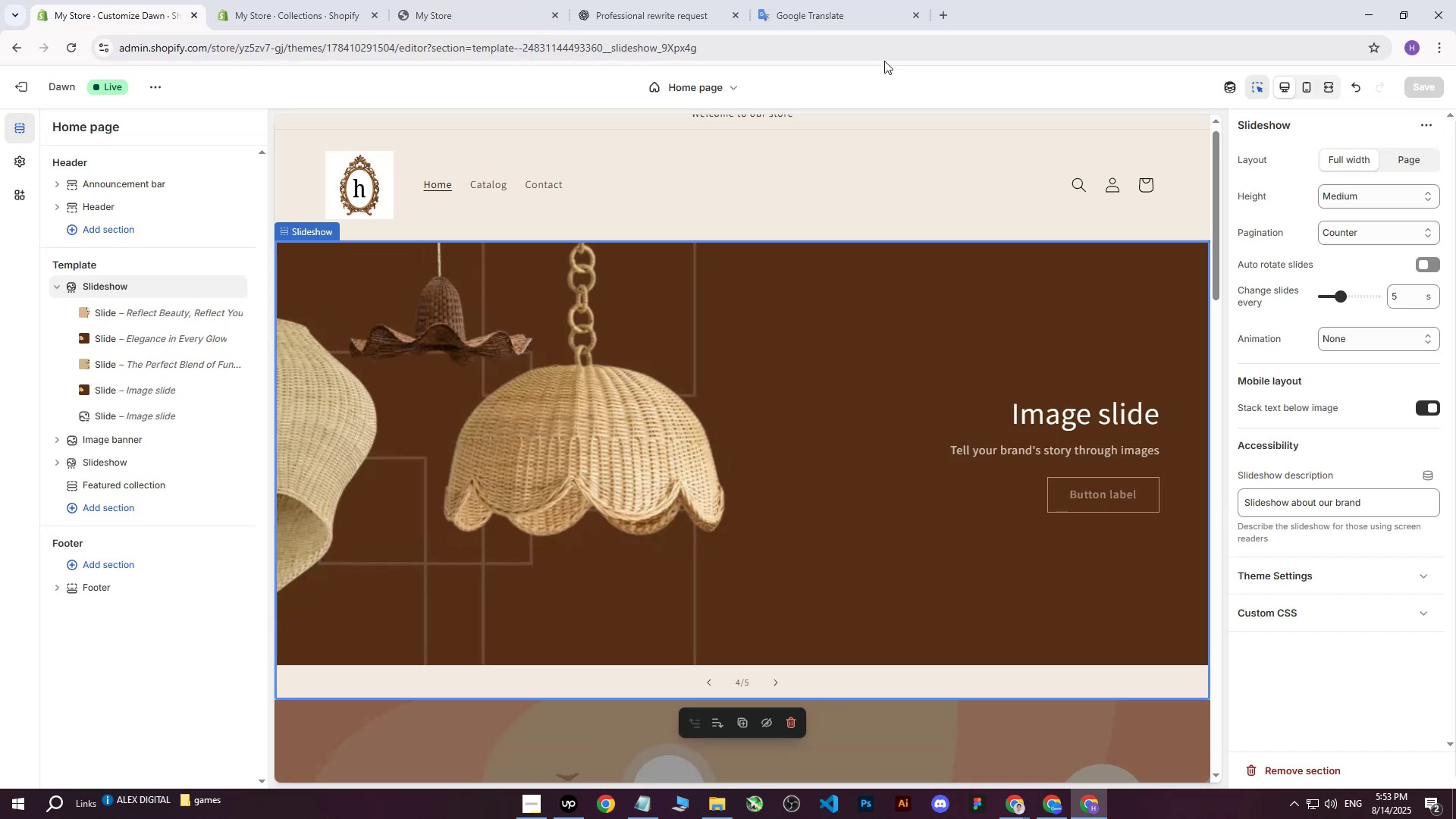 
left_click([601, 0])
 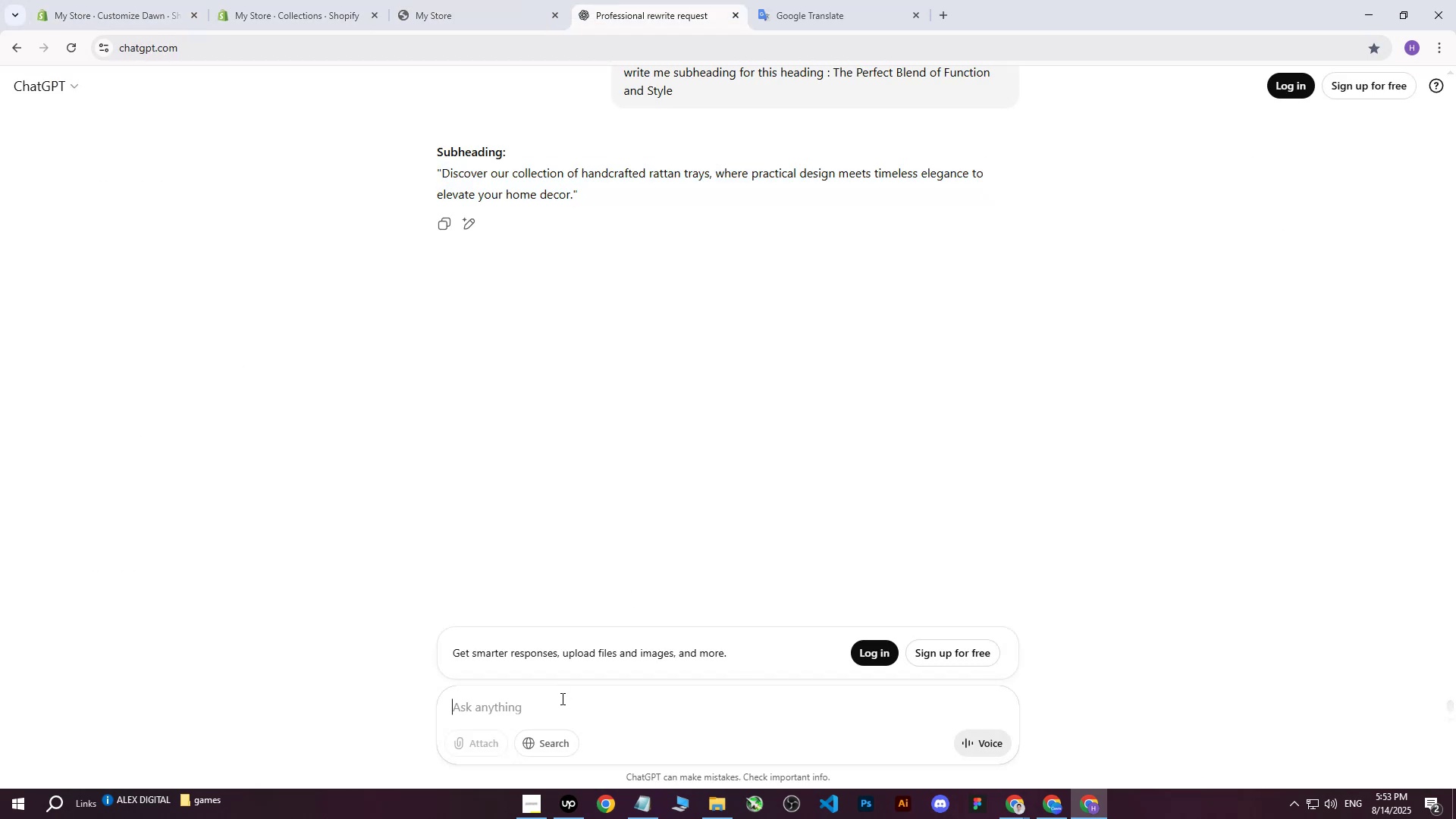 
type(give me attractive heading for be)
key(Backspace)
type(p)
key(Backspace)
key(Backspace)
type(pendant)
 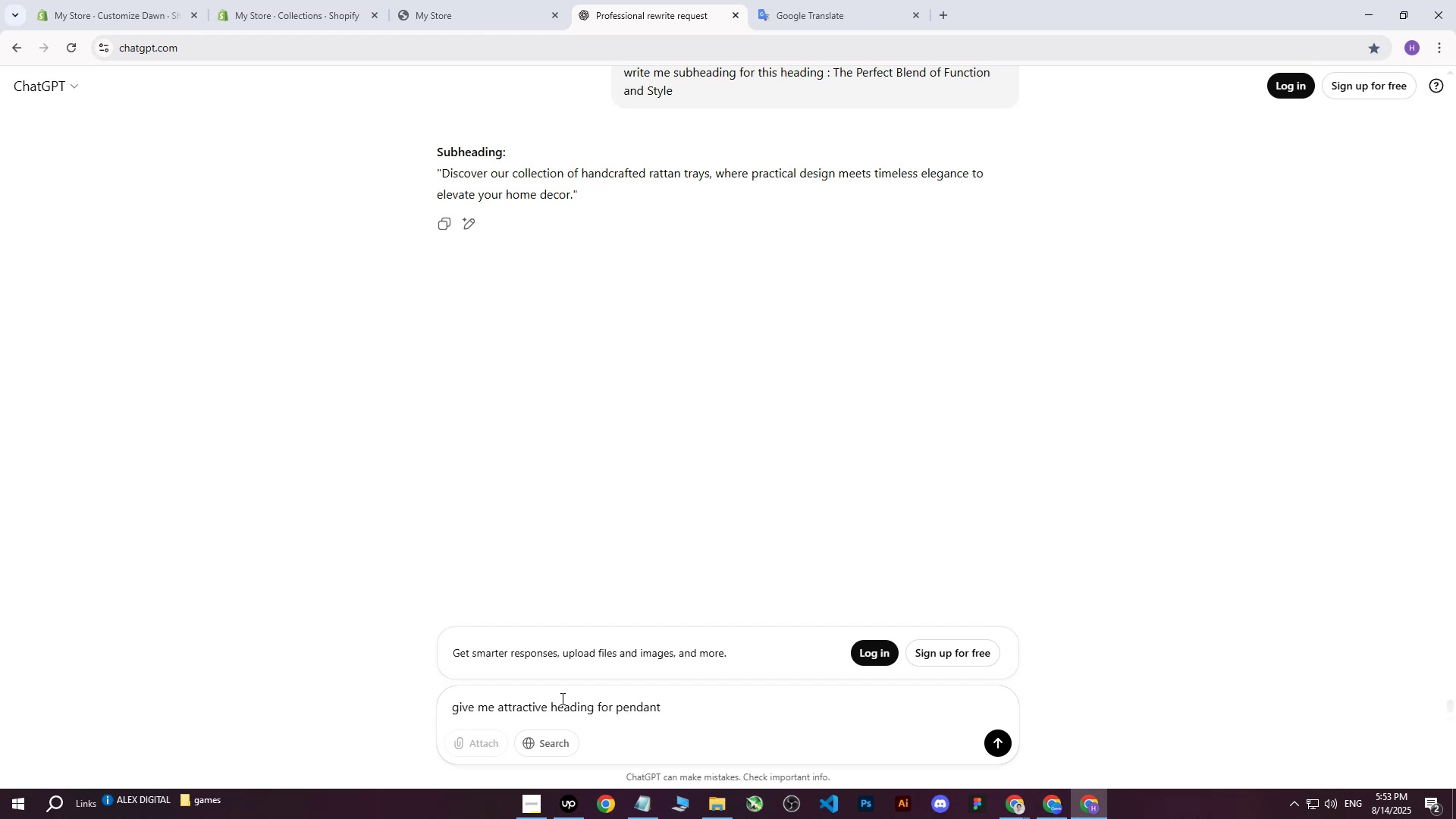 
key(Enter)
 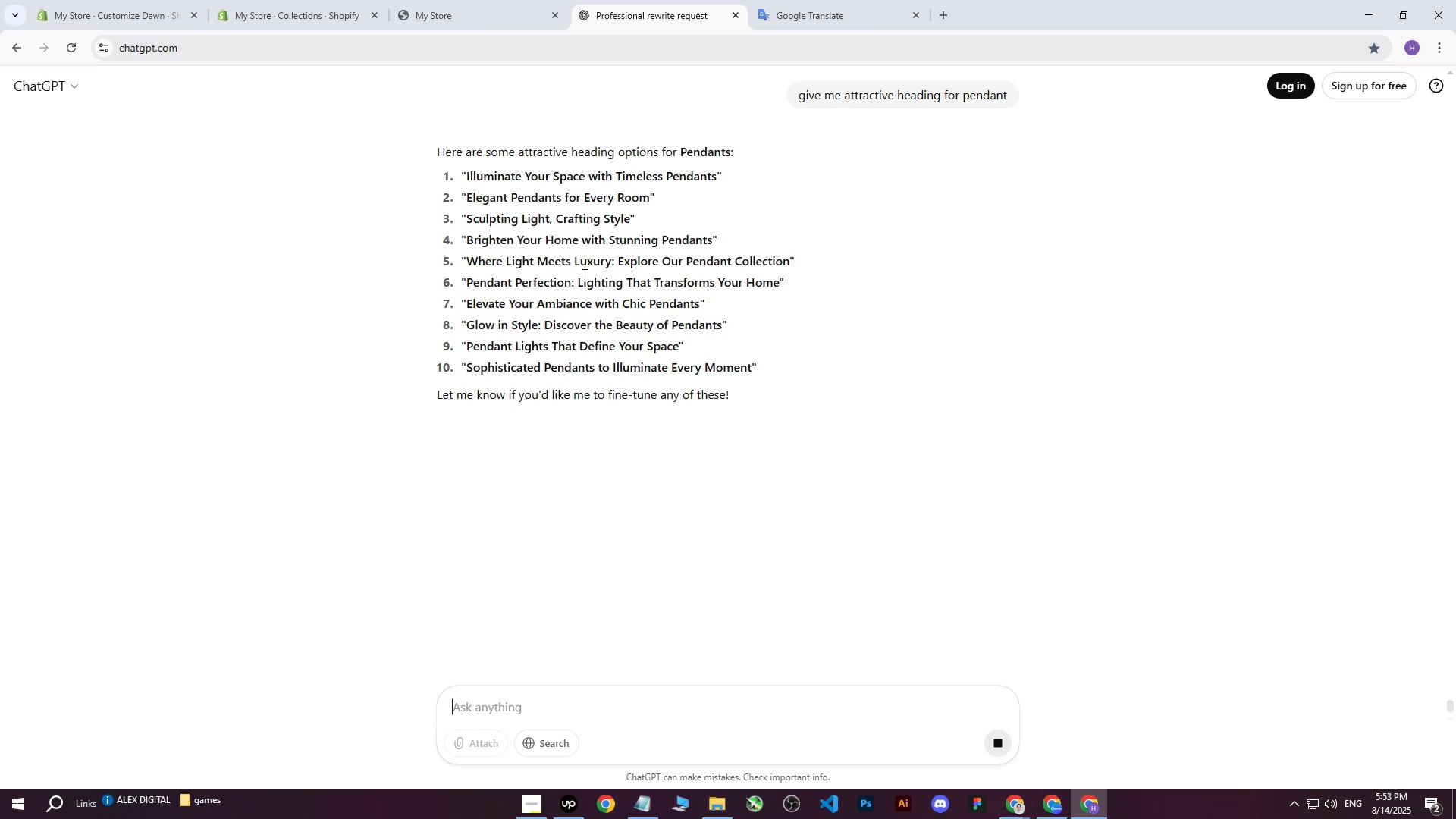 
wait(6.52)
 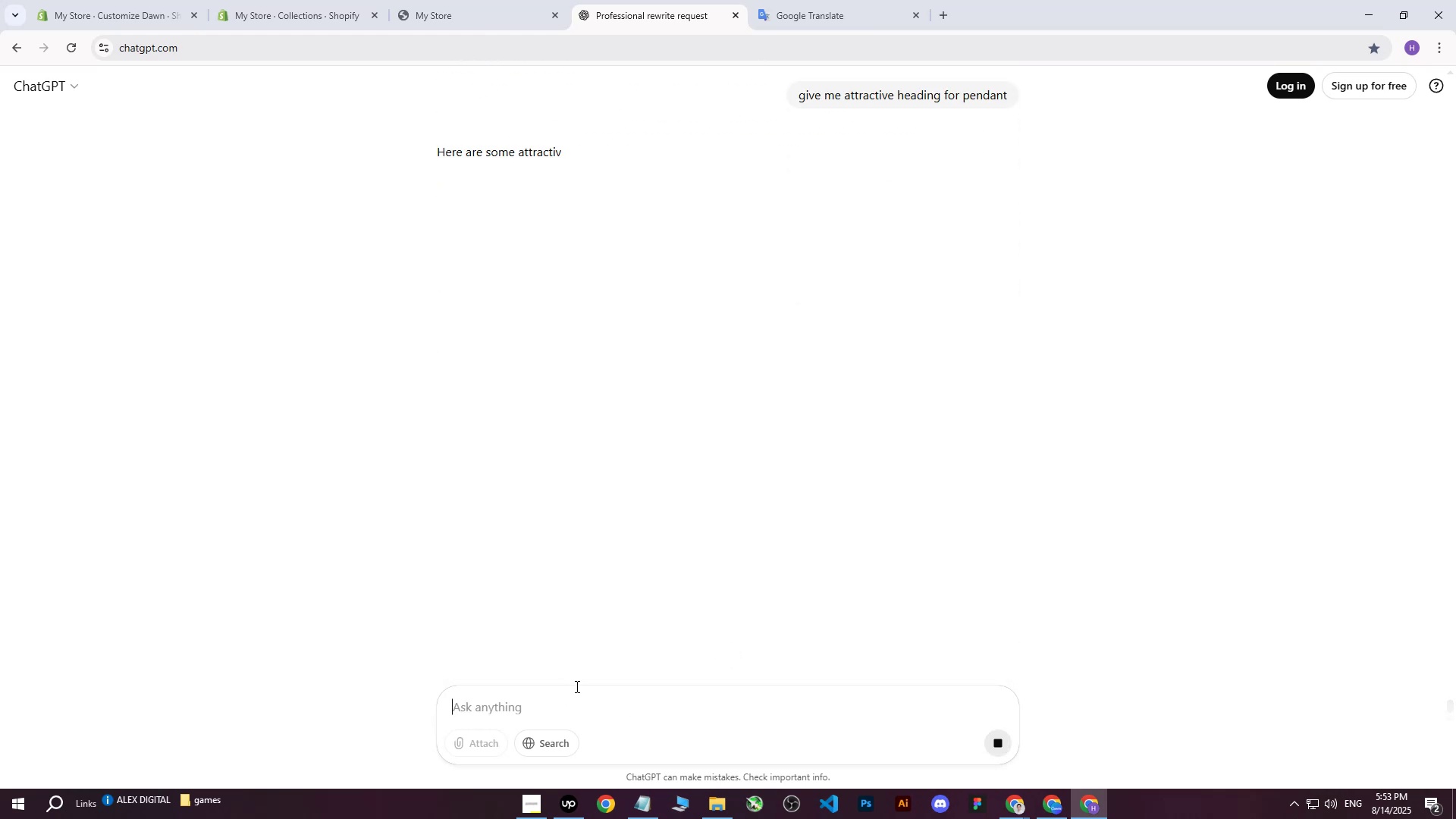 
left_click_drag(start_coordinate=[469, 218], to_coordinate=[629, 218])
 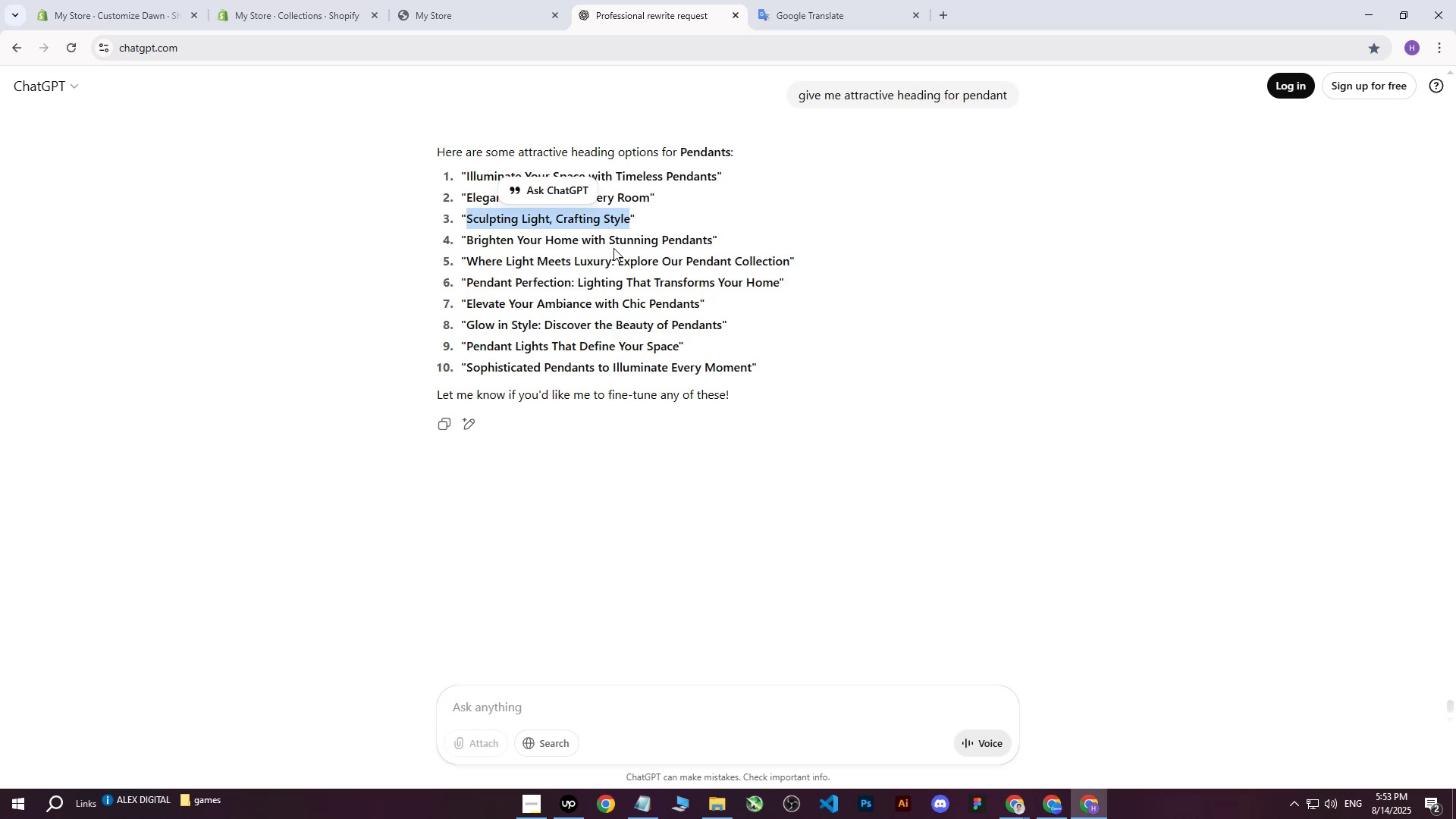 
left_click([613, 249])
 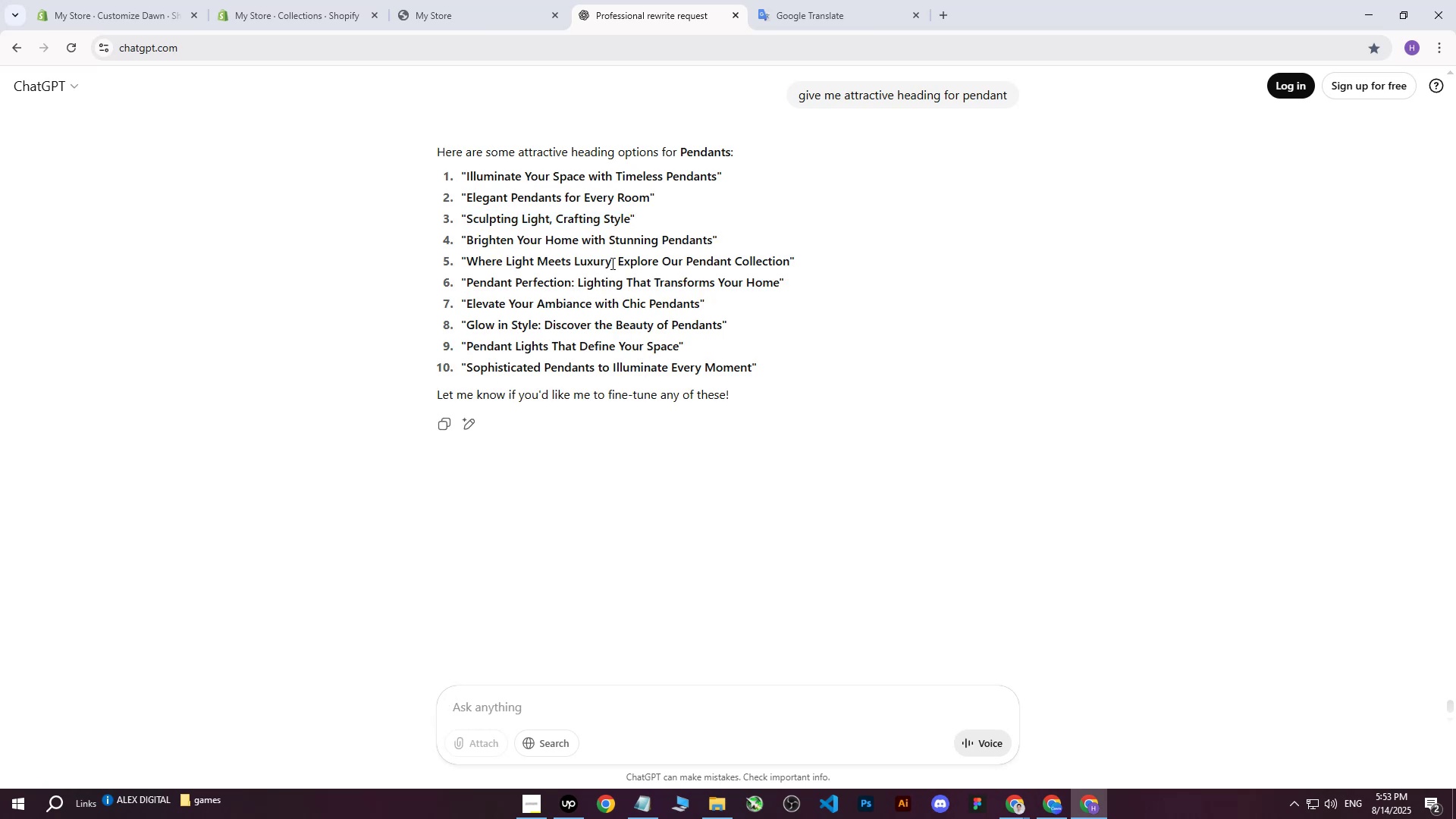 
left_click_drag(start_coordinate=[1075, 801], to_coordinate=[1076, 805])
 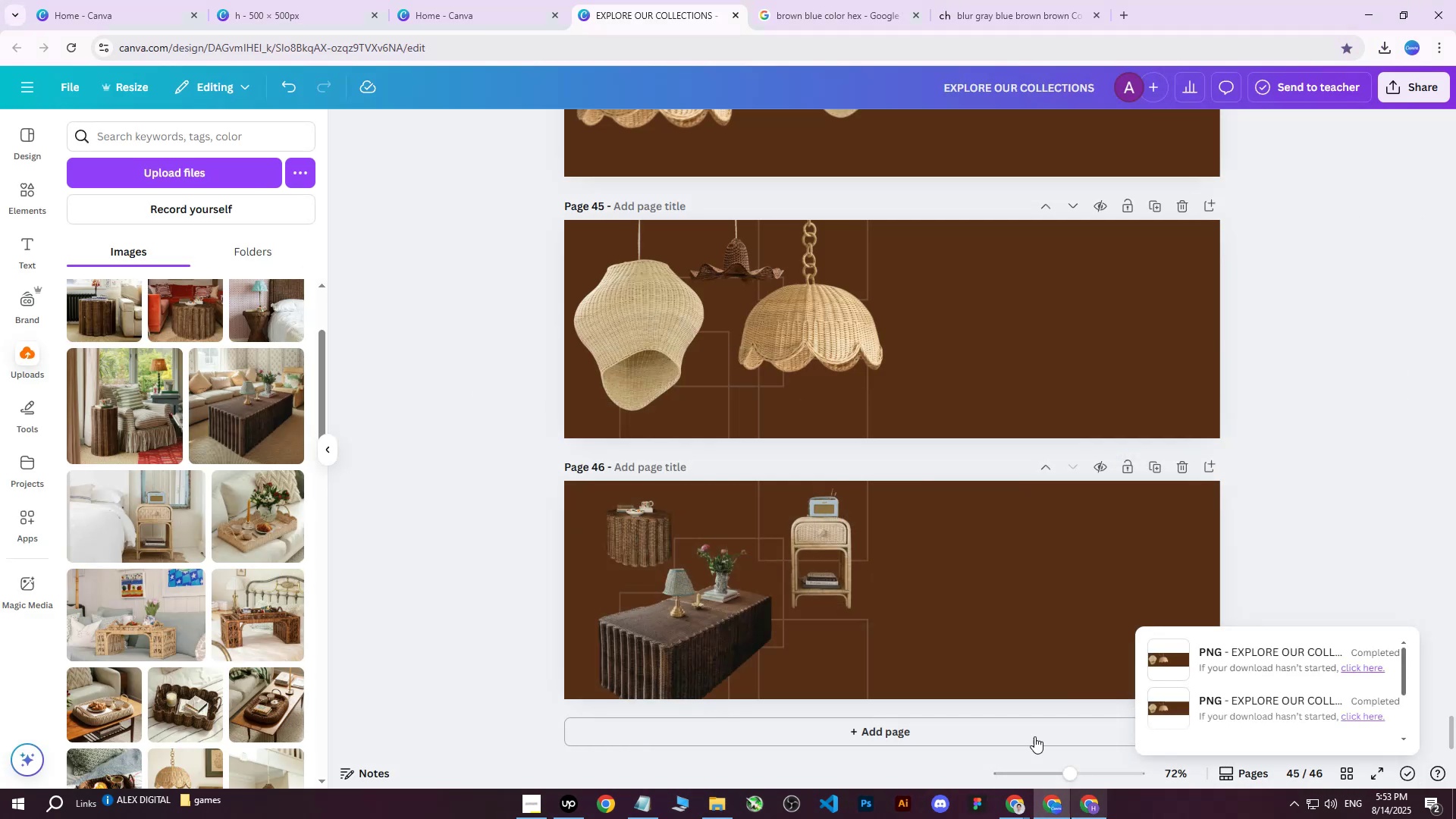 
scroll: coordinate [670, 402], scroll_direction: up, amount: 7.0
 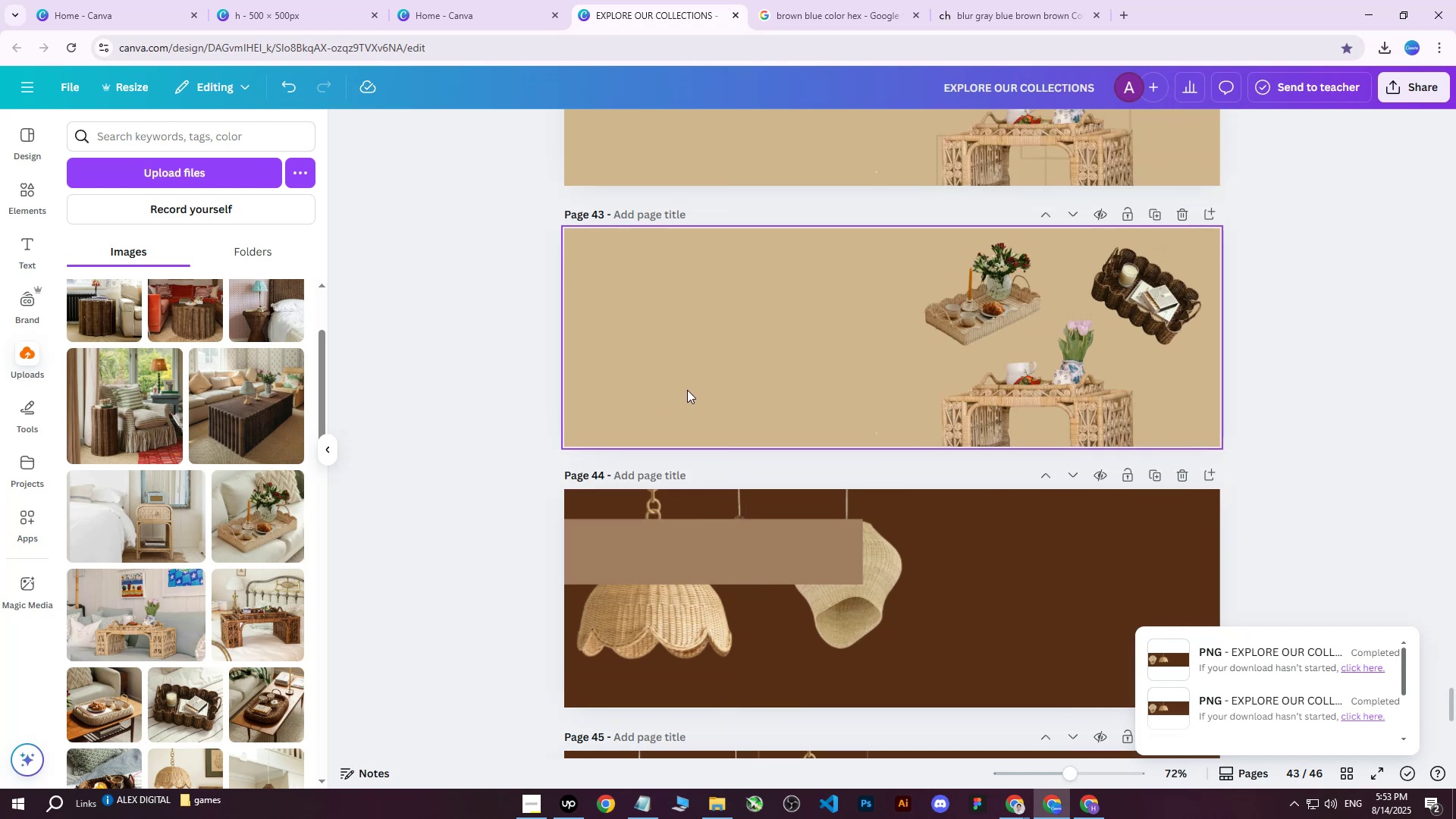 
scroll: coordinate [692, 394], scroll_direction: down, amount: 9.0
 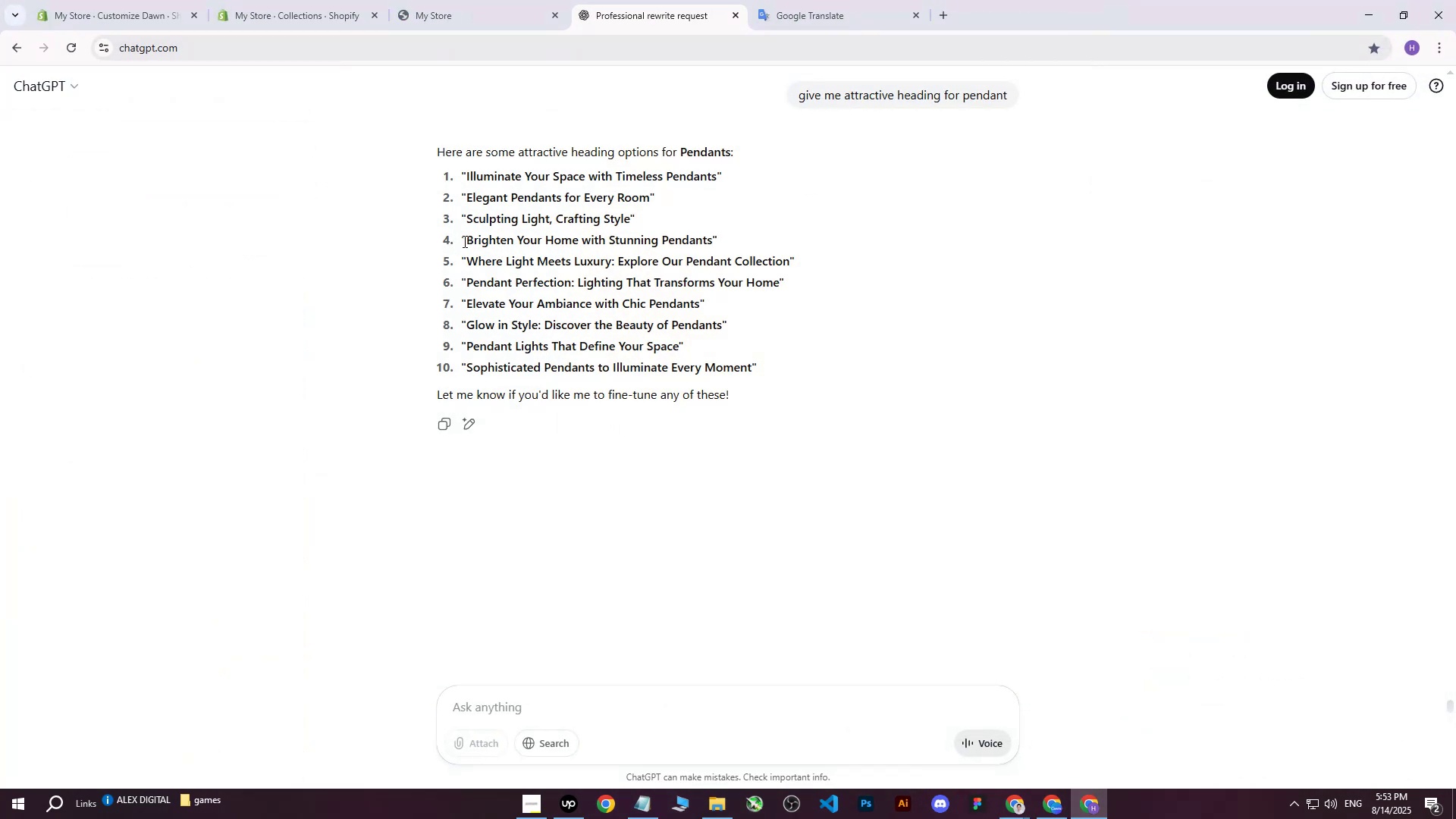 
wait(5.3)
 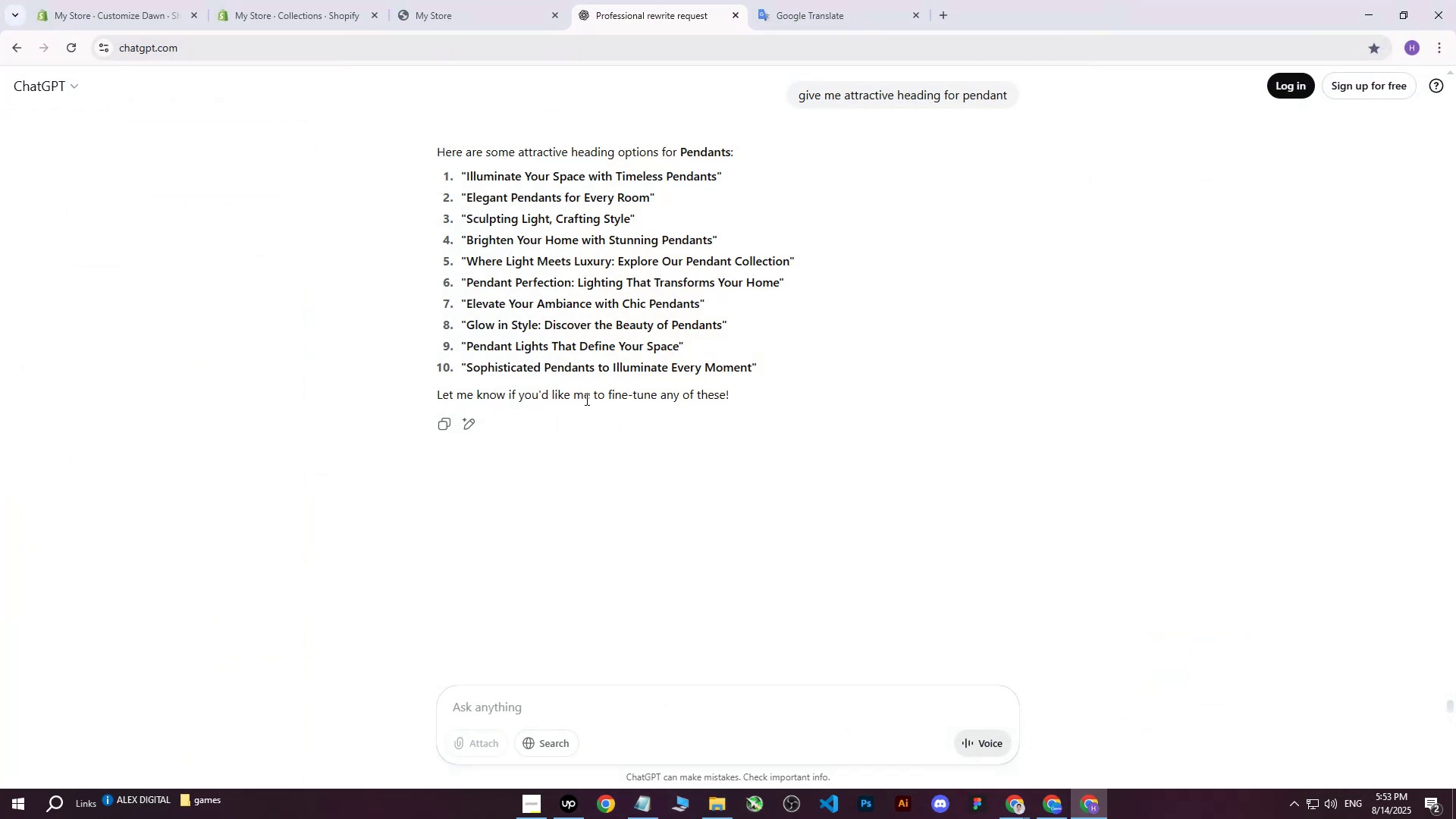 
left_click_drag(start_coordinate=[468, 242], to_coordinate=[578, 239])
 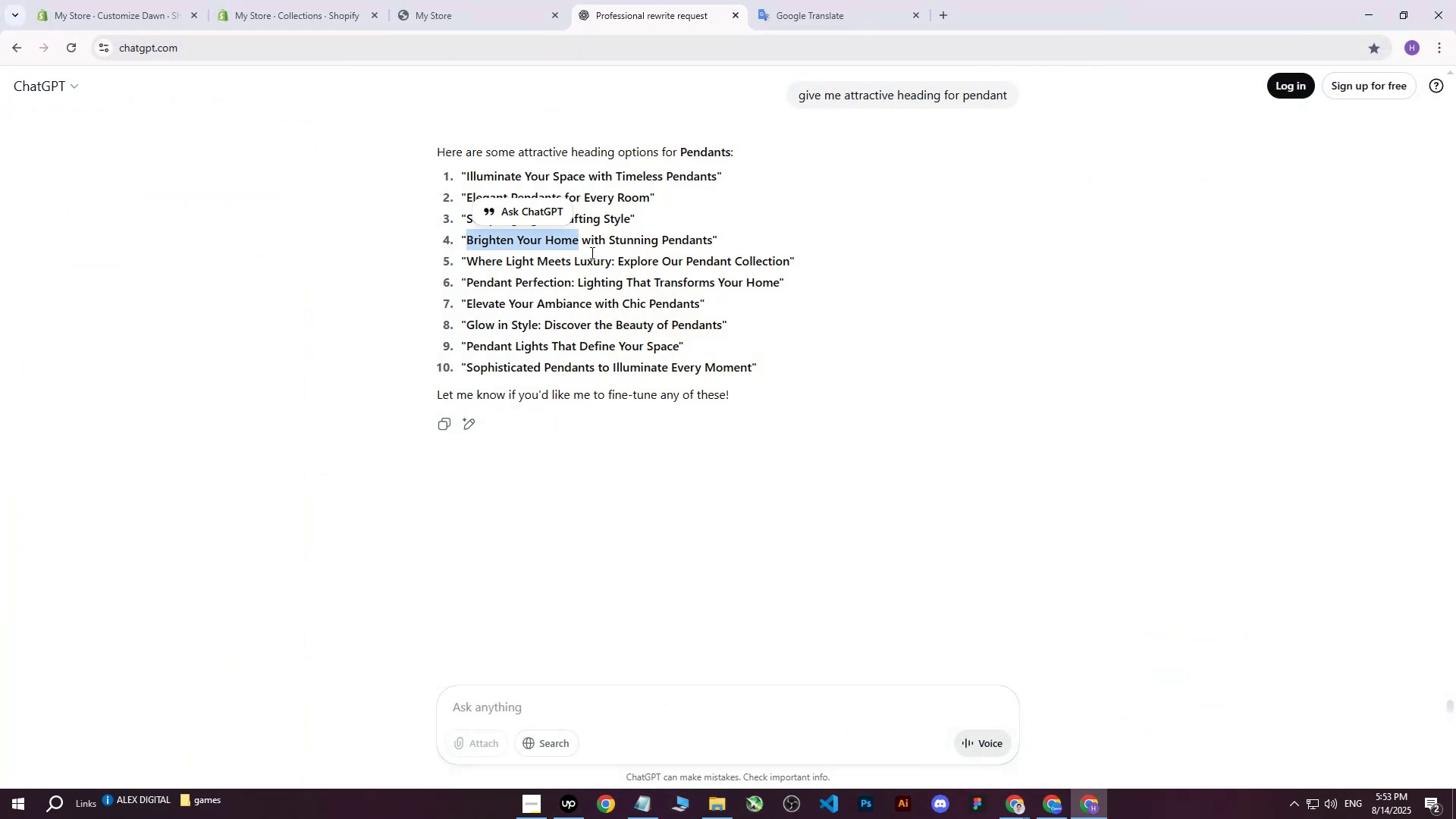 
key(Control+C)
 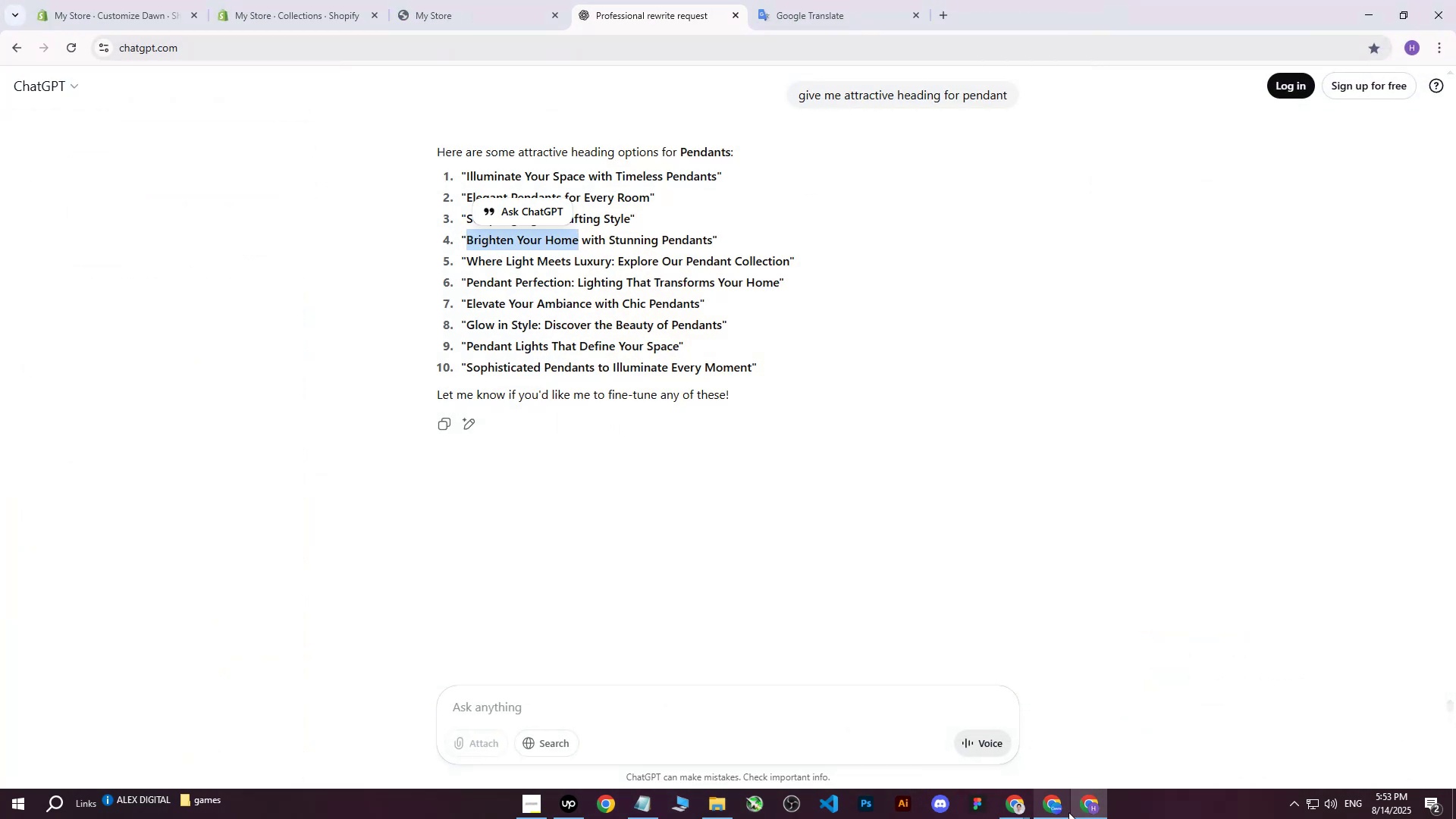 
left_click([1084, 812])
 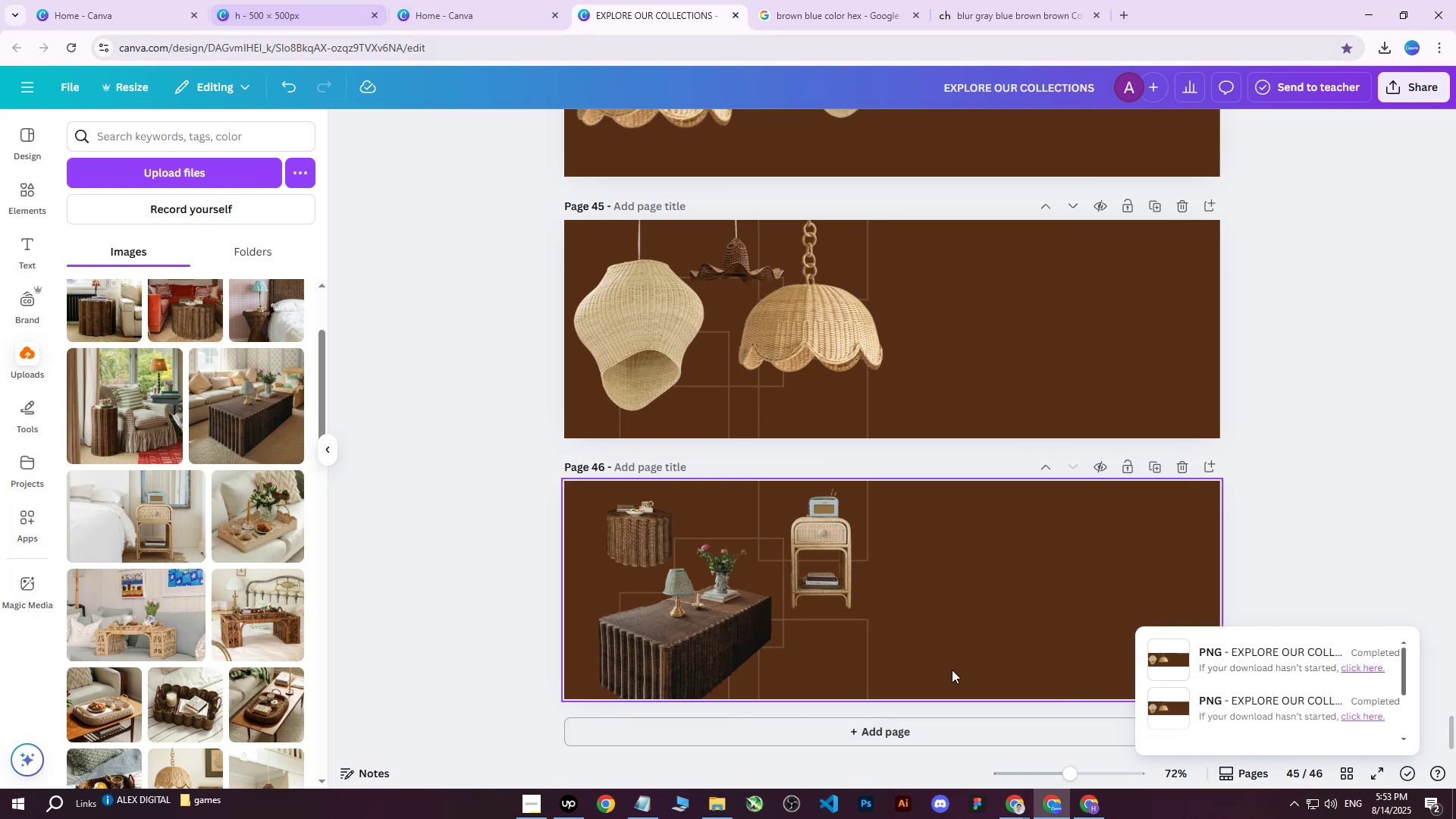 
left_click([1088, 813])
 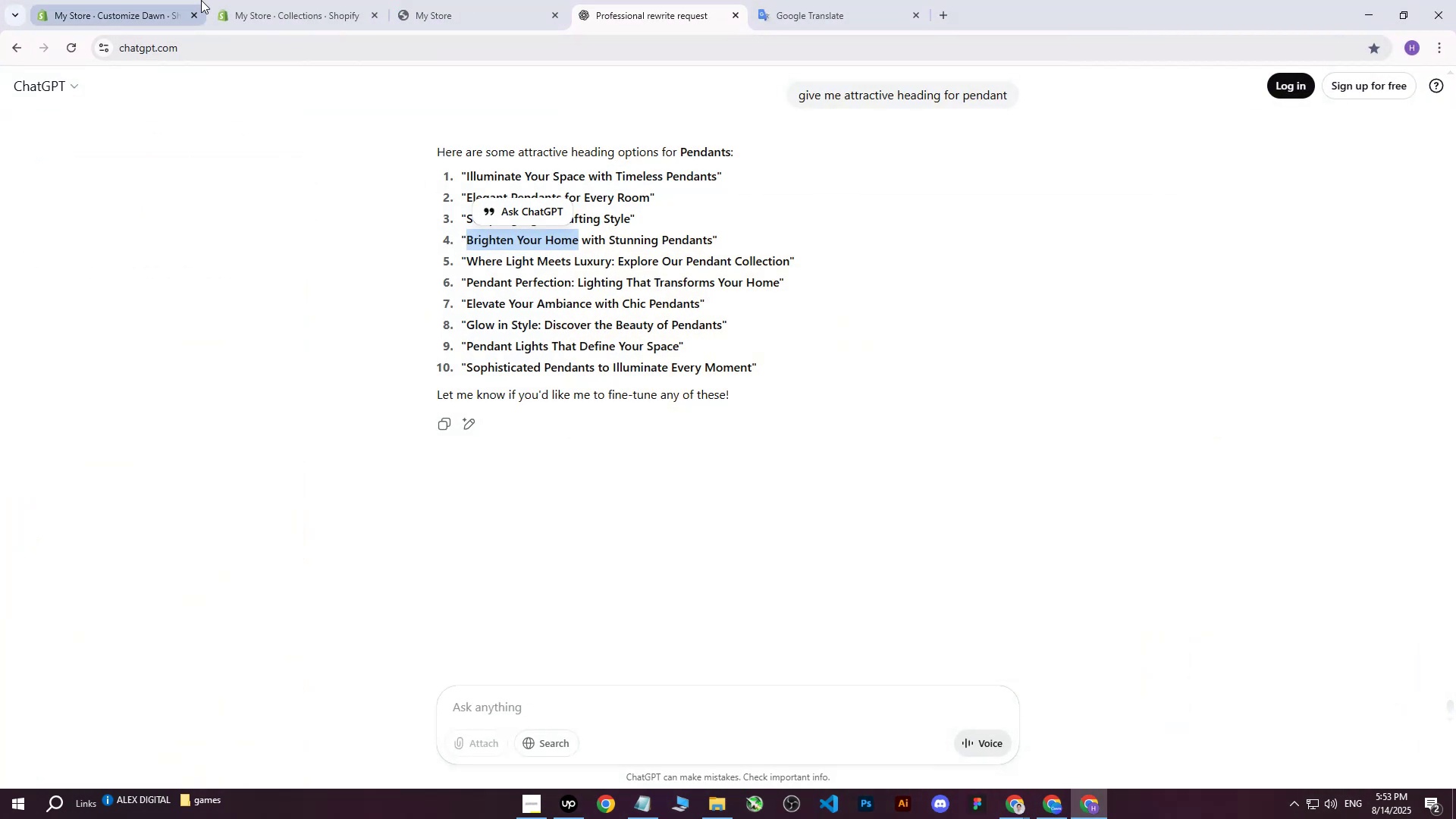 
left_click([287, 0])
 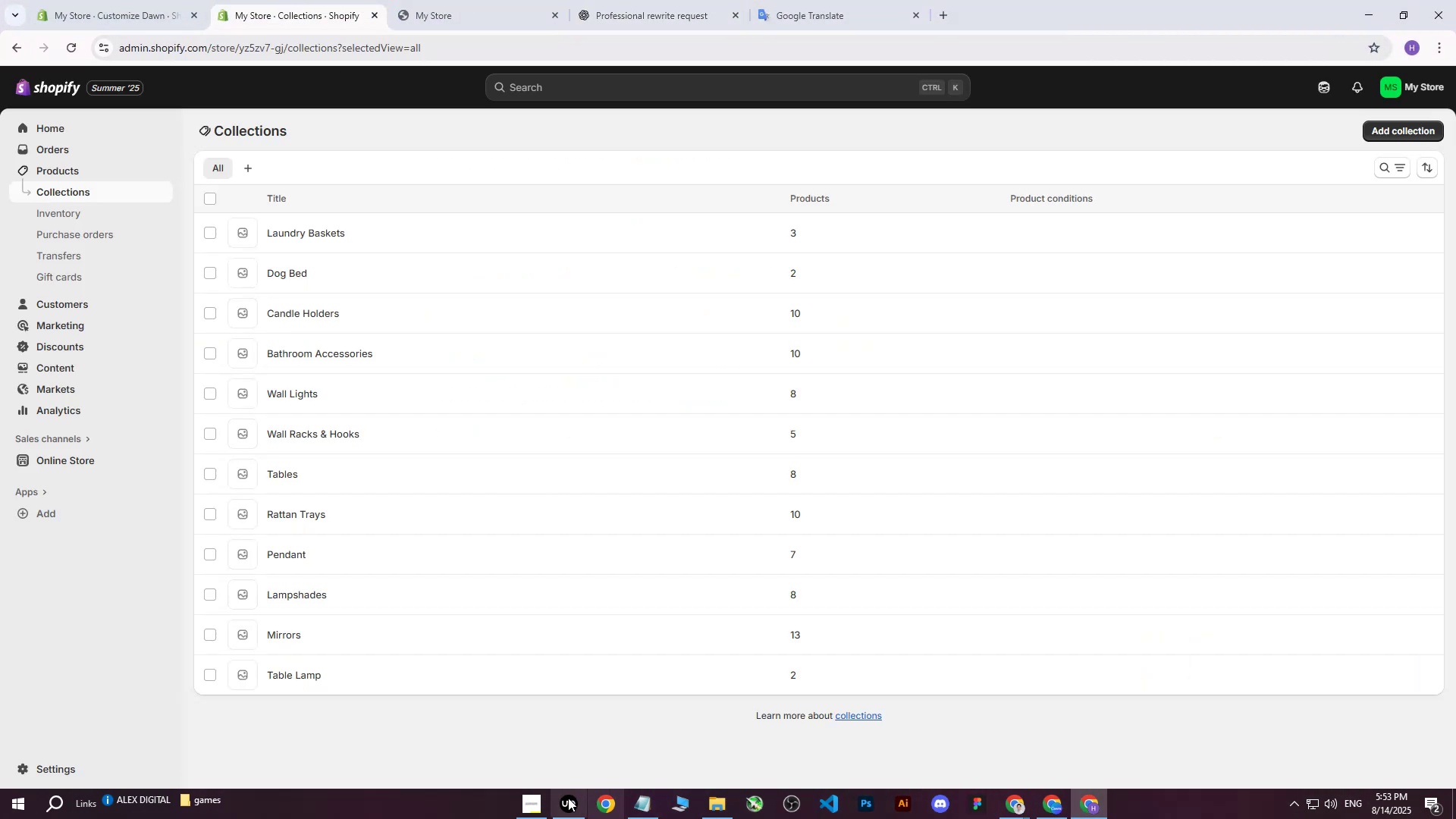 
left_click([565, 798])
 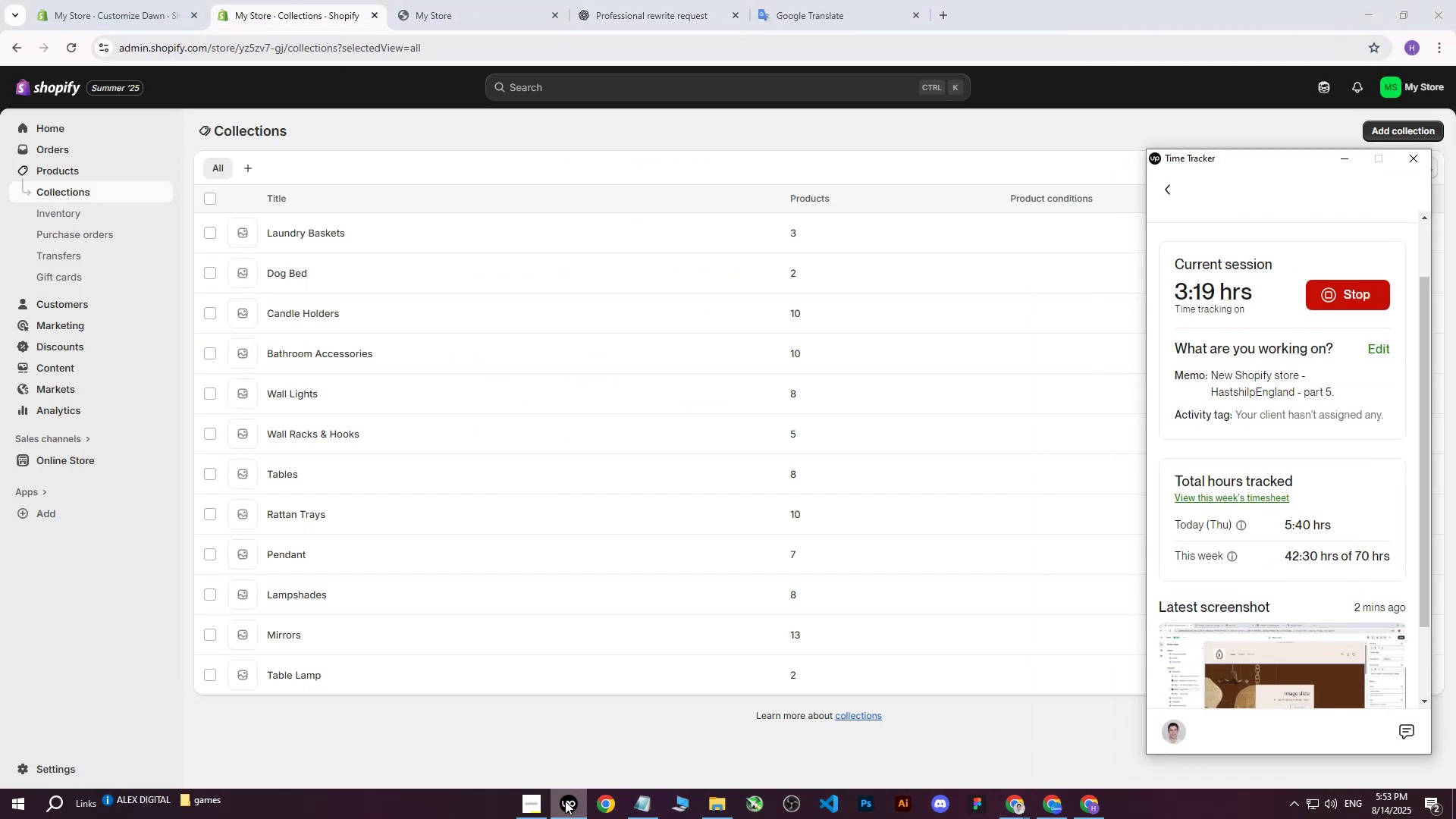 
left_click([565, 801])
 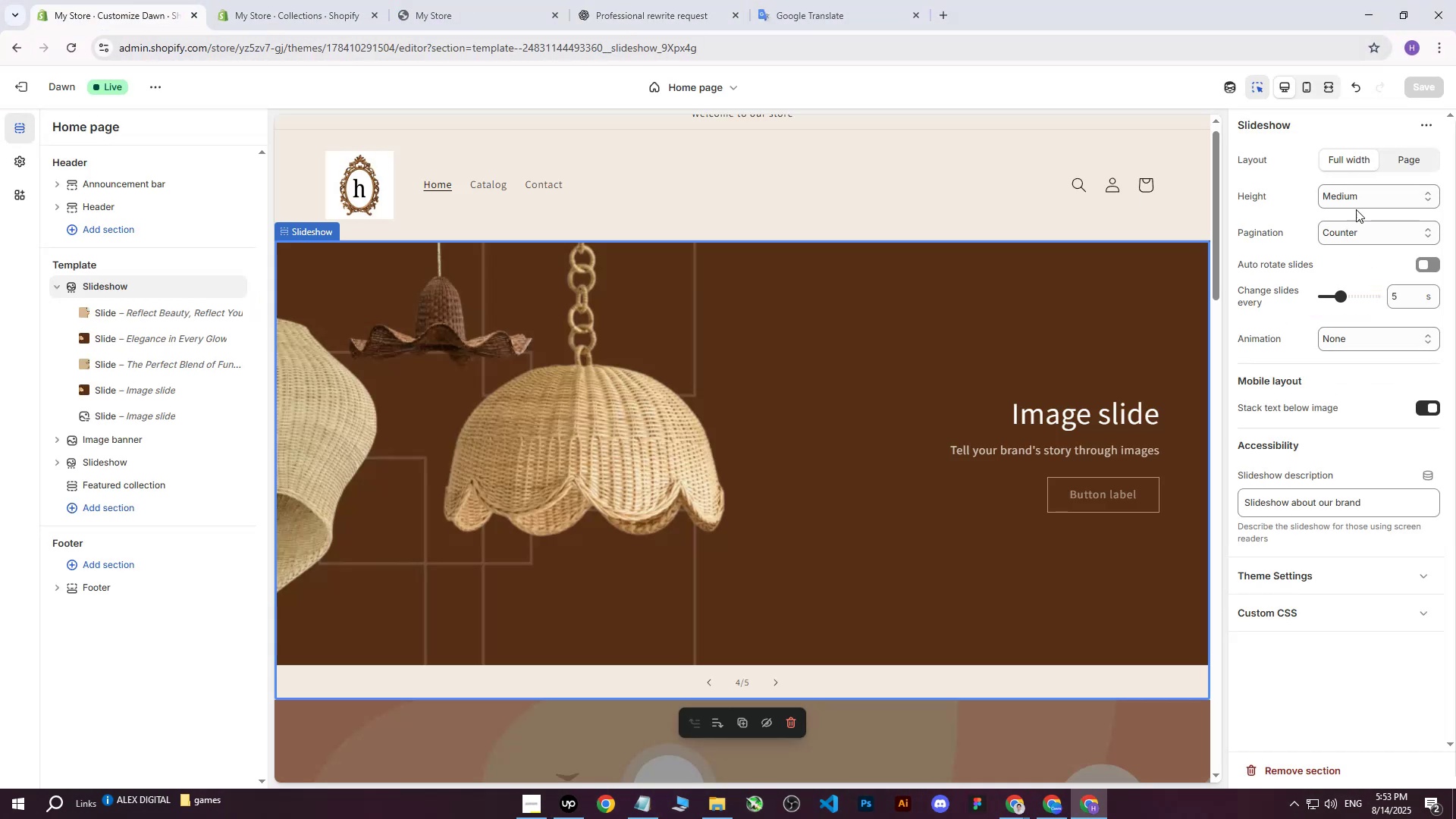 
wait(5.19)
 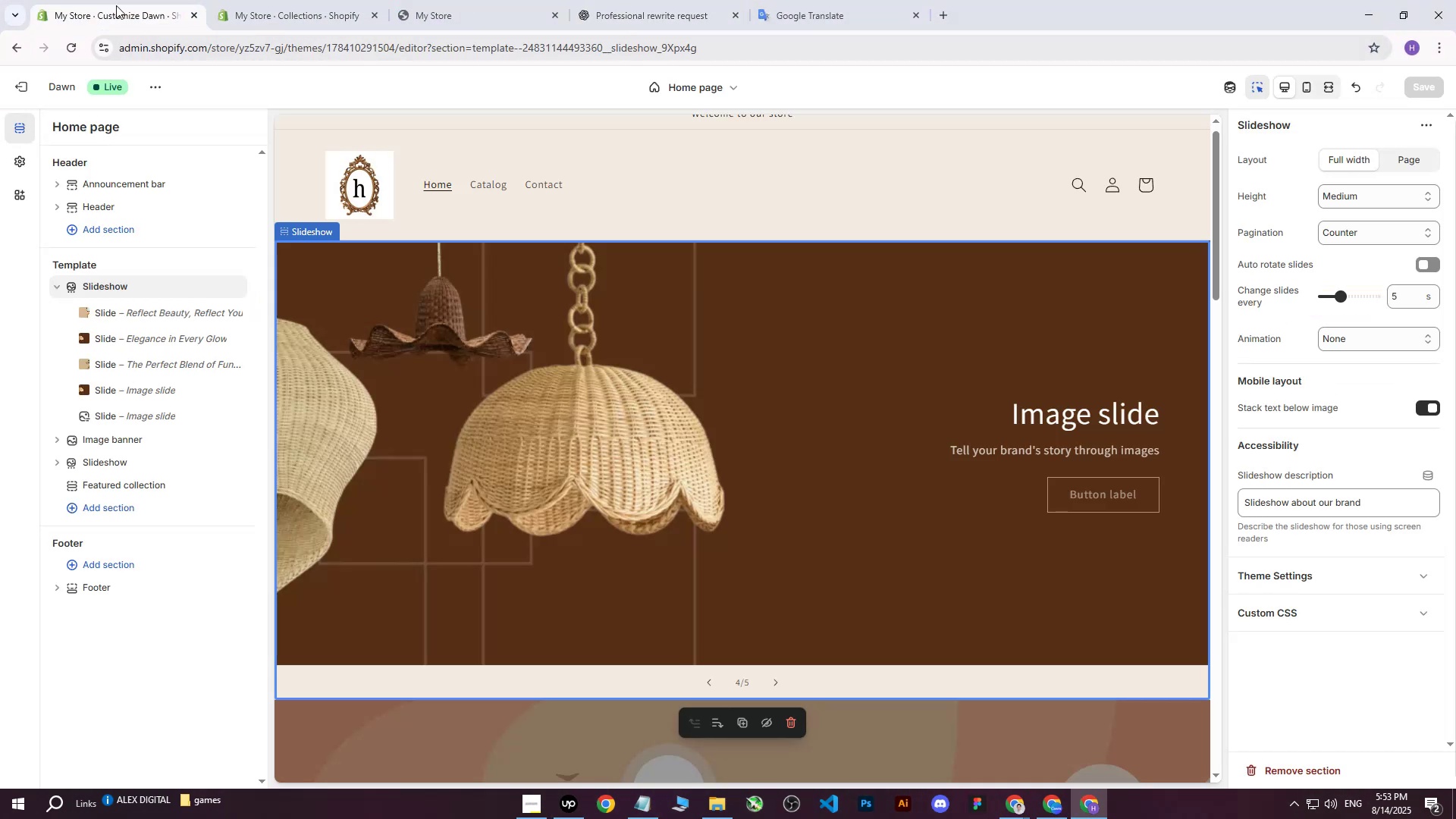 
left_click([981, 408])
 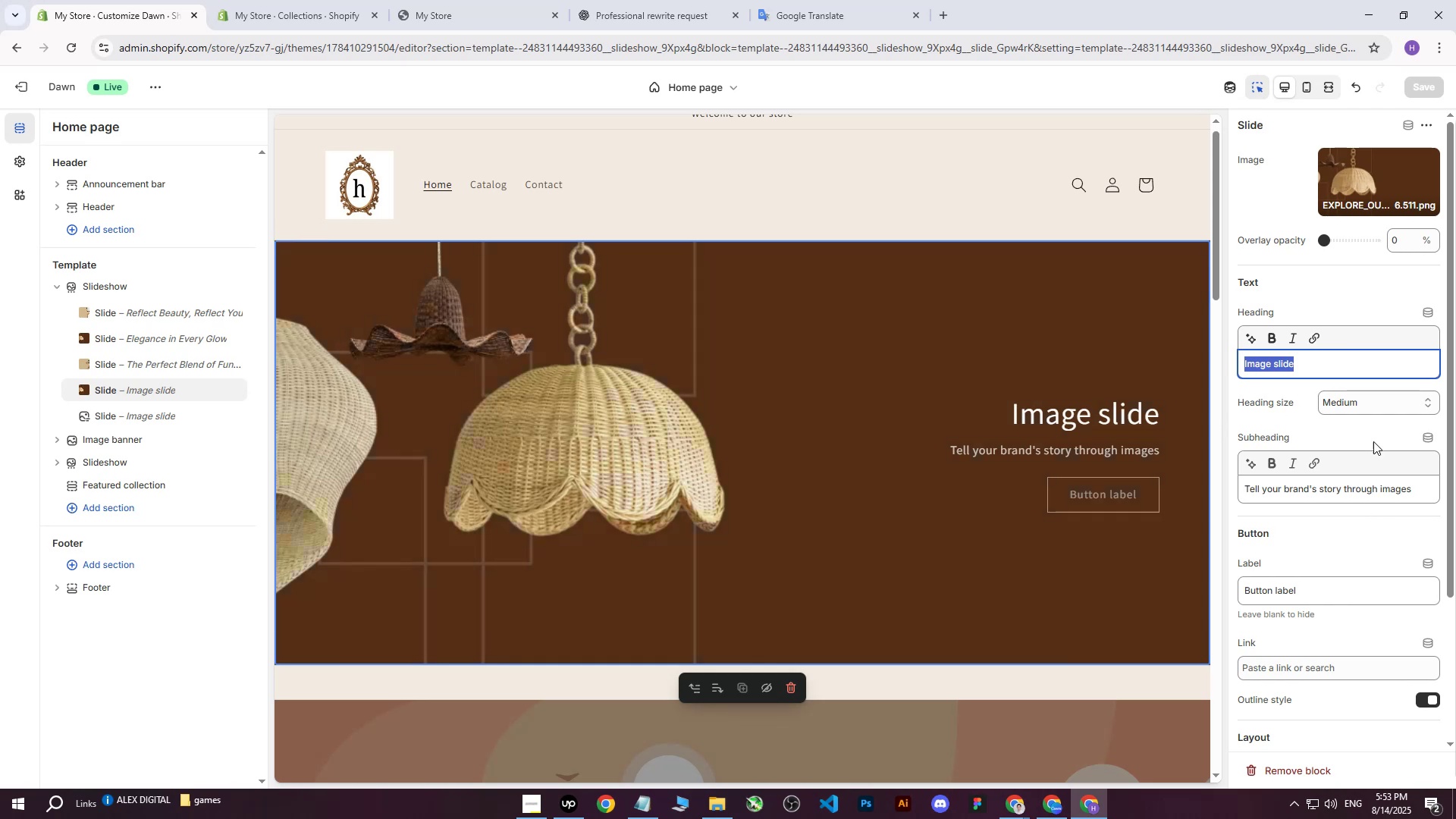 
left_click([1354, 368])
 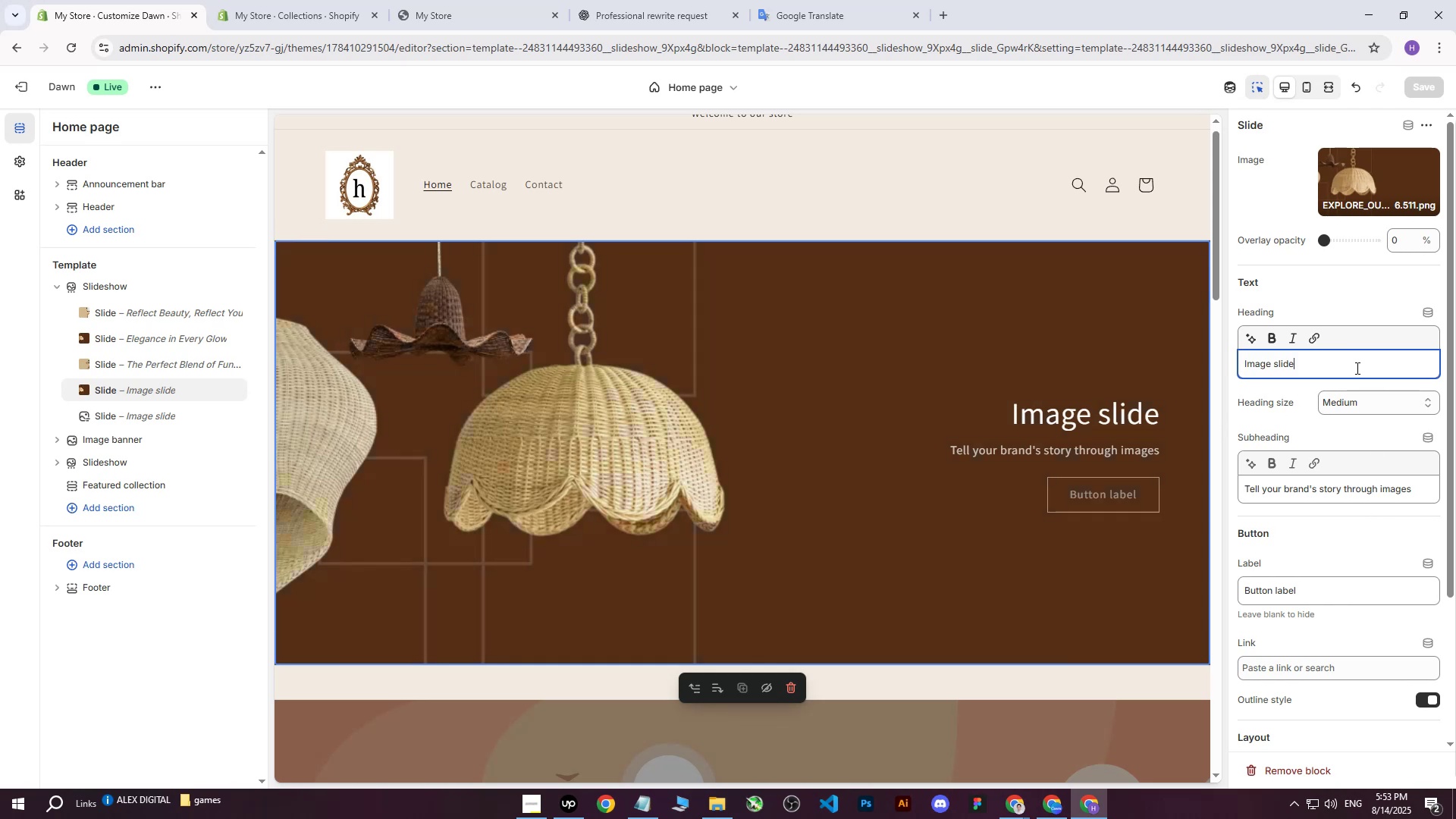 
left_click_drag(start_coordinate=[1356, 368], to_coordinate=[1200, 366])
 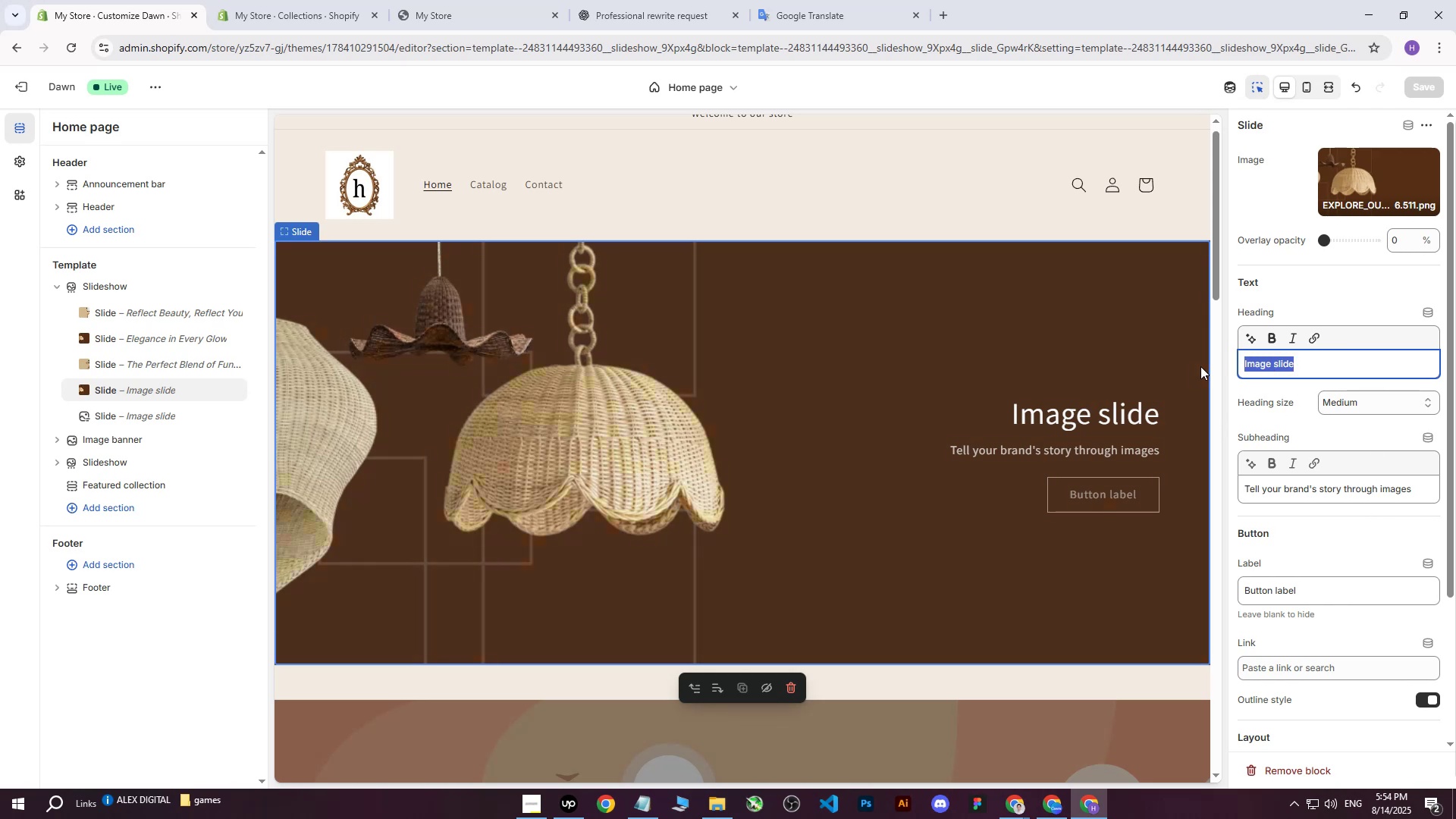 
key(Control+ControlLeft)
 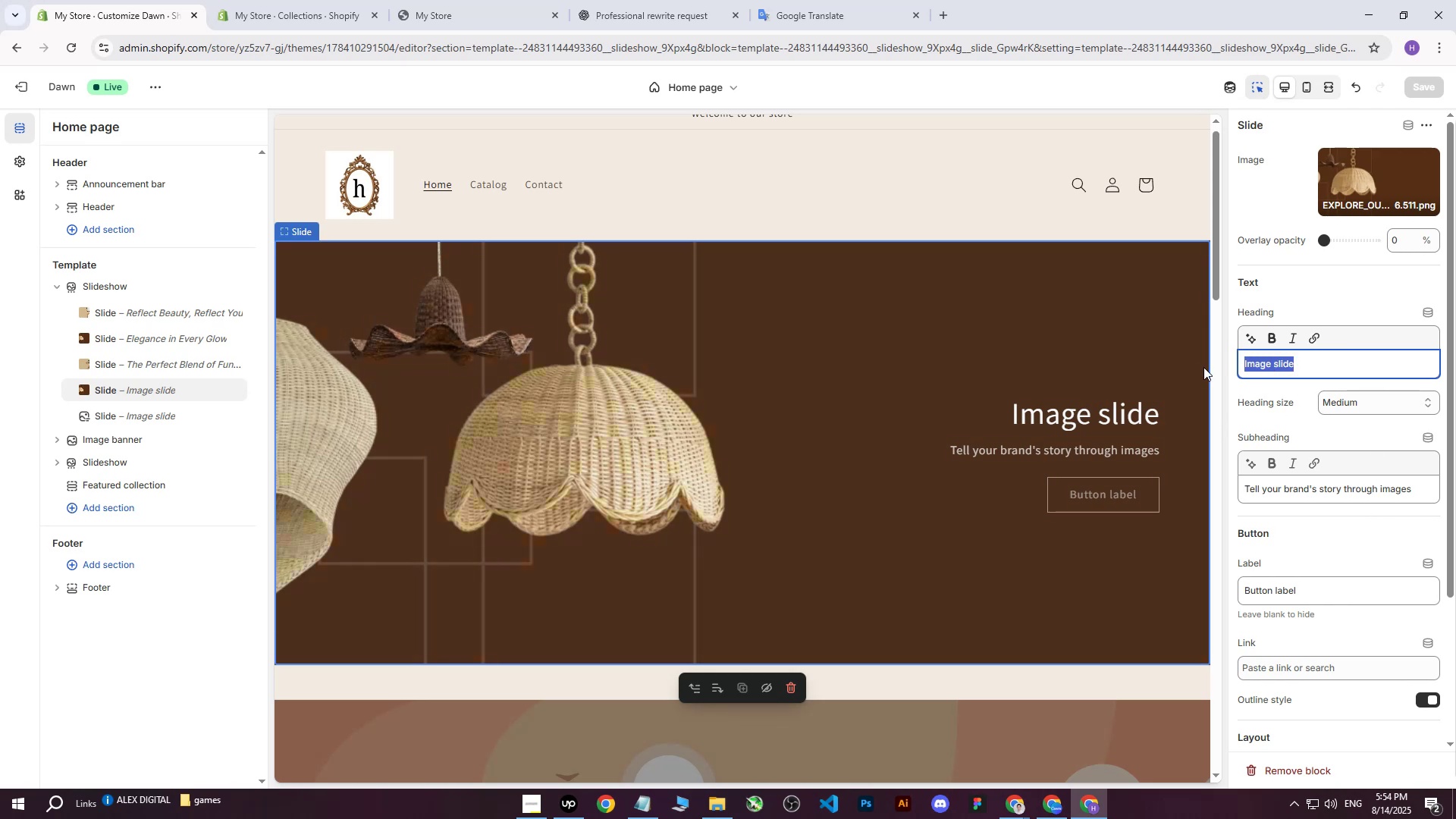 
key(Control+V)
 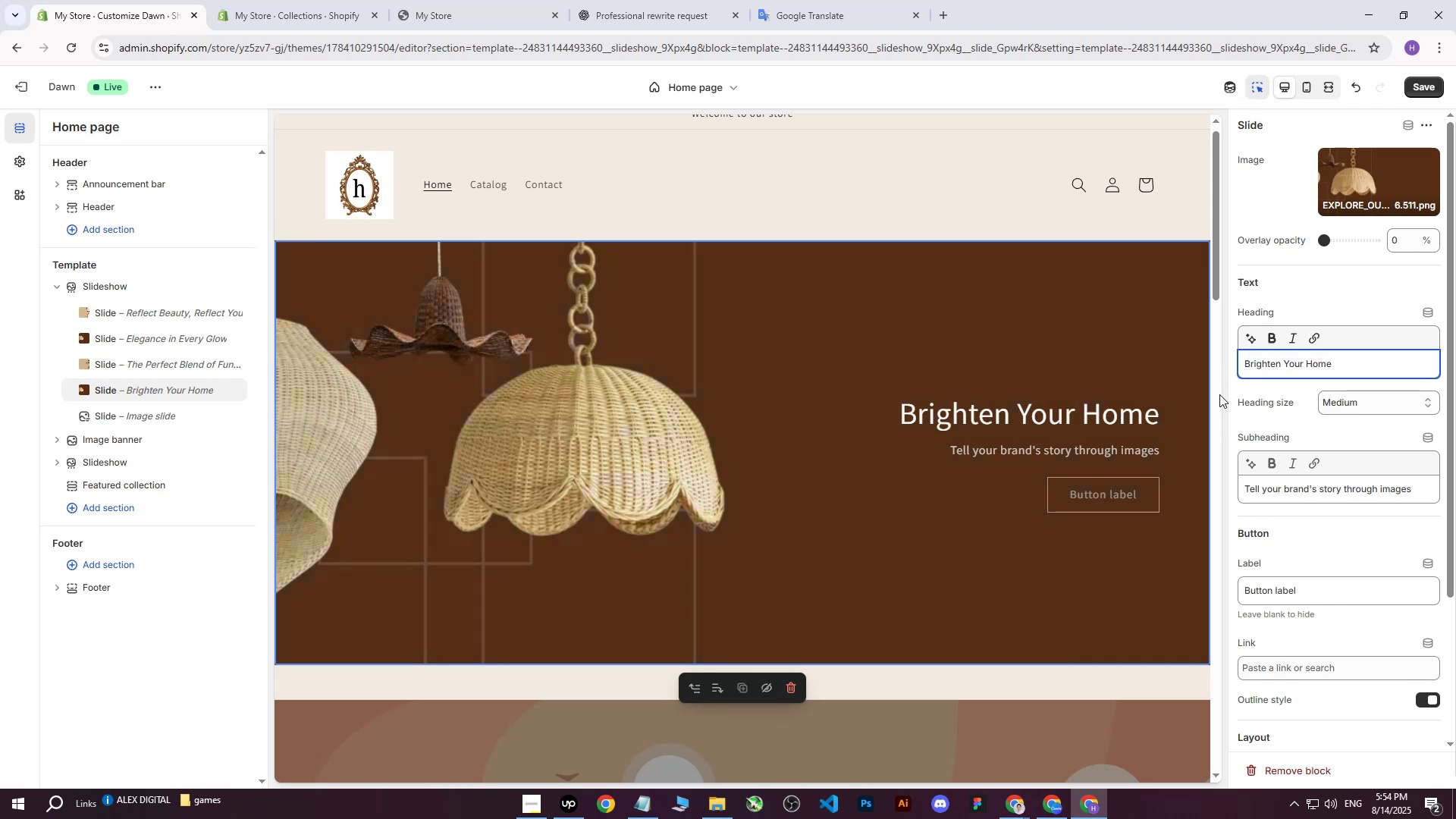 
left_click([588, 0])
 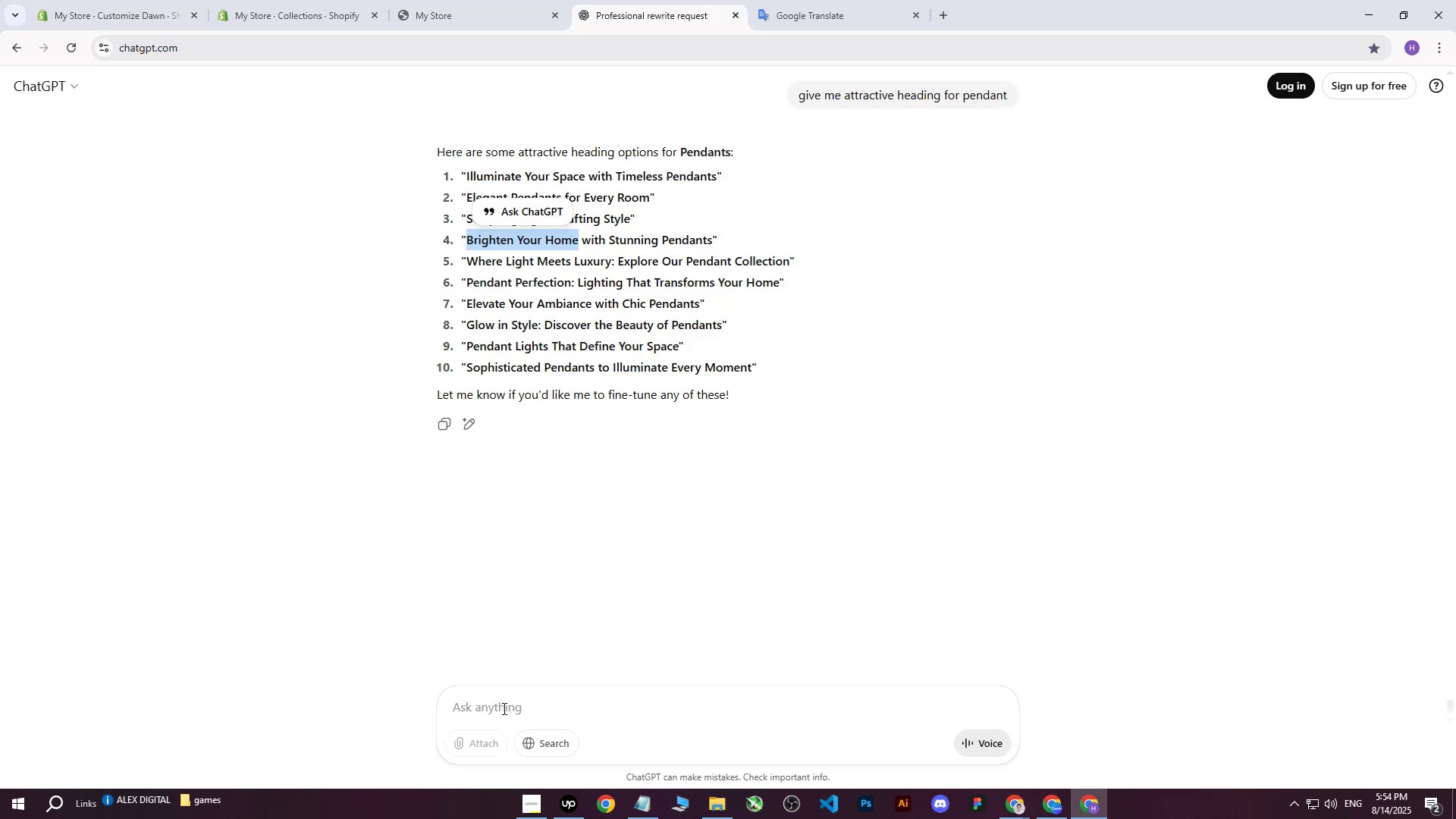 
left_click([507, 704])
 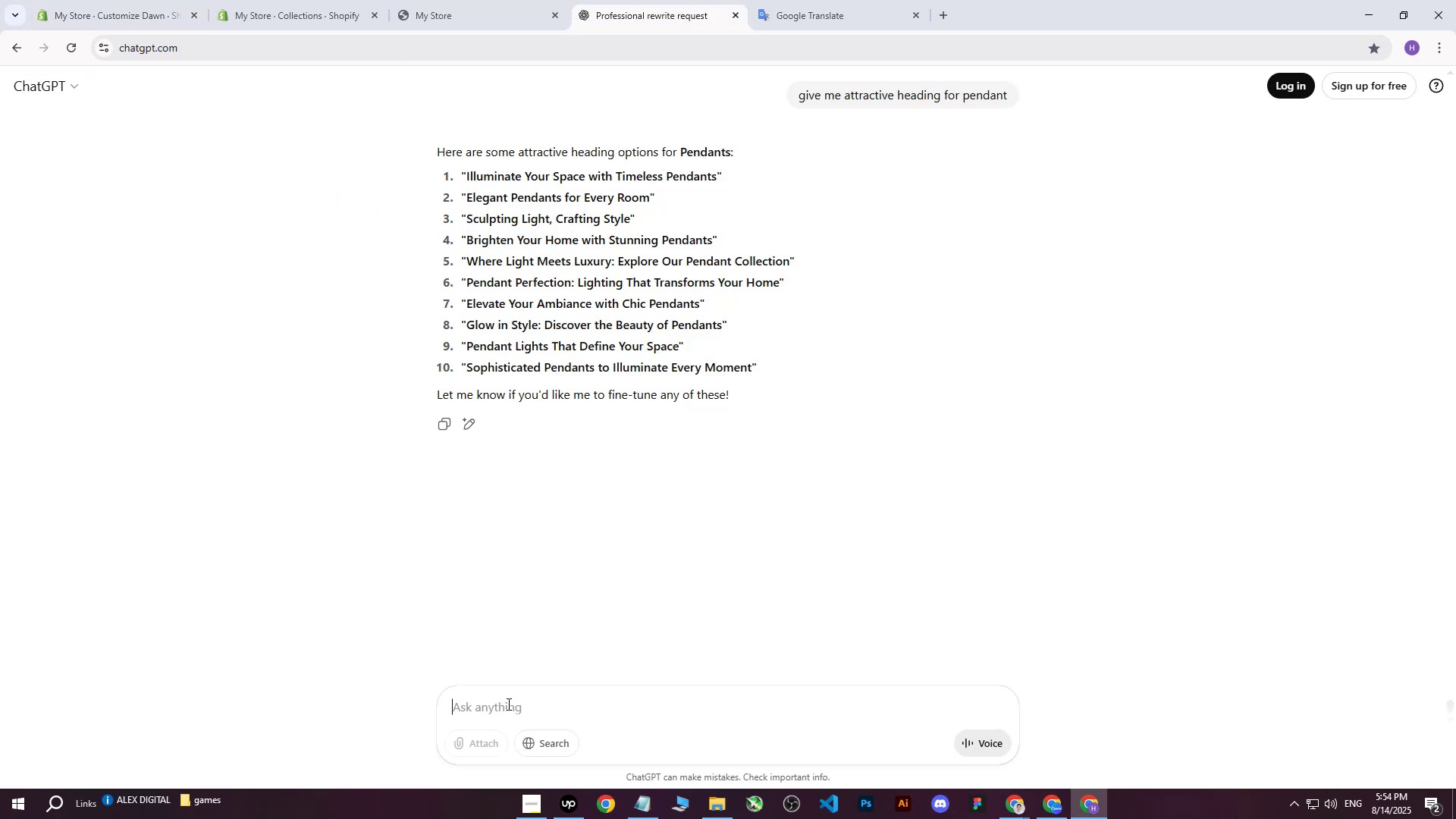 
type(write be subheading for this heading: )
 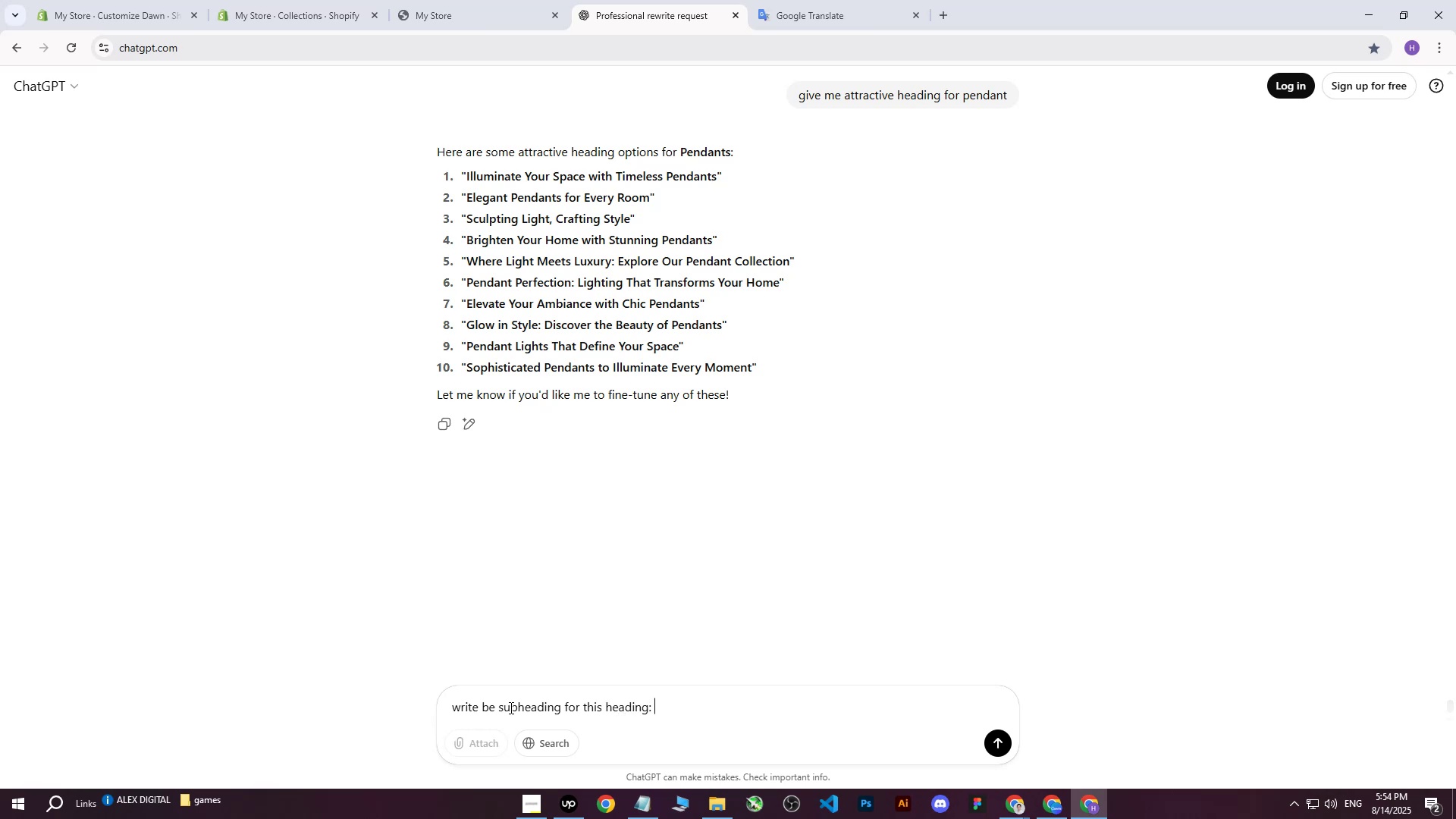 
left_click_drag(start_coordinate=[466, 239], to_coordinate=[578, 239])
 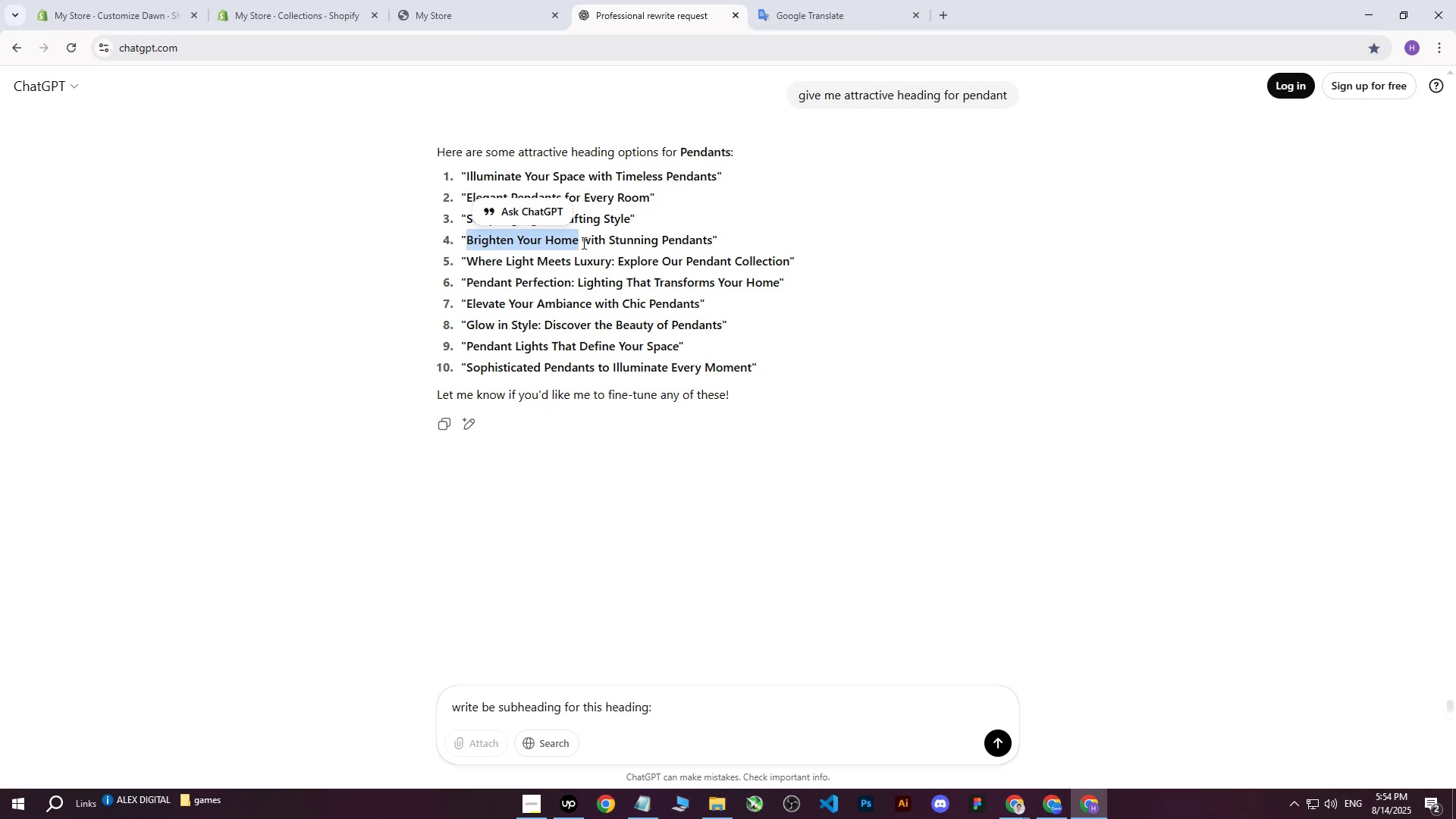 
key(Control+ControlLeft)
 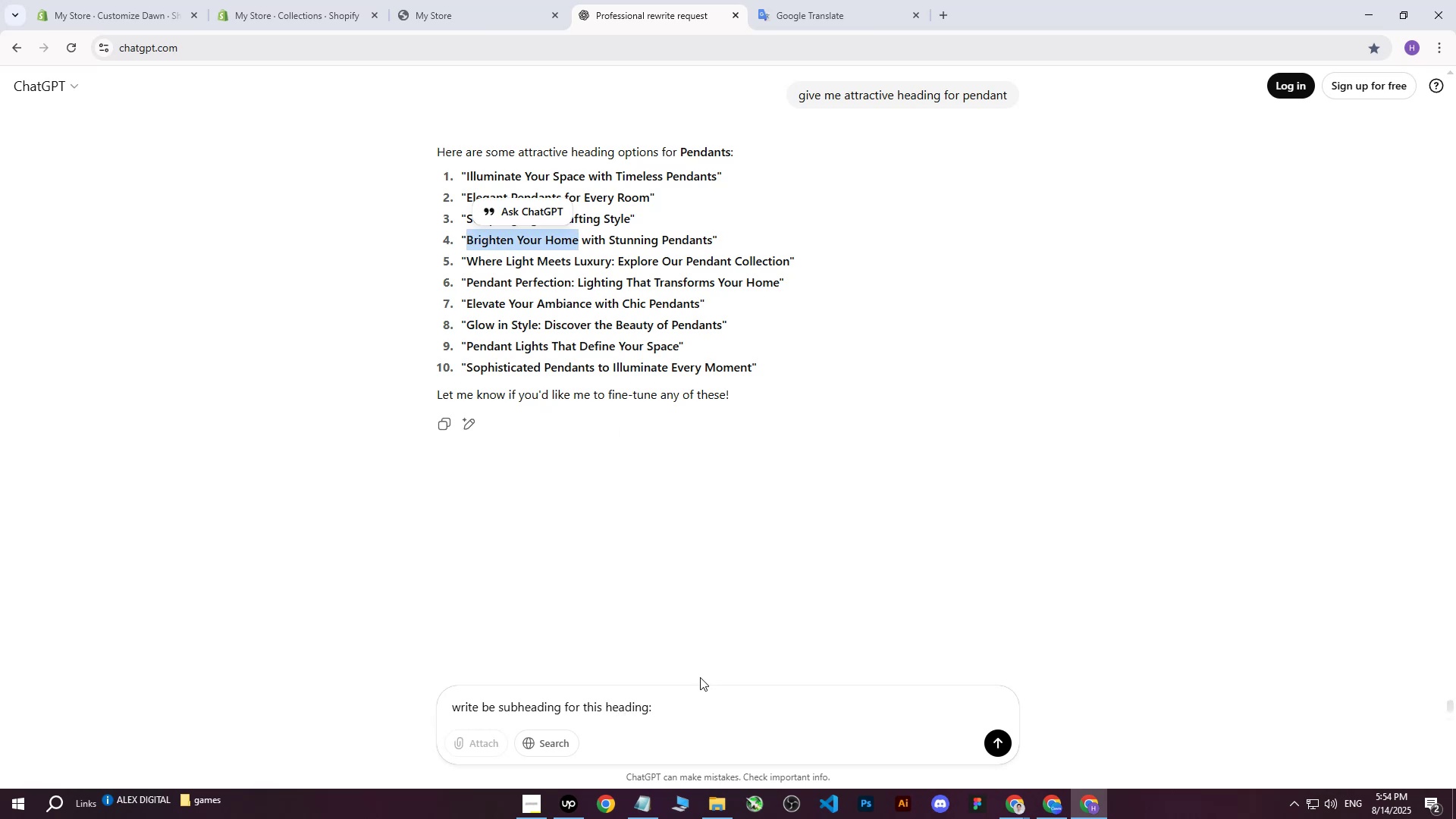 
key(Control+C)
 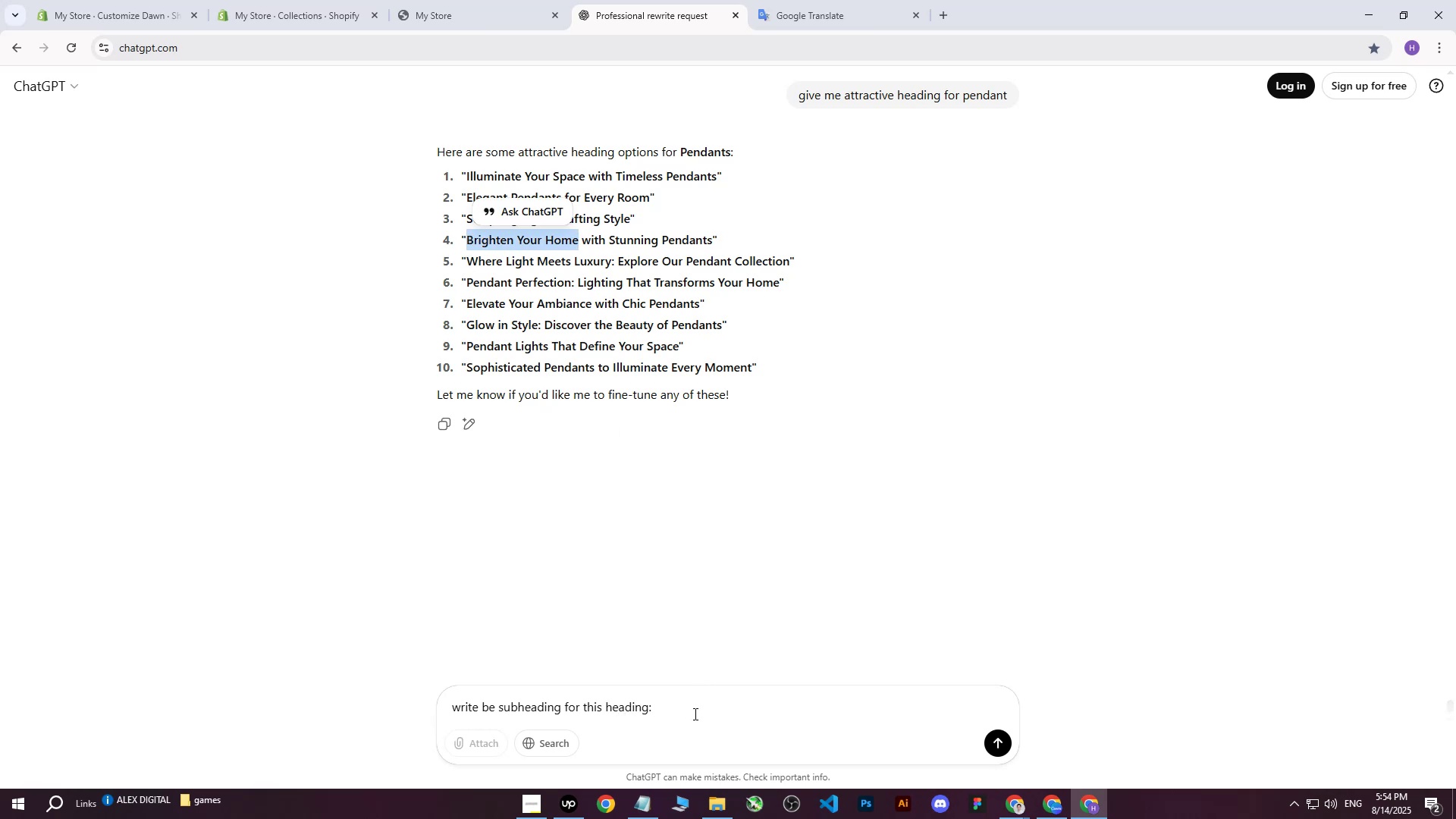 
left_click([694, 714])
 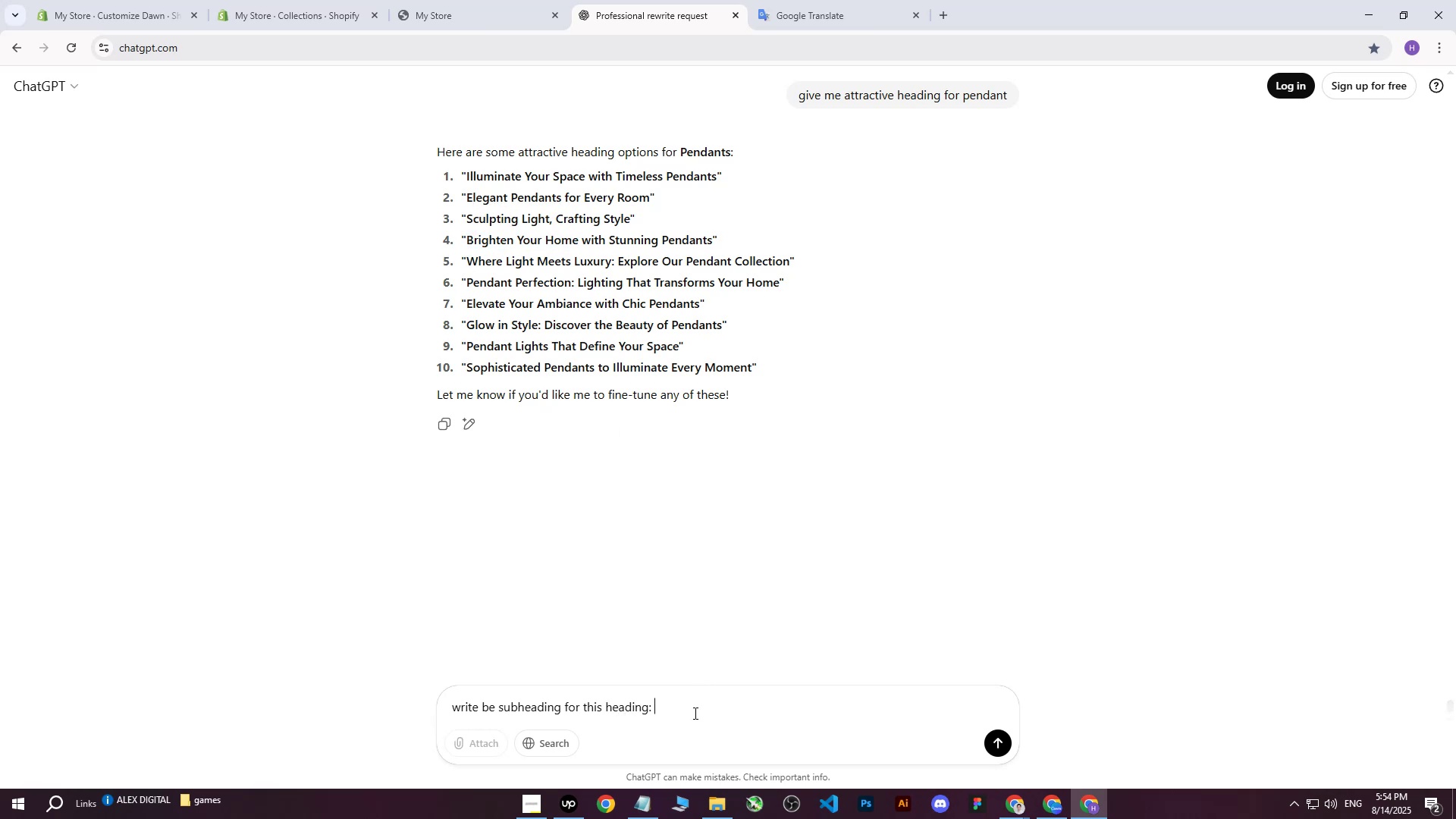 
key(Control+ControlLeft)
 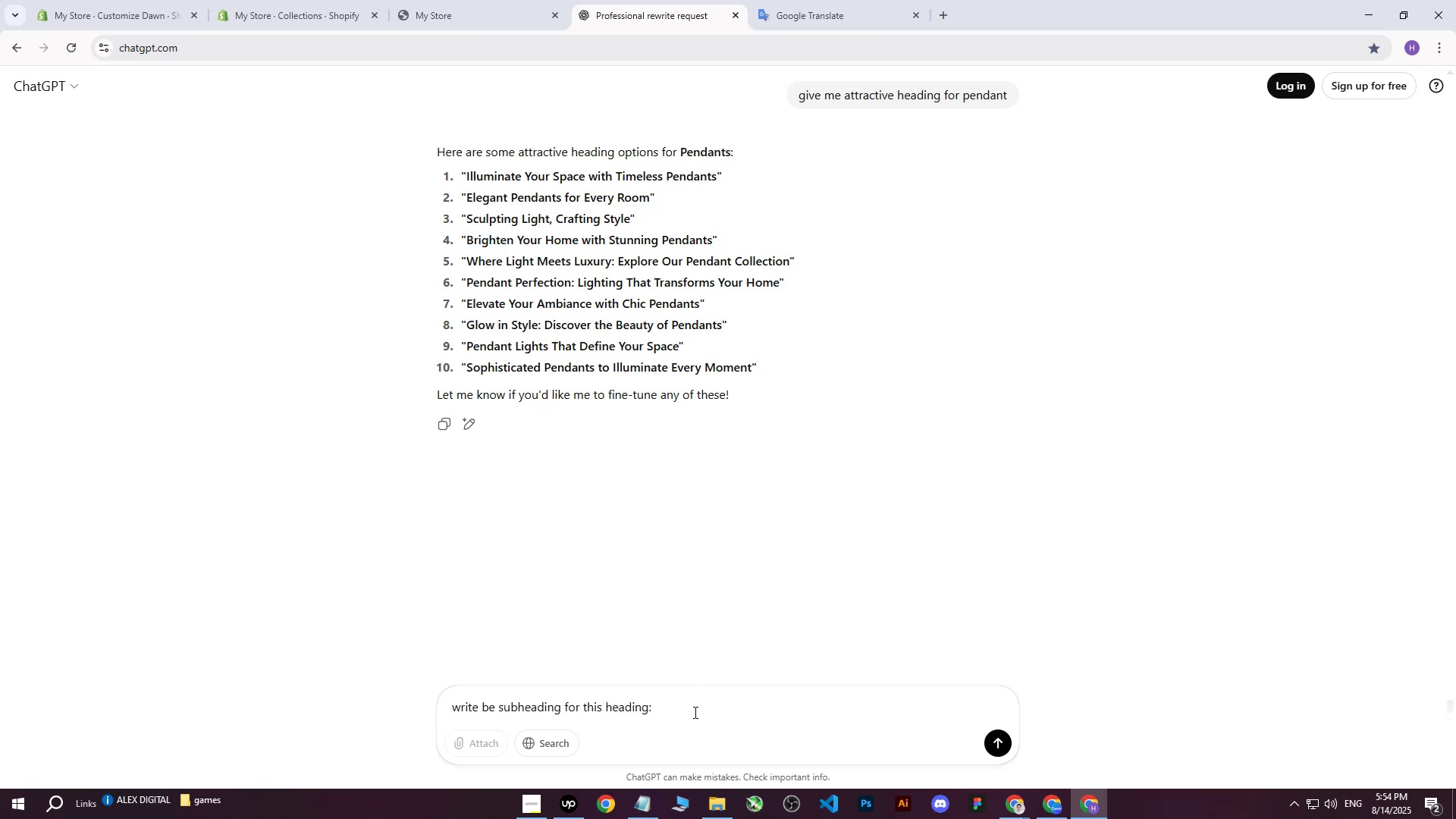 
key(Control+V)
 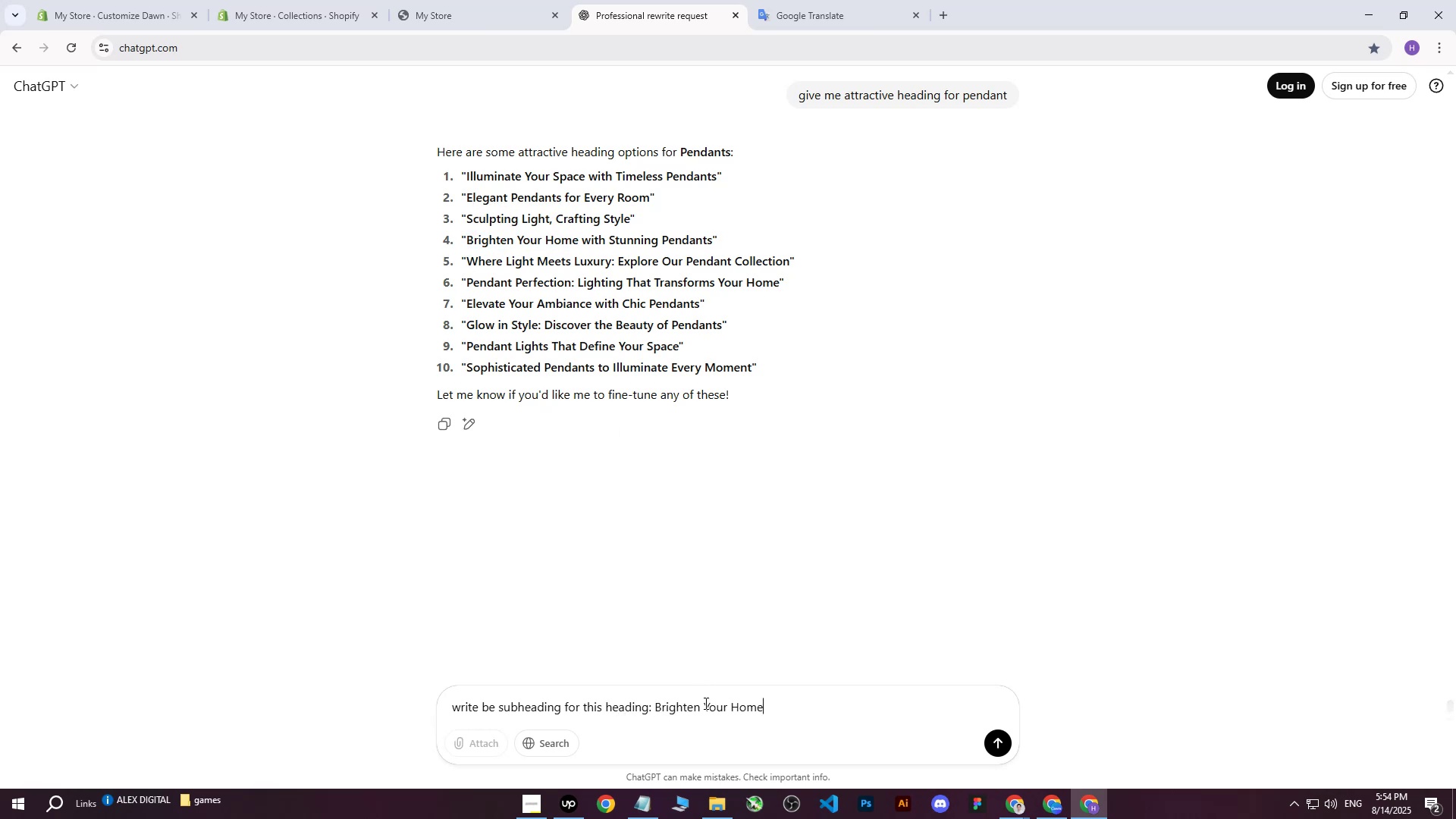 
key(Enter)
 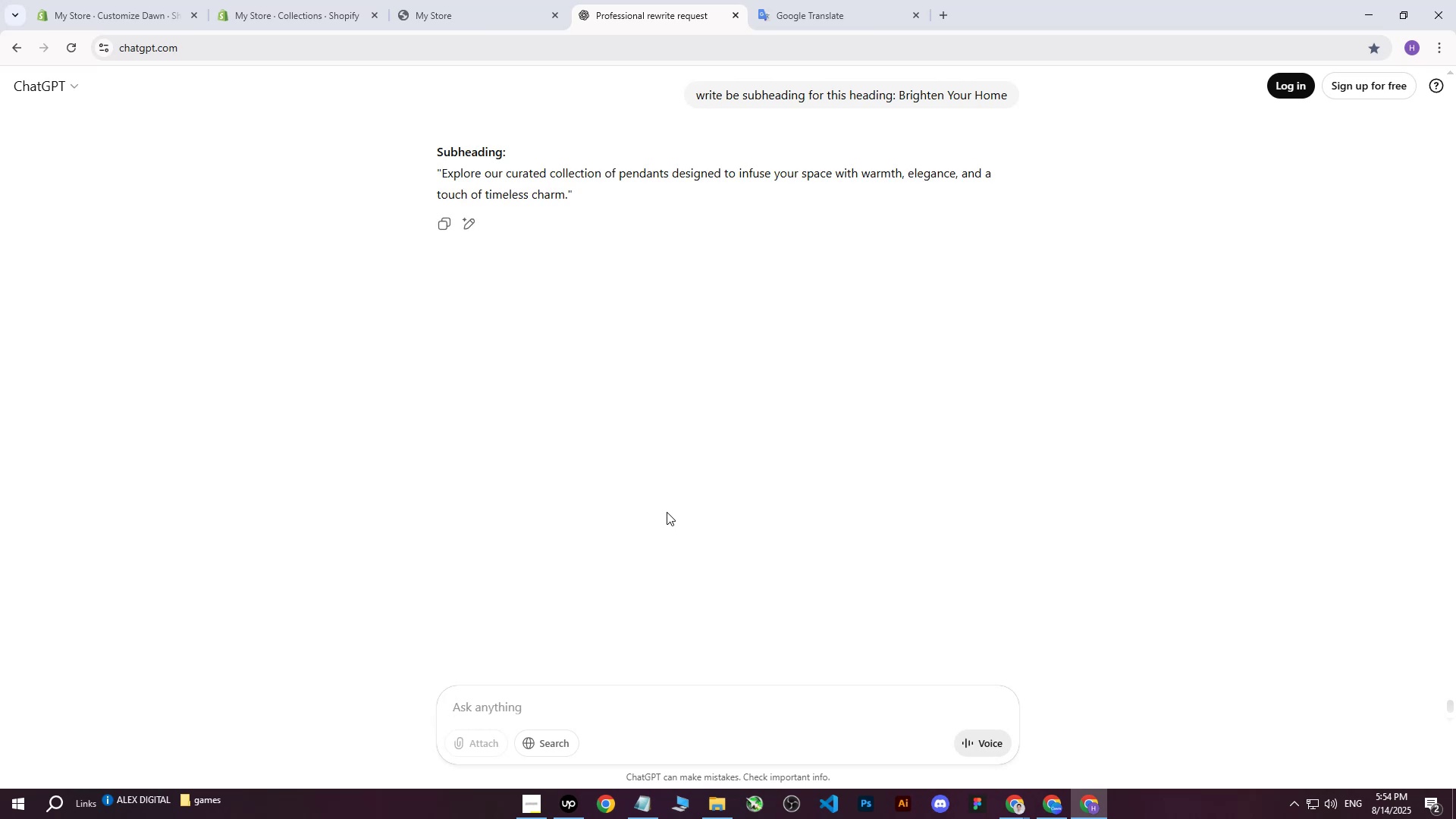 
wait(7.18)
 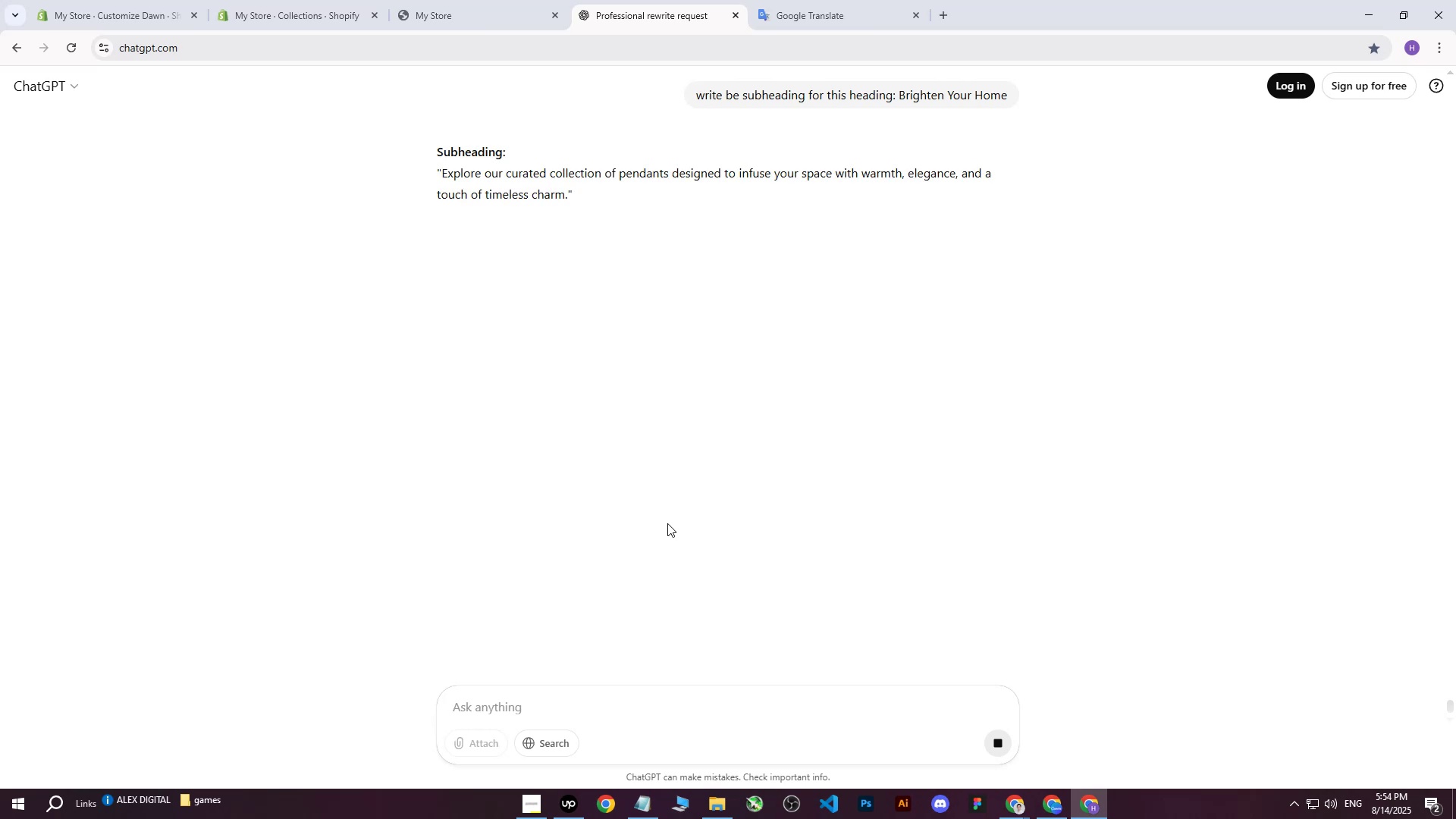 
left_click_drag(start_coordinate=[442, 174], to_coordinate=[638, 145])
 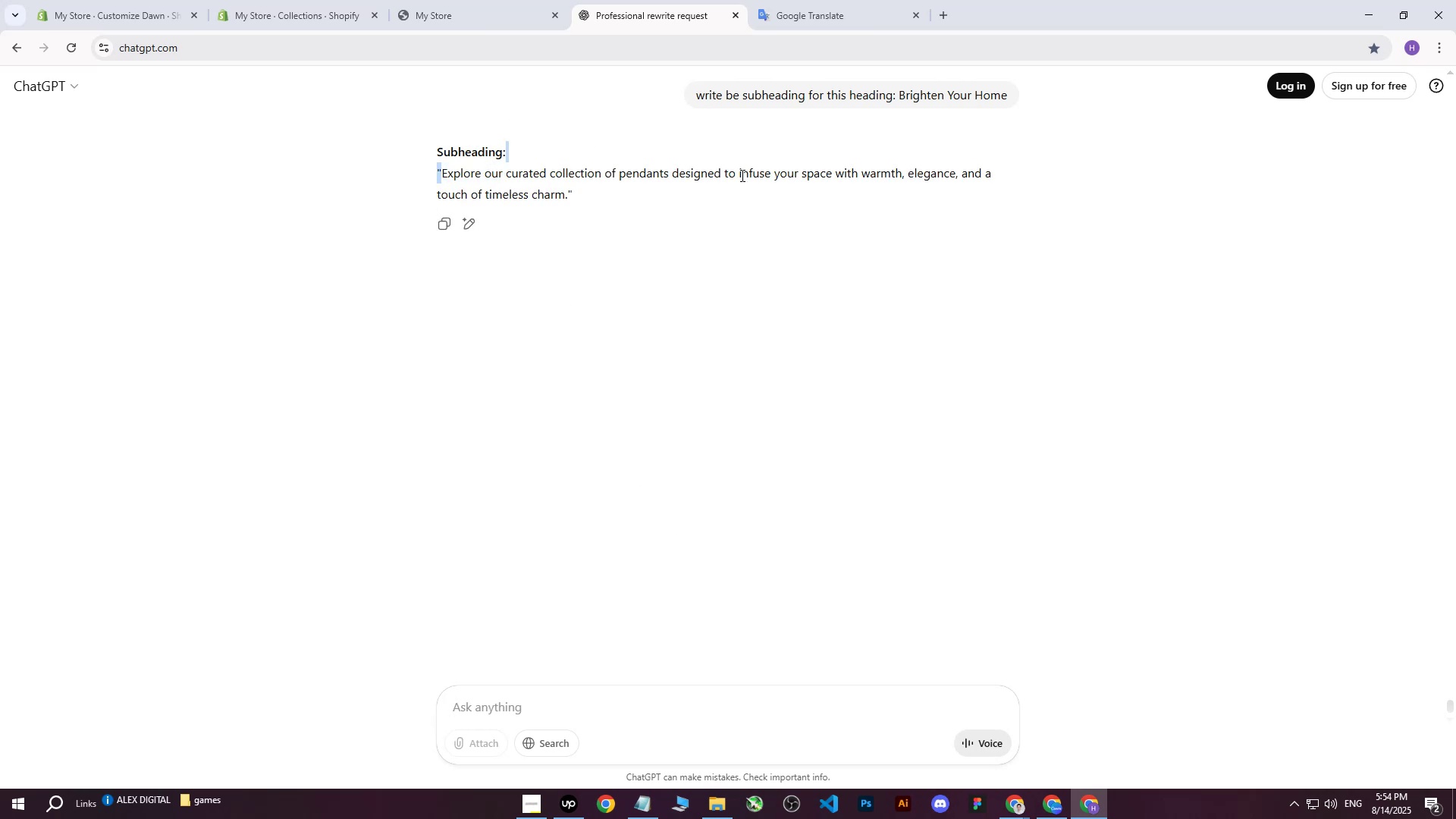 
left_click_drag(start_coordinate=[739, 174], to_coordinate=[567, 196])
 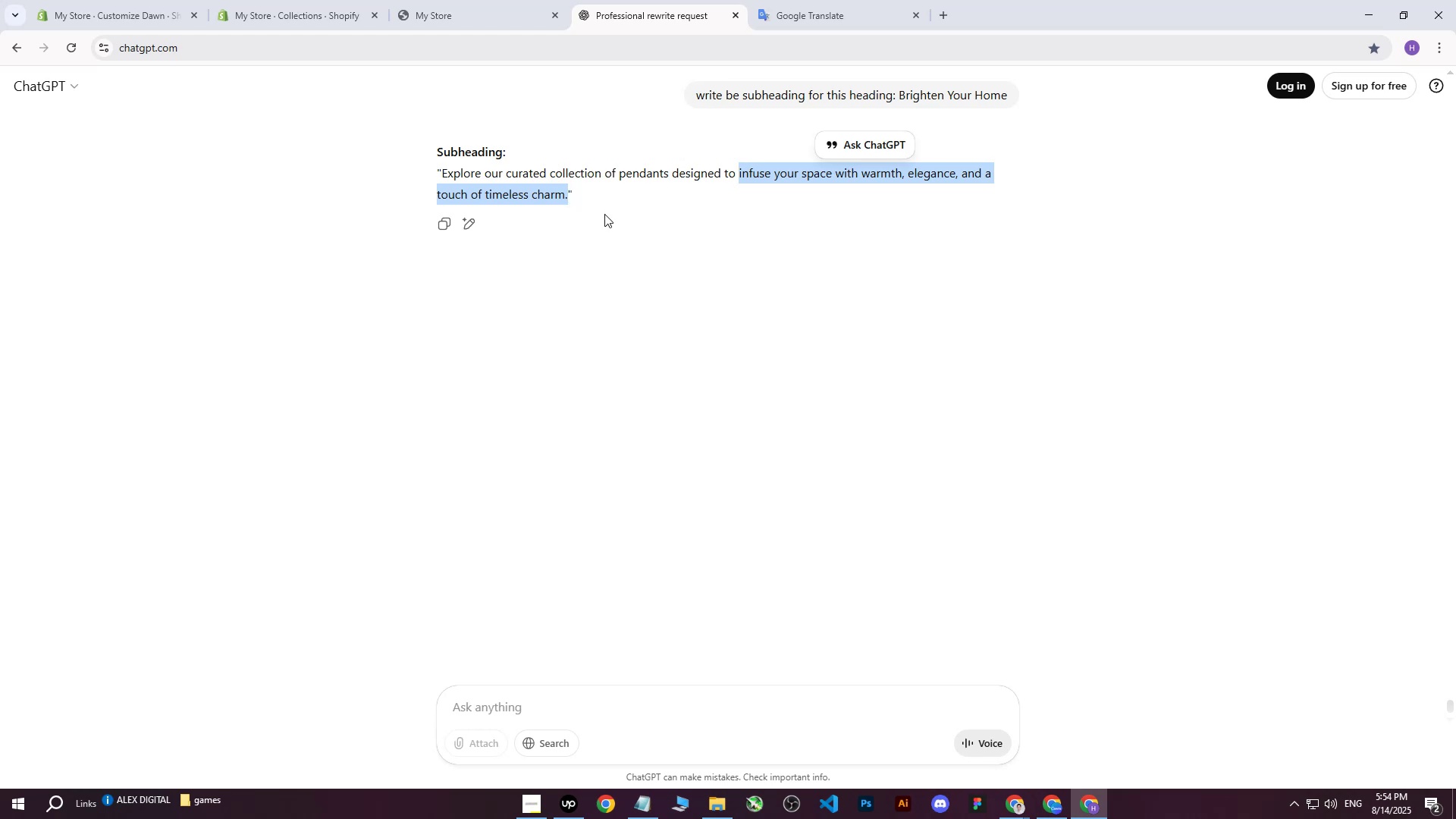 
key(Control+C)
 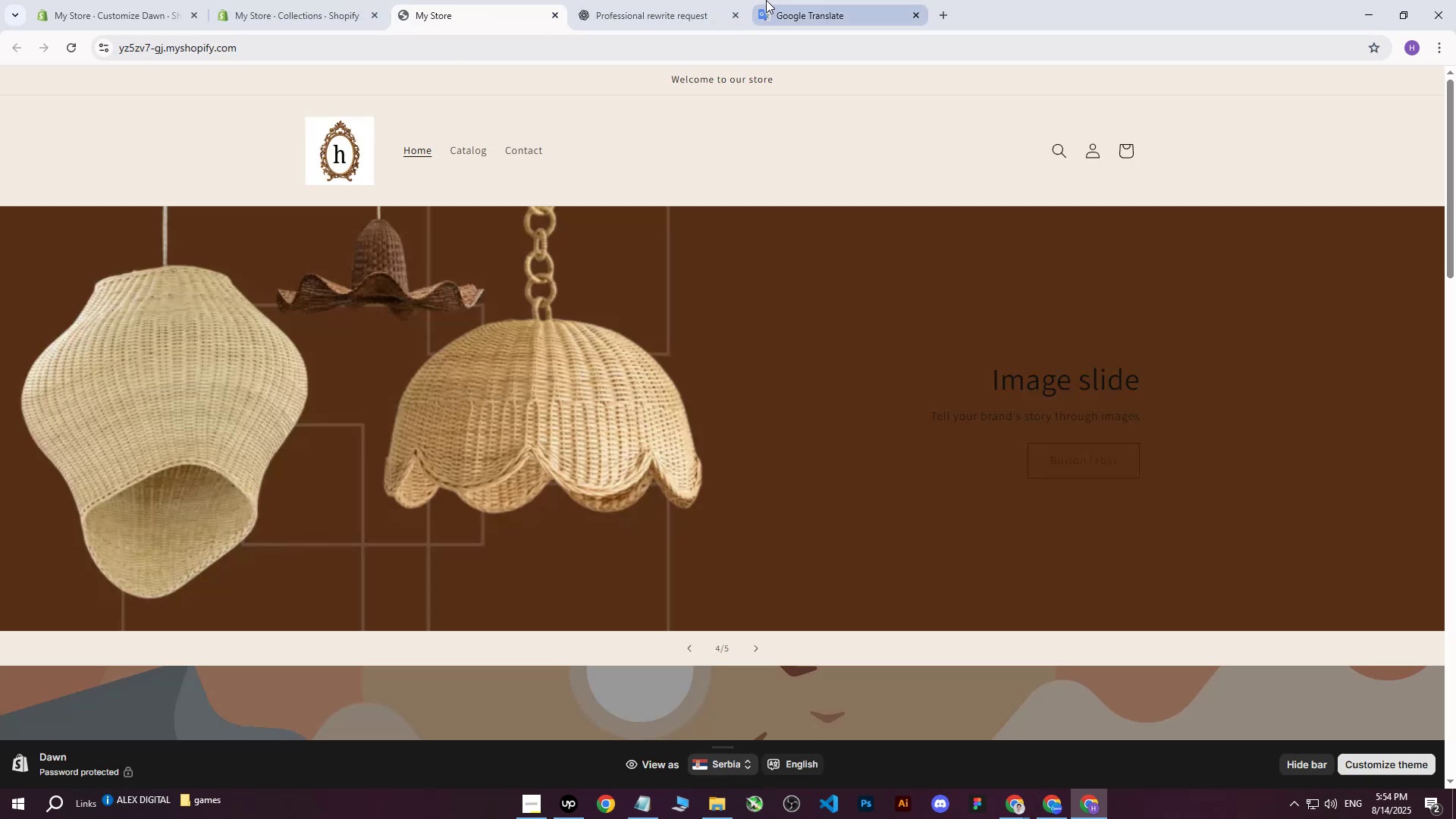 
left_click([696, 0])
 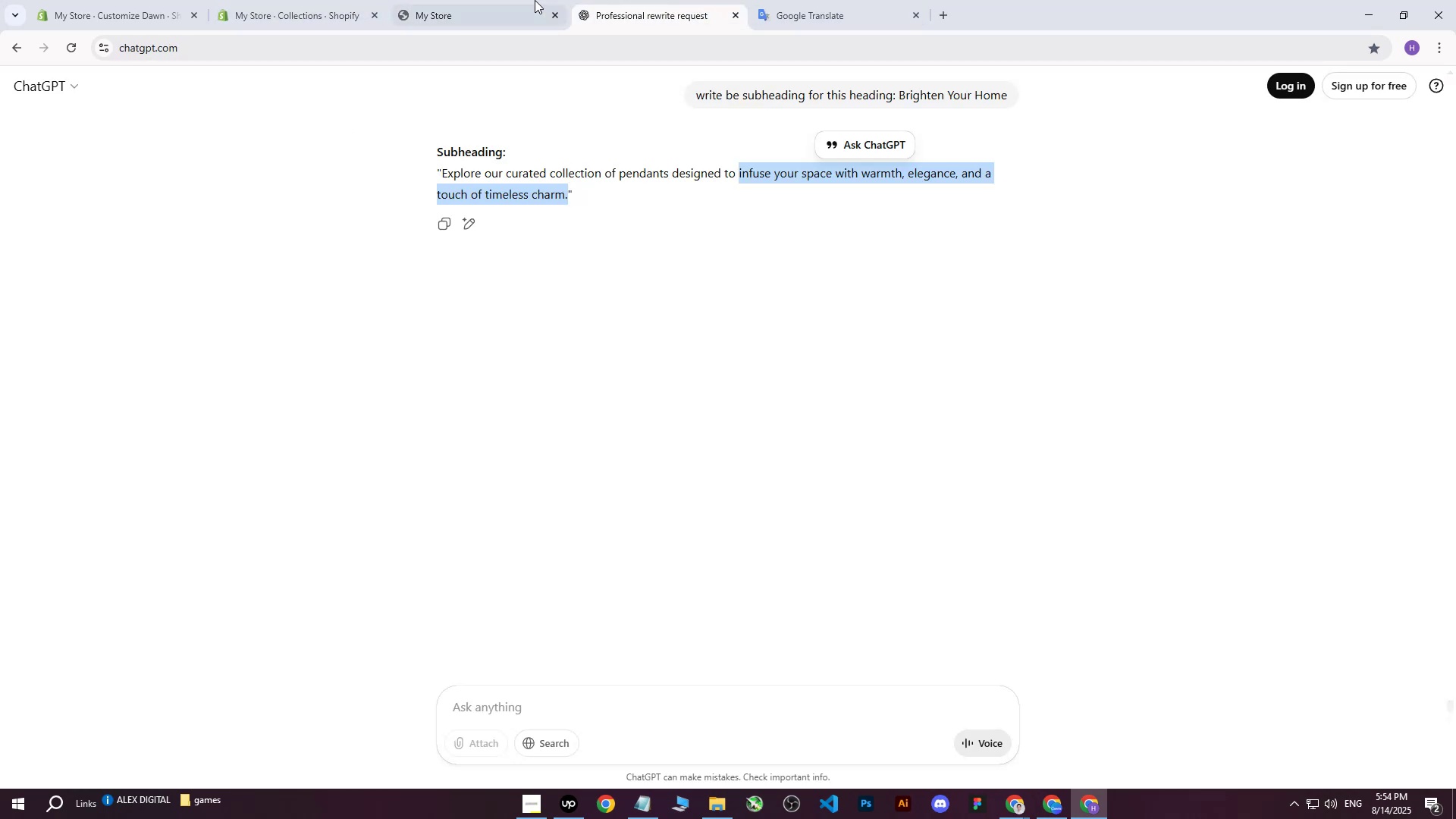 
left_click([495, 0])
 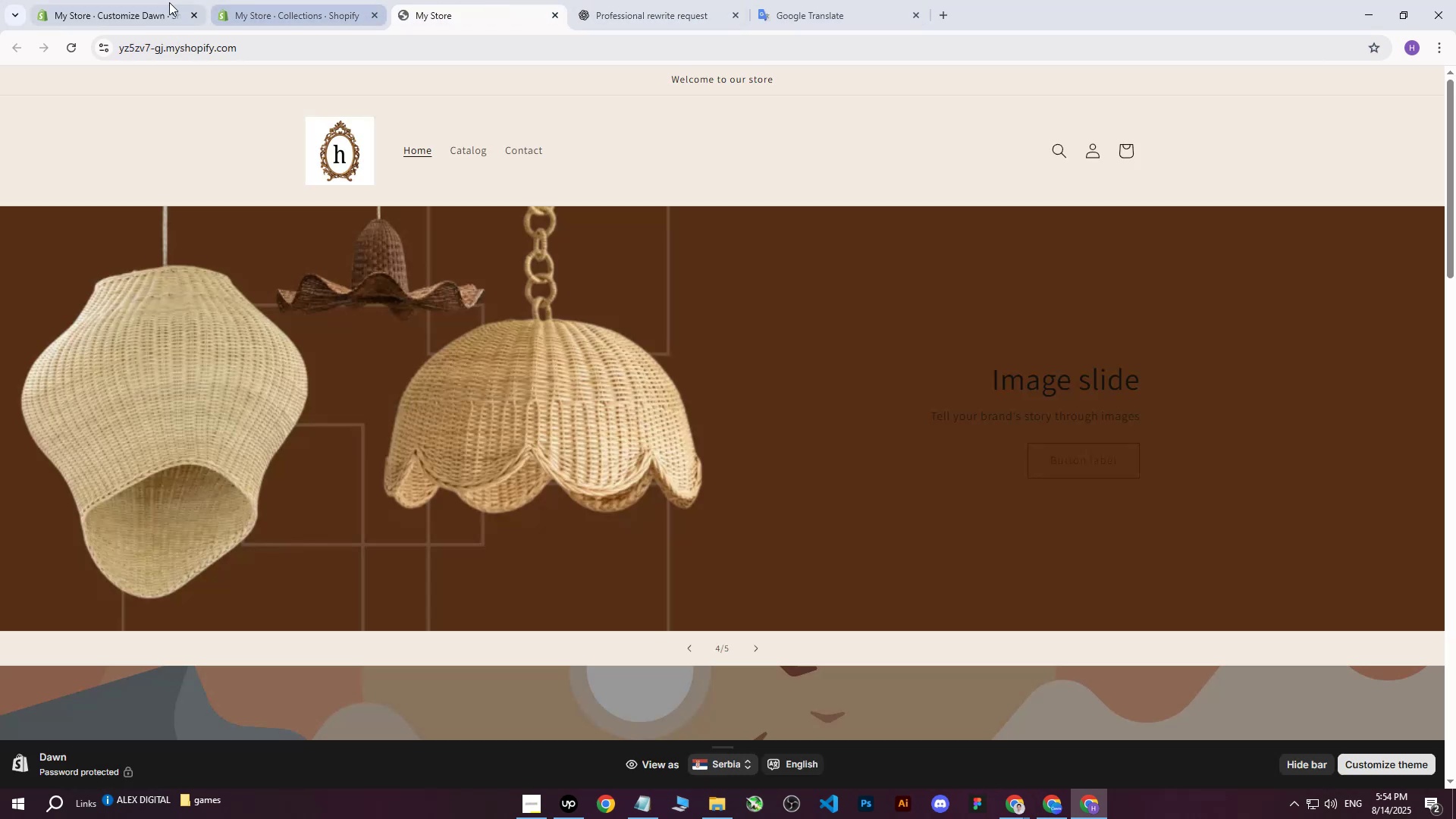 
left_click([165, 2])
 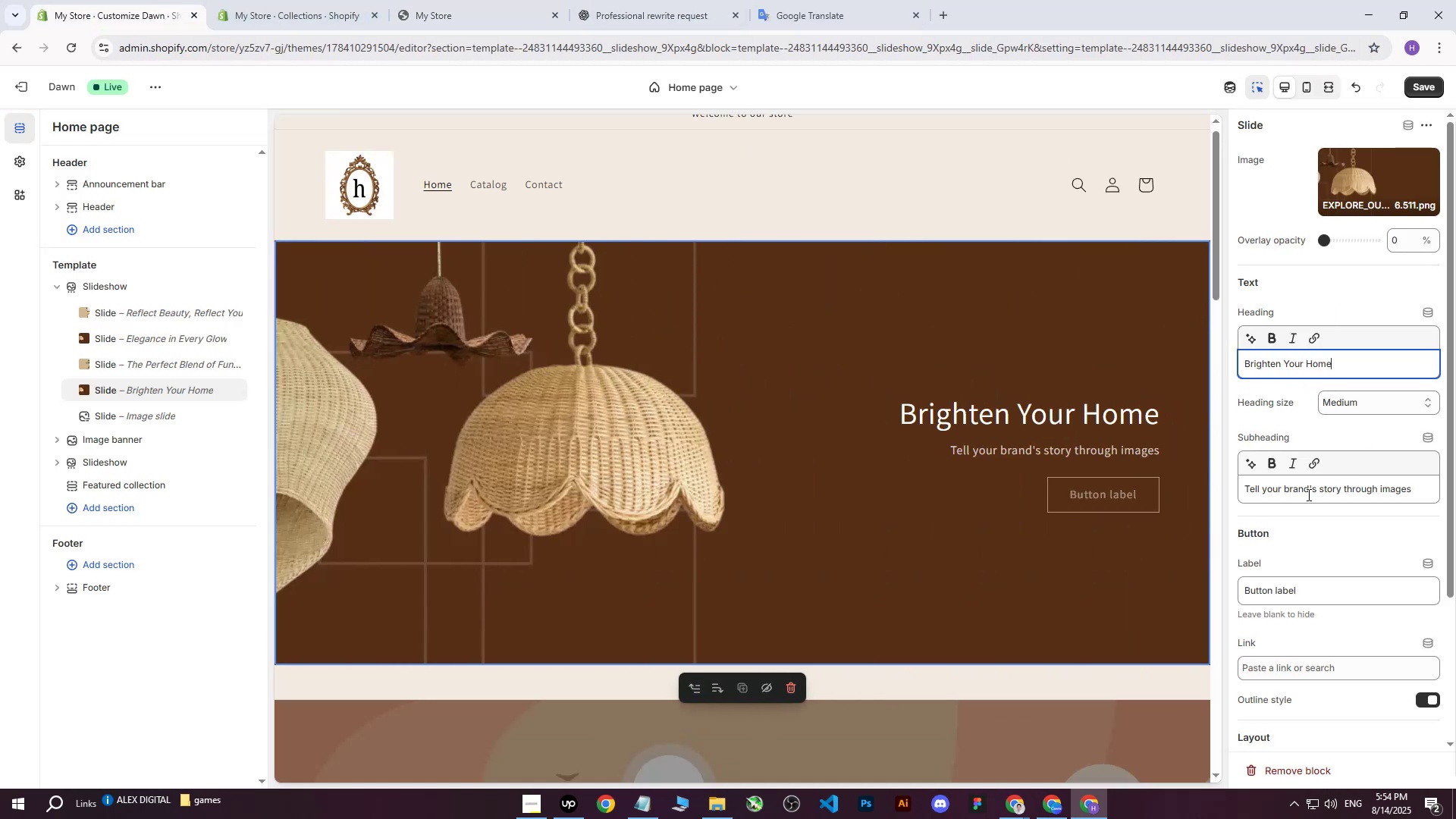 
left_click_drag(start_coordinate=[1415, 491], to_coordinate=[1145, 466])
 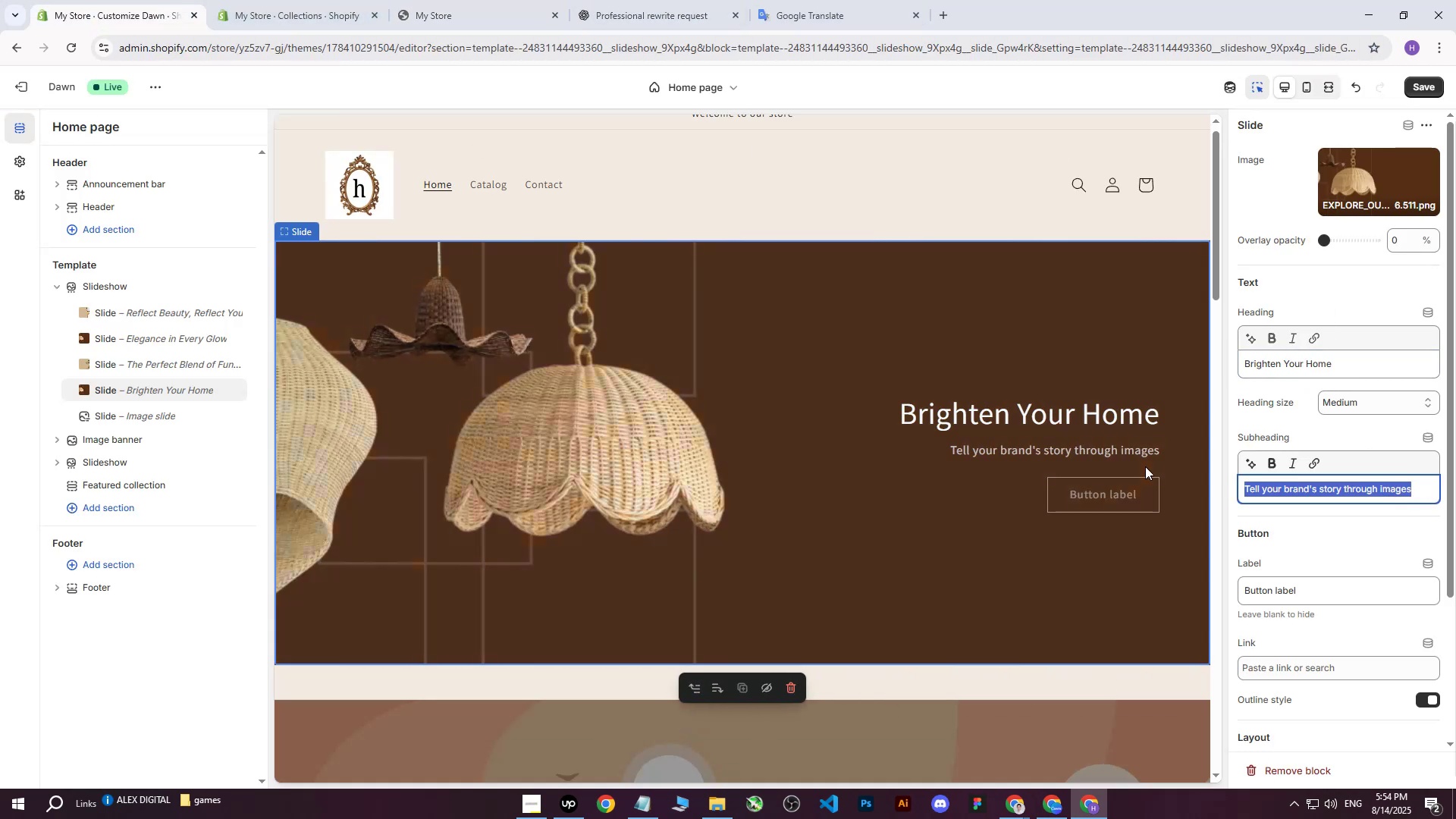 
key(Control+ControlLeft)
 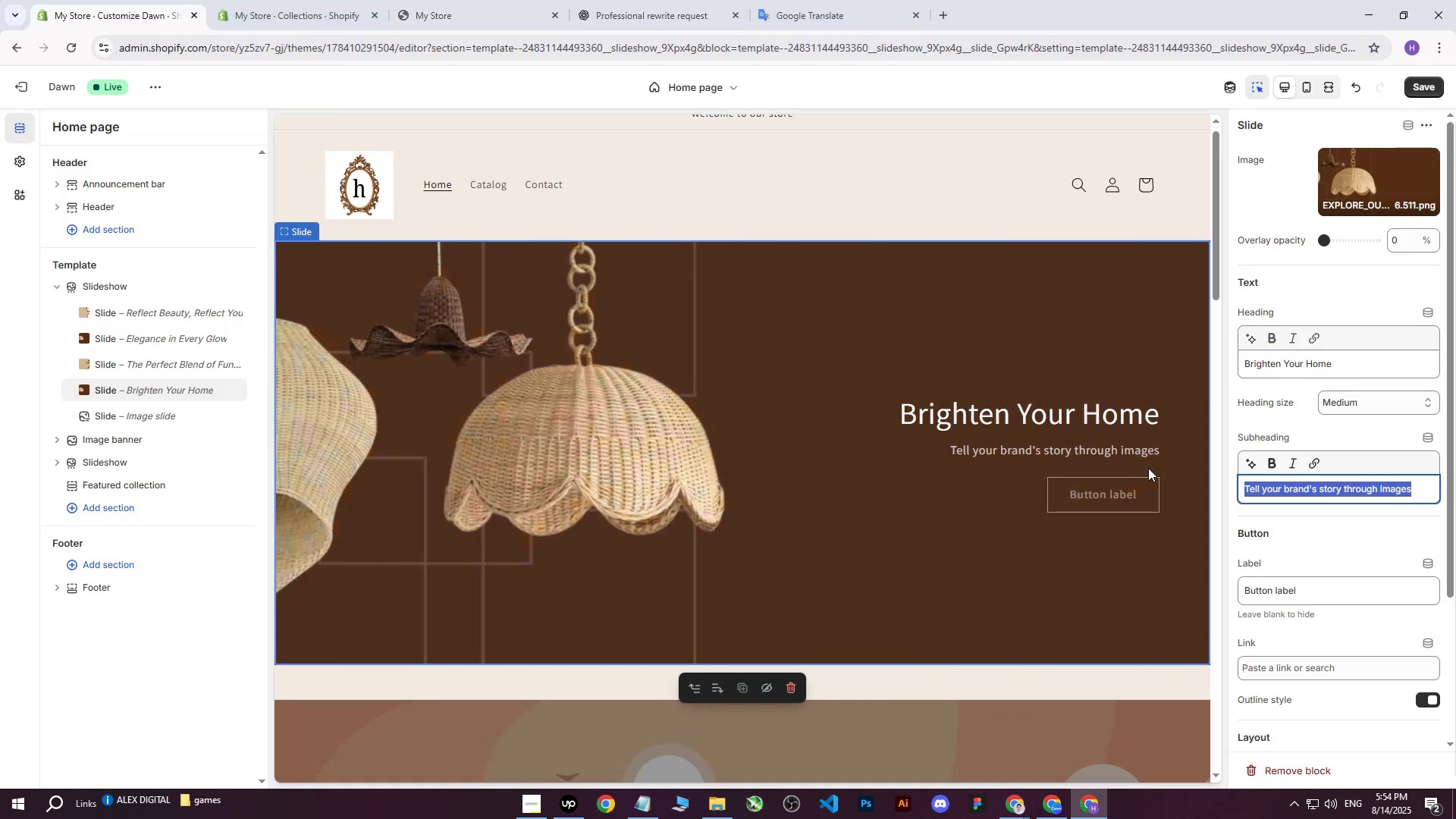 
key(Control+V)
 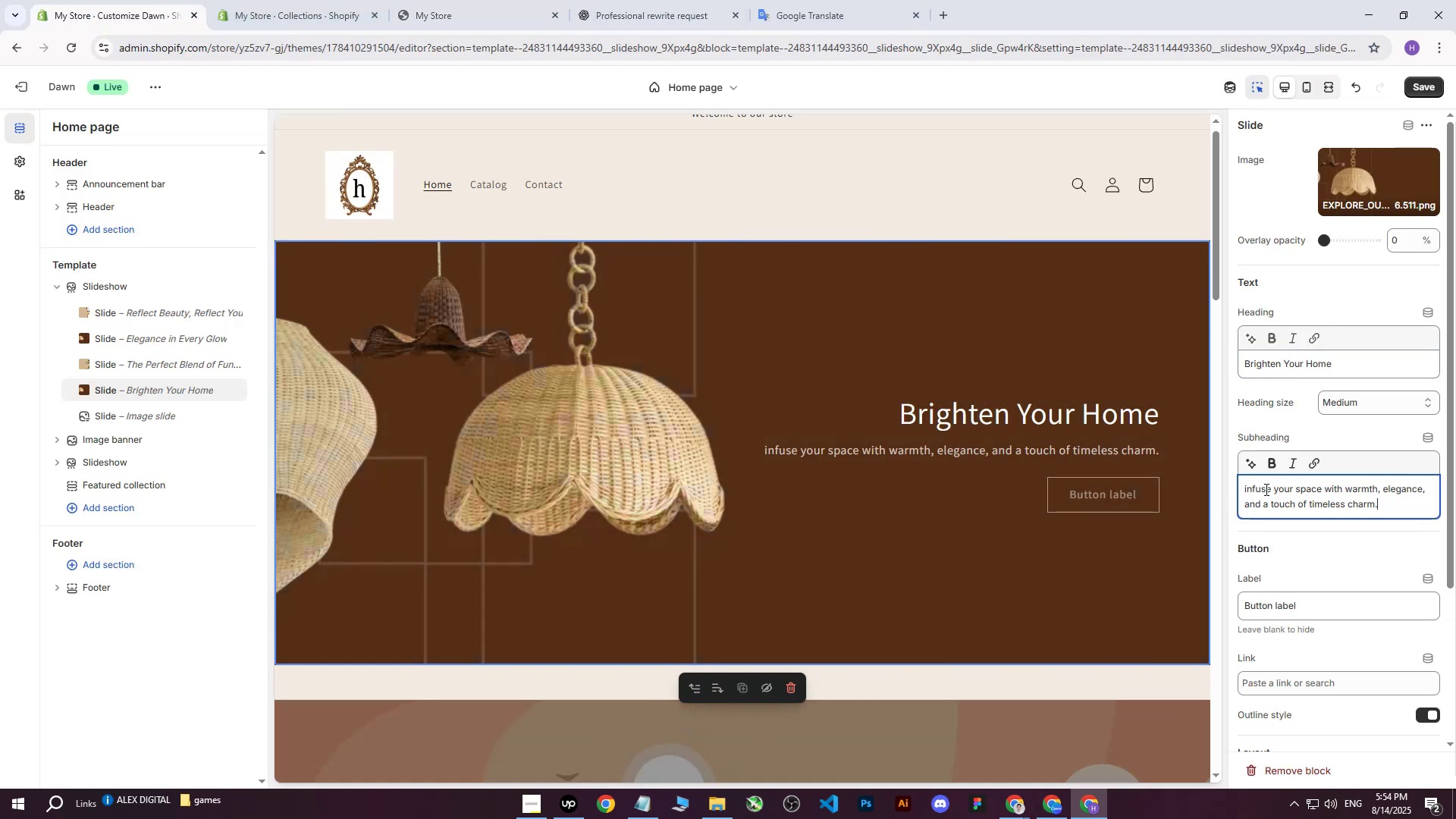 
left_click_drag(start_coordinate=[1247, 492], to_coordinate=[1238, 491])
 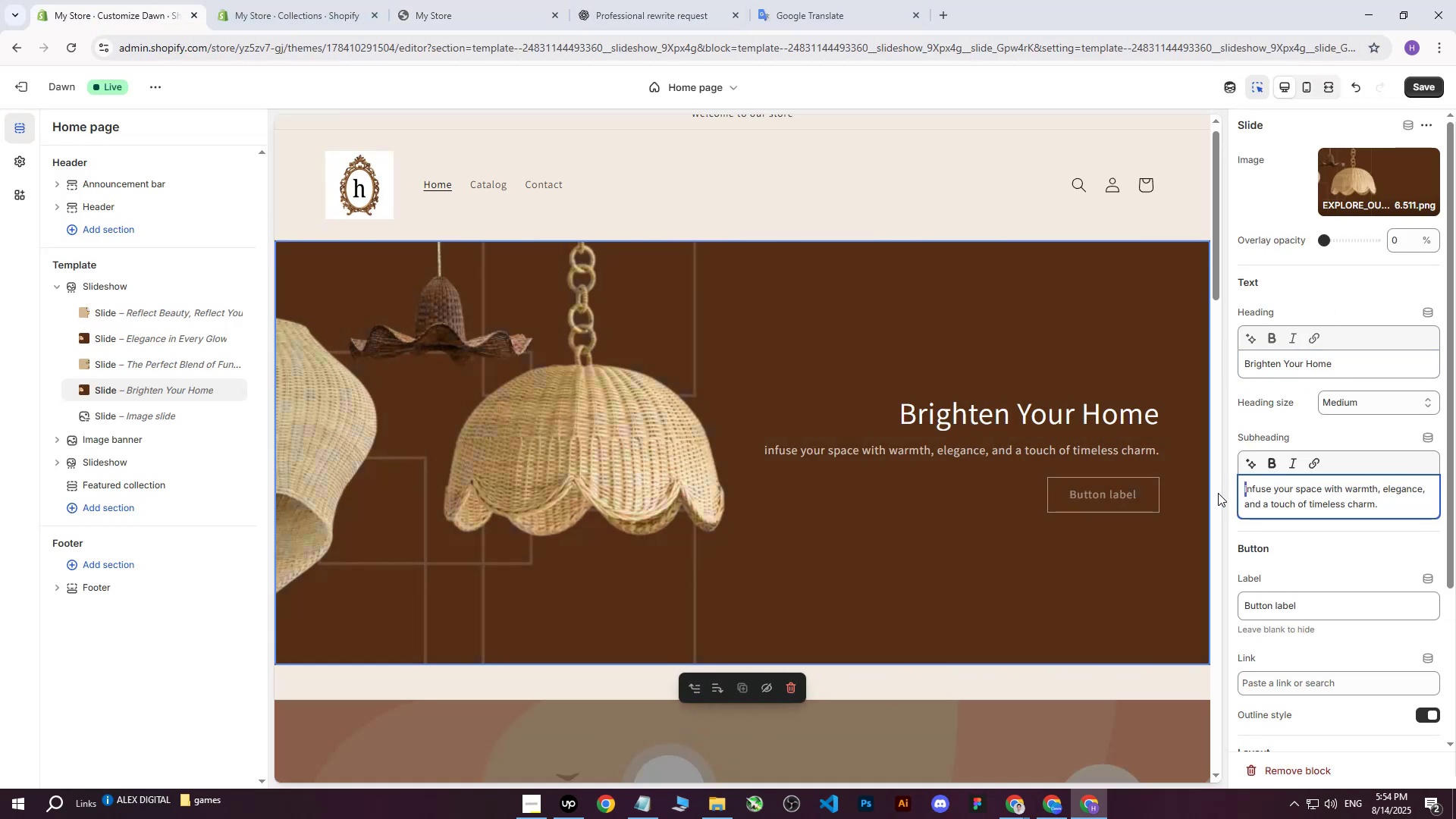 
key(CapsLock)
 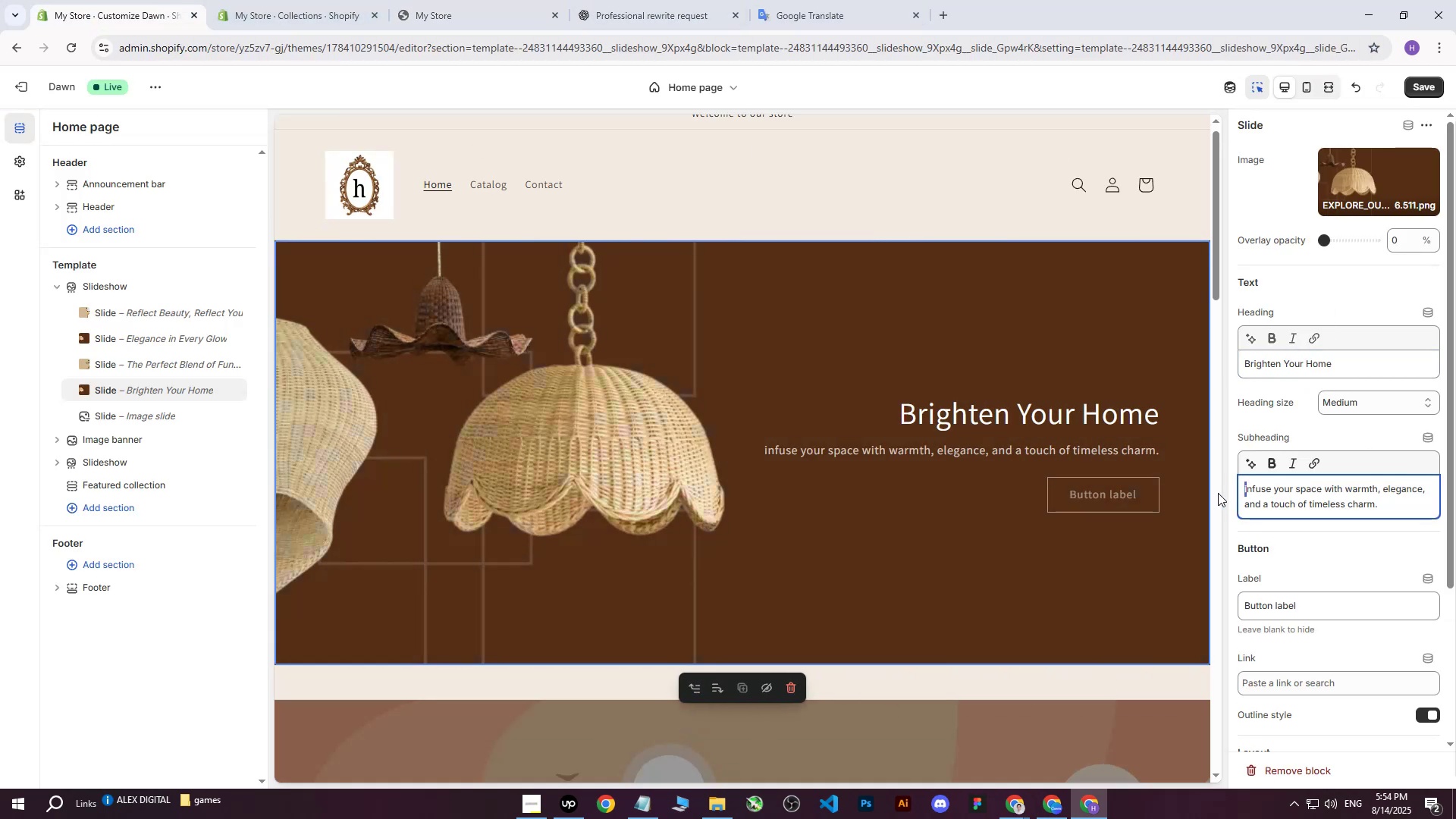 
key(I)
 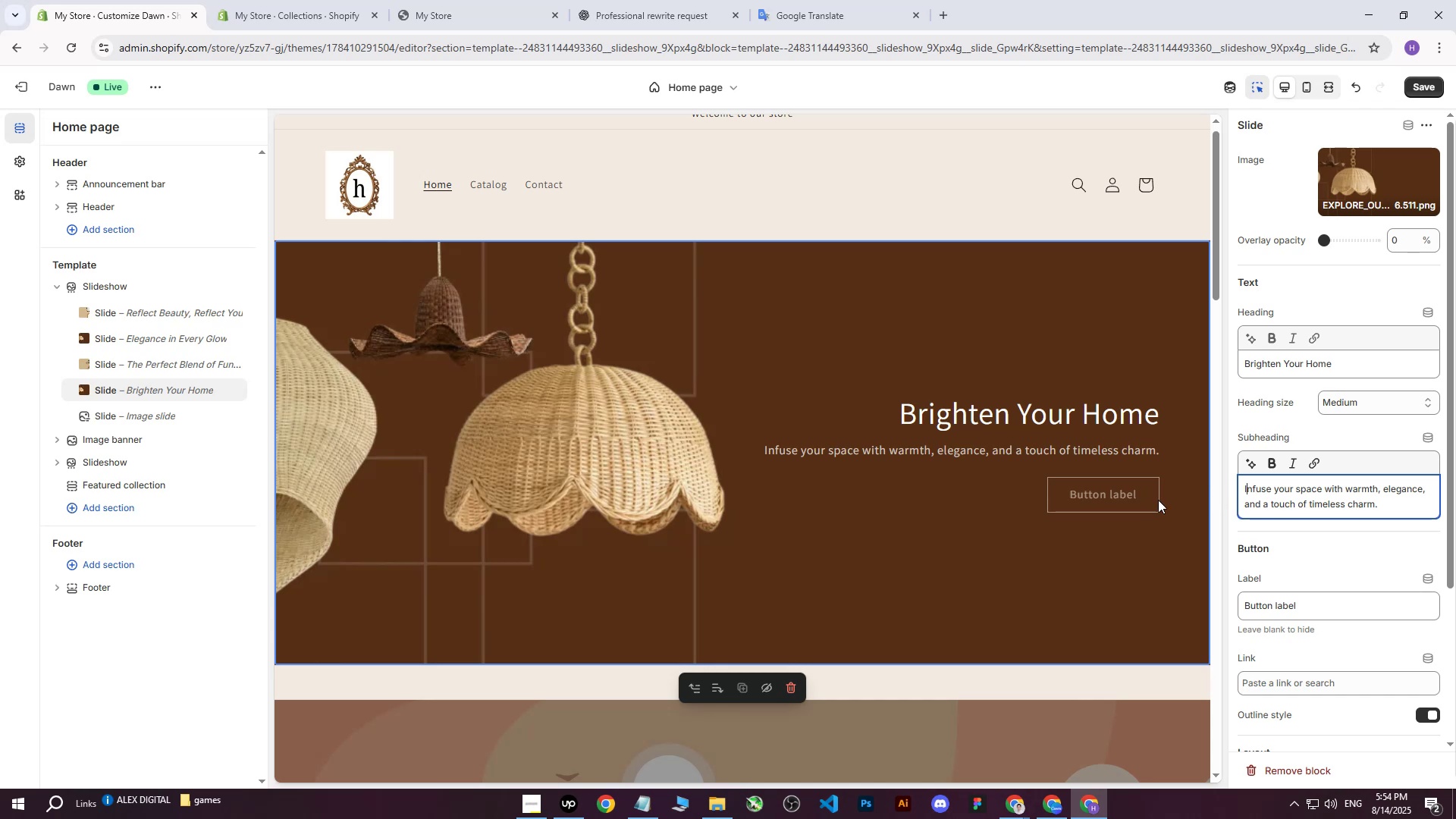 
key(CapsLock)
 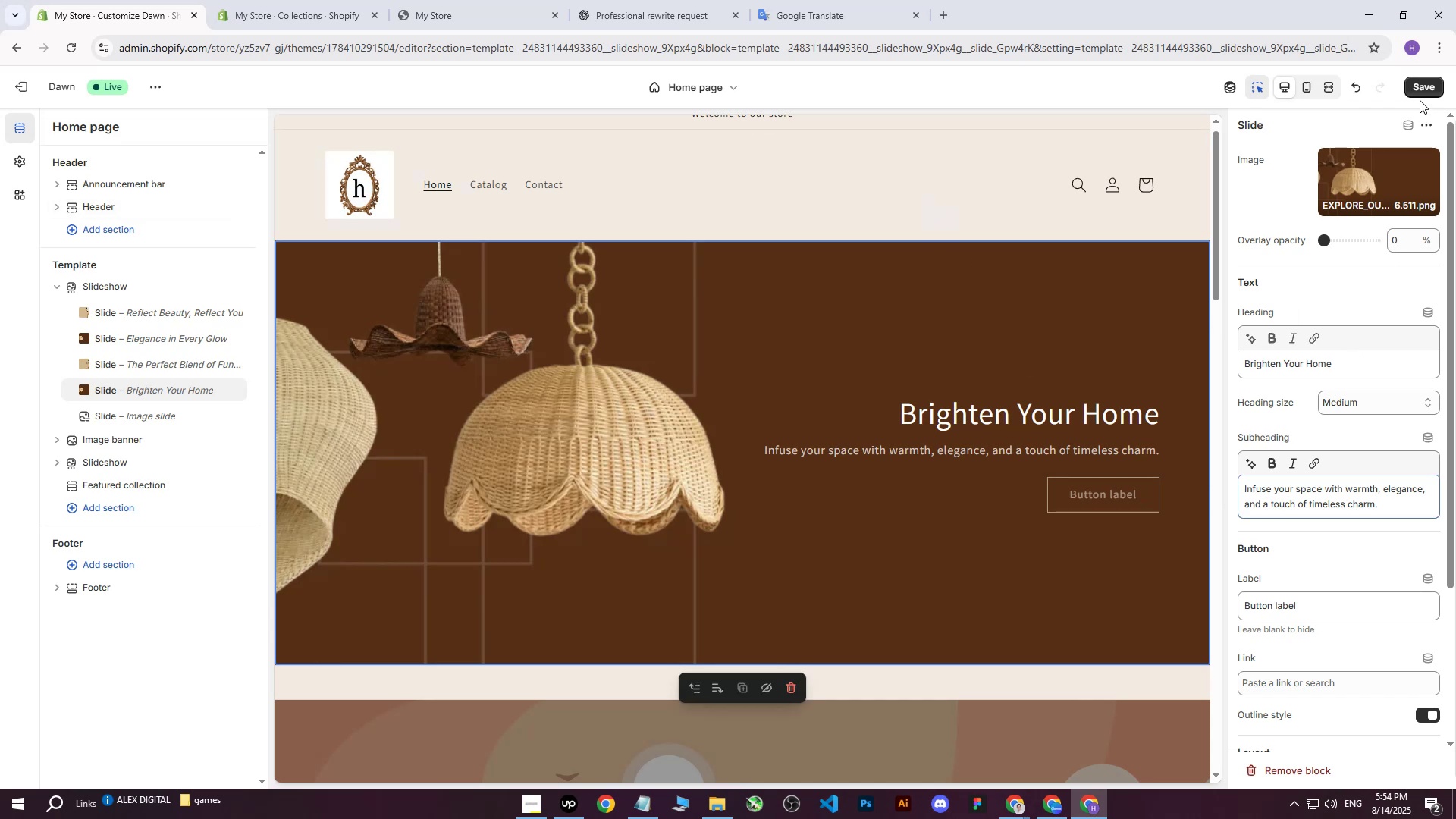 
double_click([1420, 93])
 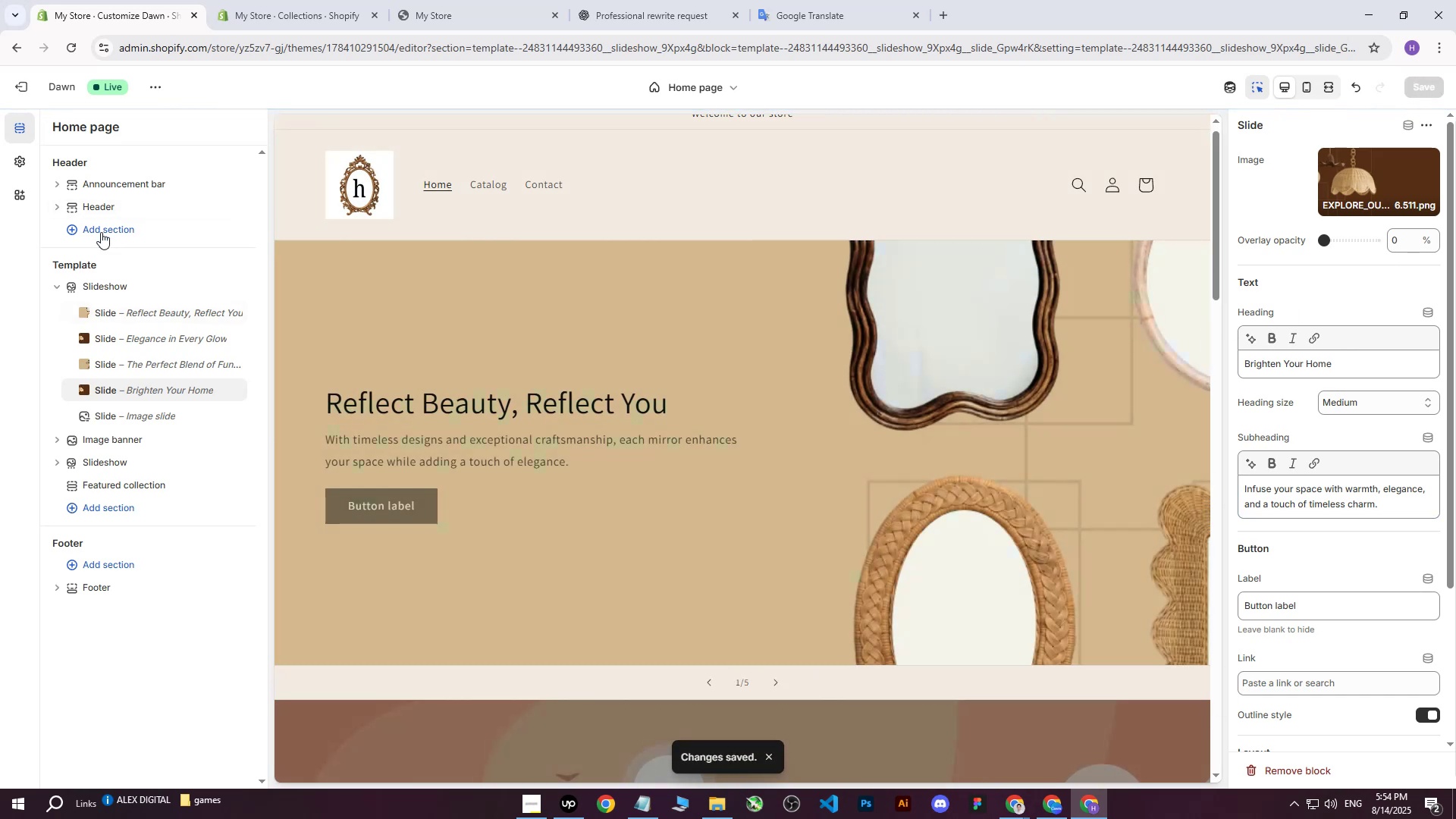 
left_click([27, 162])
 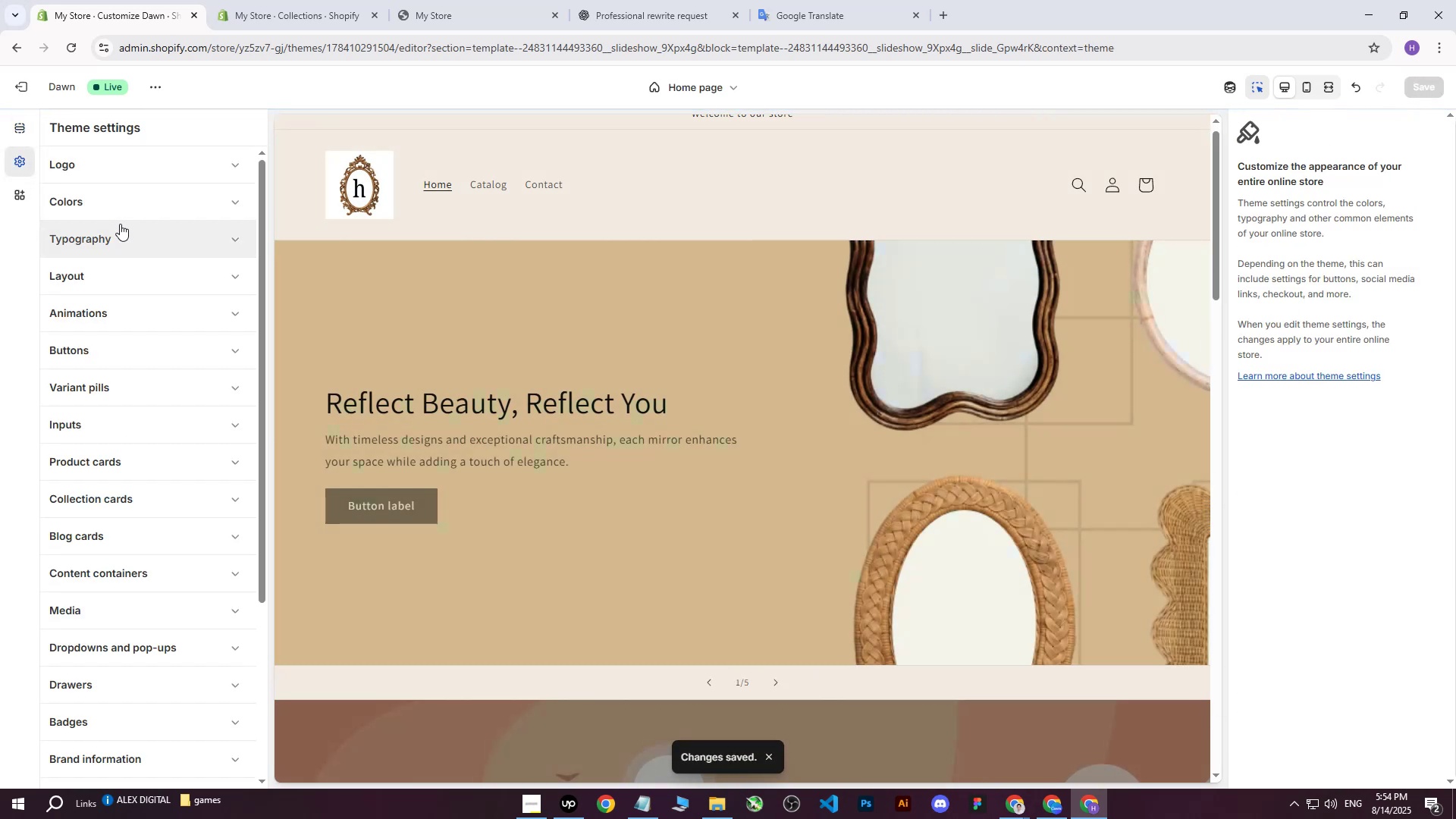 
left_click([120, 228])
 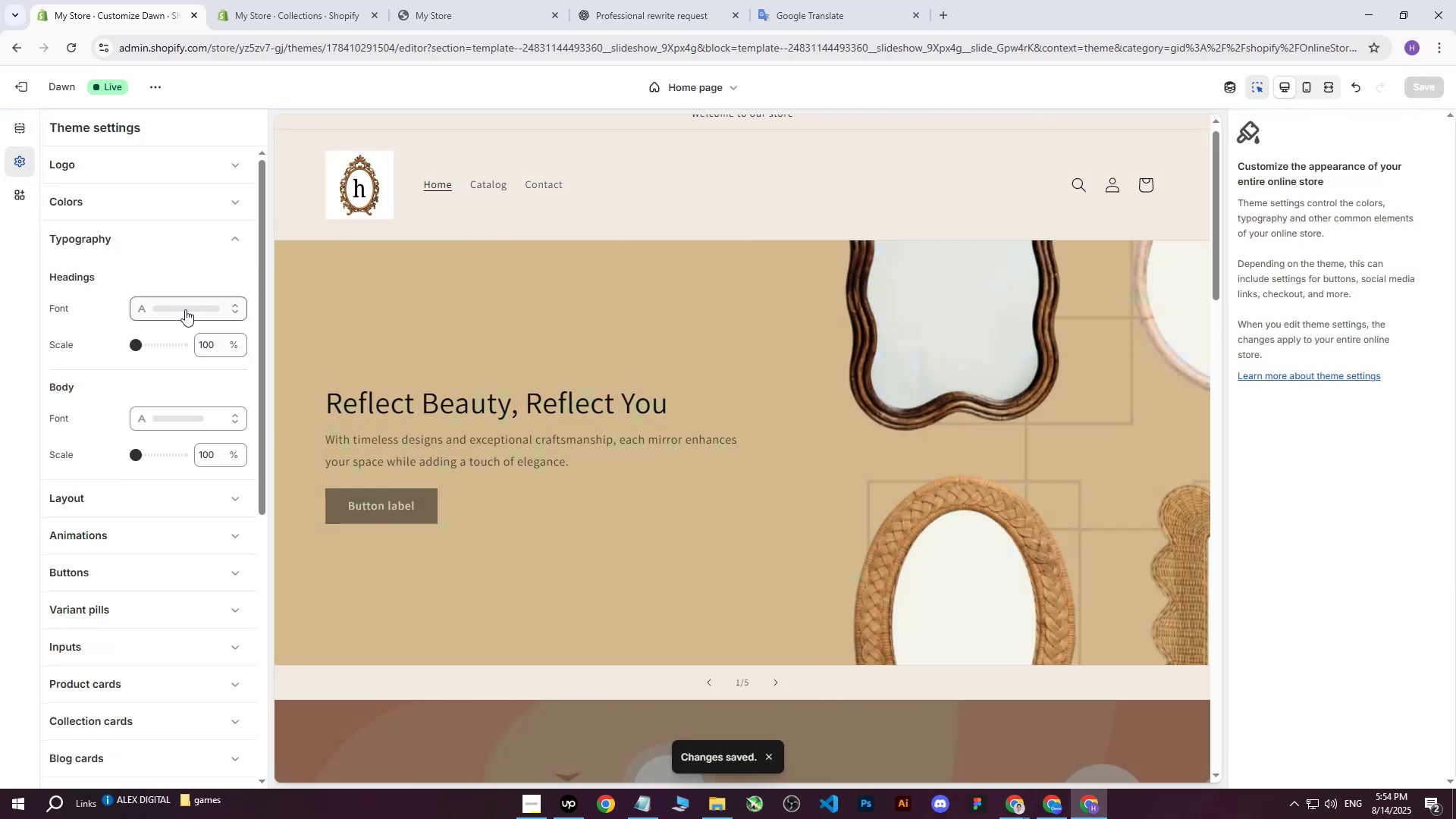 
left_click([182, 309])
 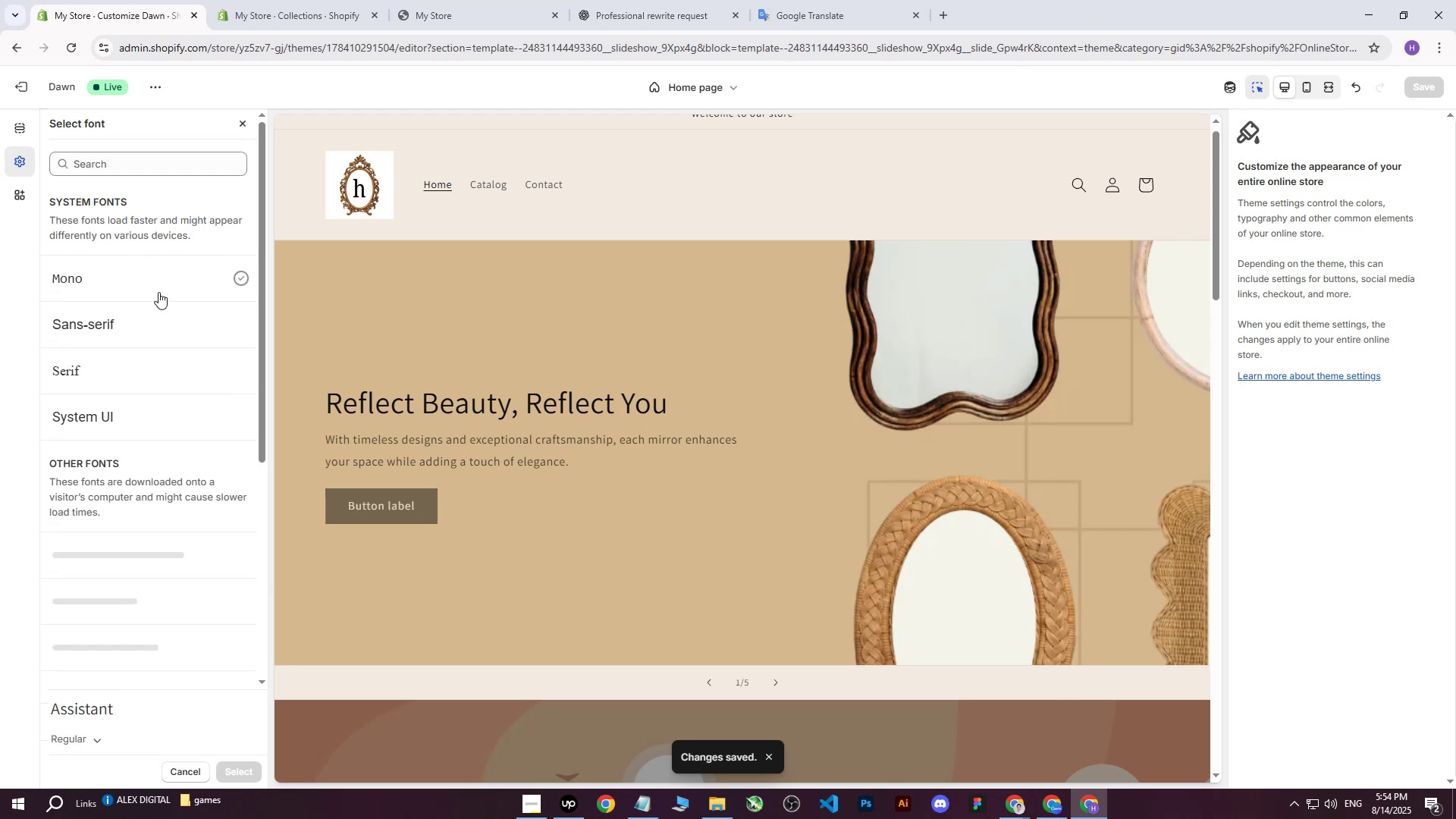 
scroll: coordinate [162, 308], scroll_direction: down, amount: 2.0
 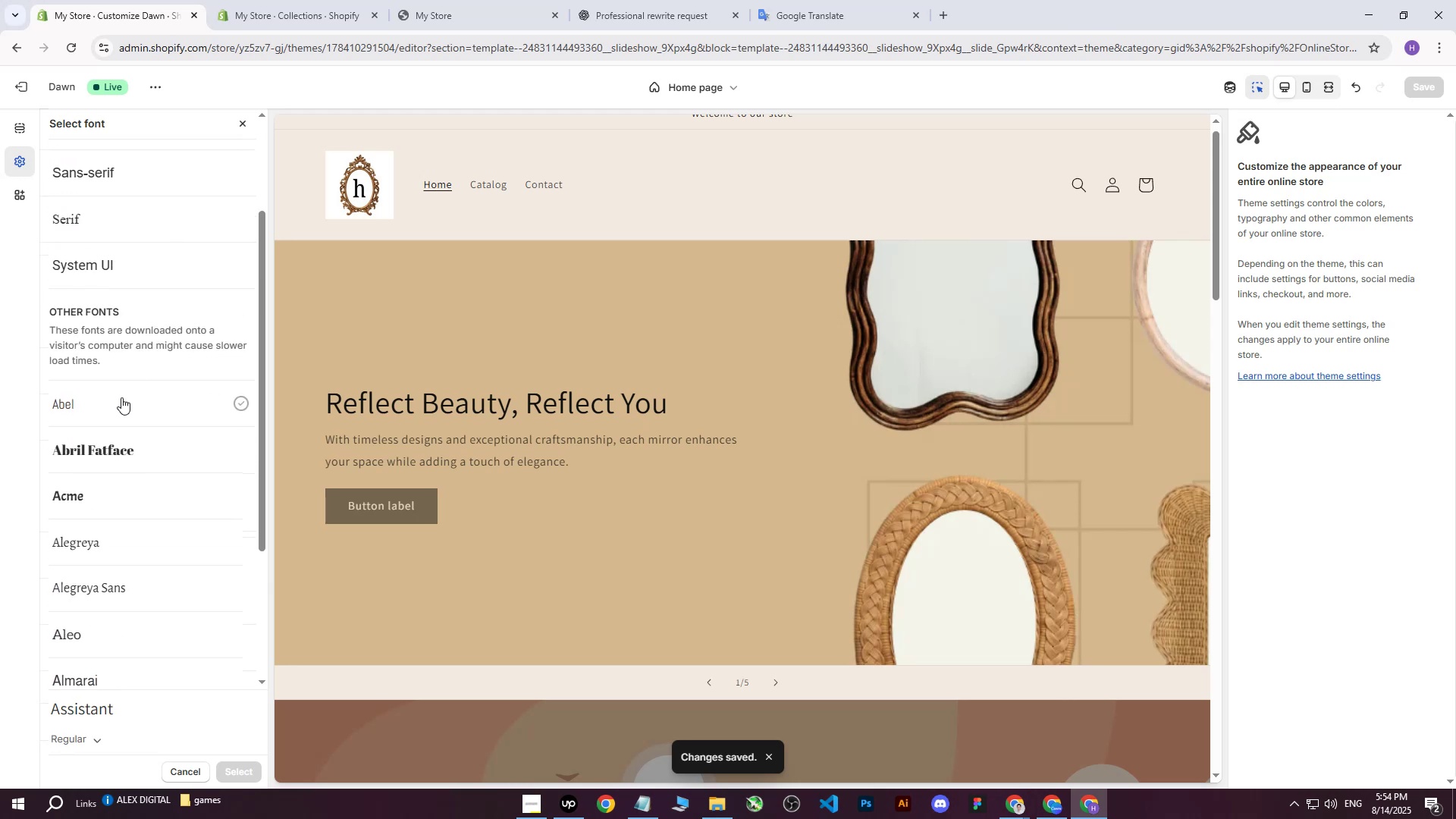 
scroll: coordinate [124, 395], scroll_direction: up, amount: 3.0
 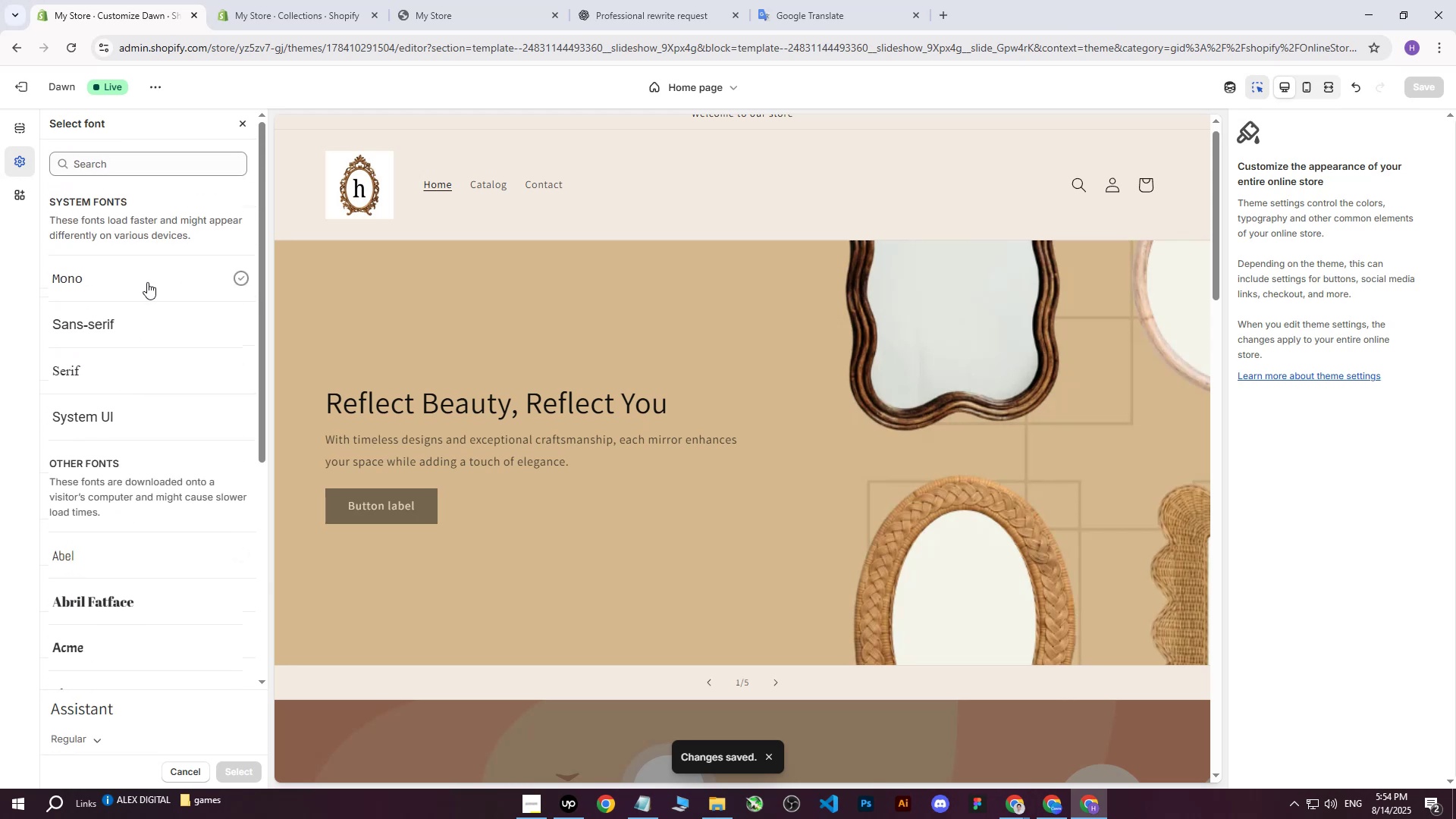 
left_click([144, 287])
 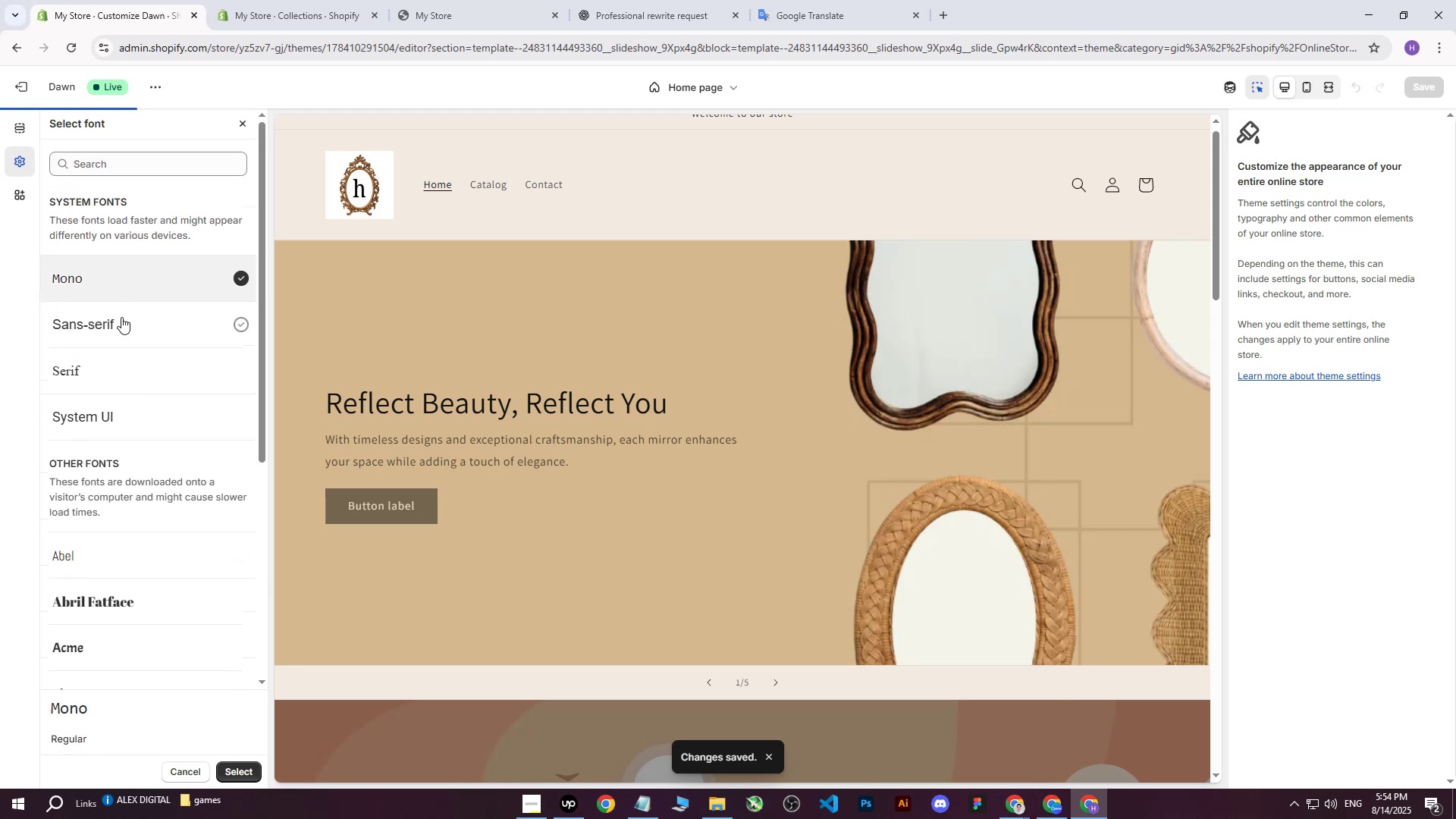 
left_click([121, 317])
 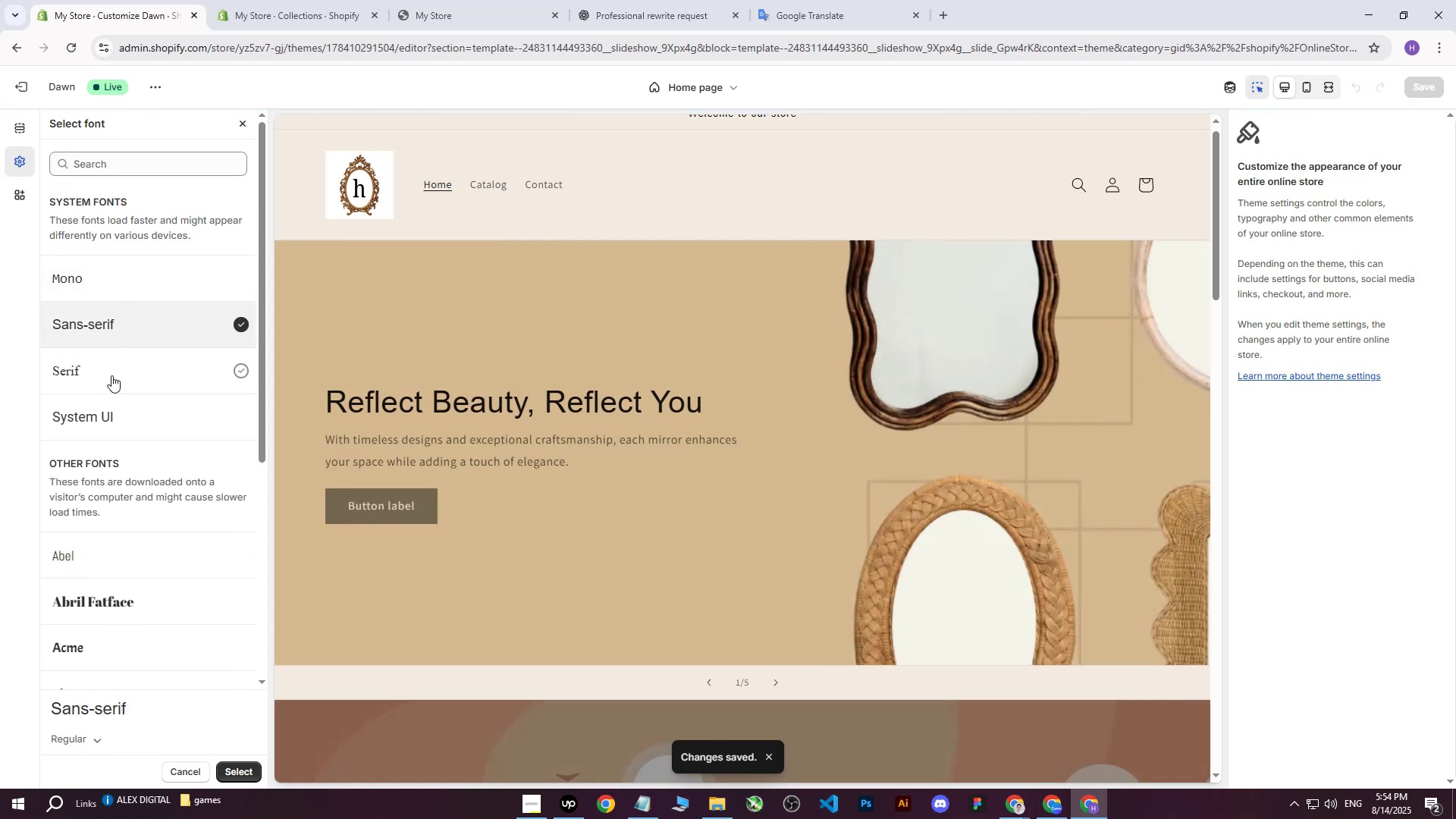 
scroll: coordinate [652, 416], scroll_direction: down, amount: 3.0
 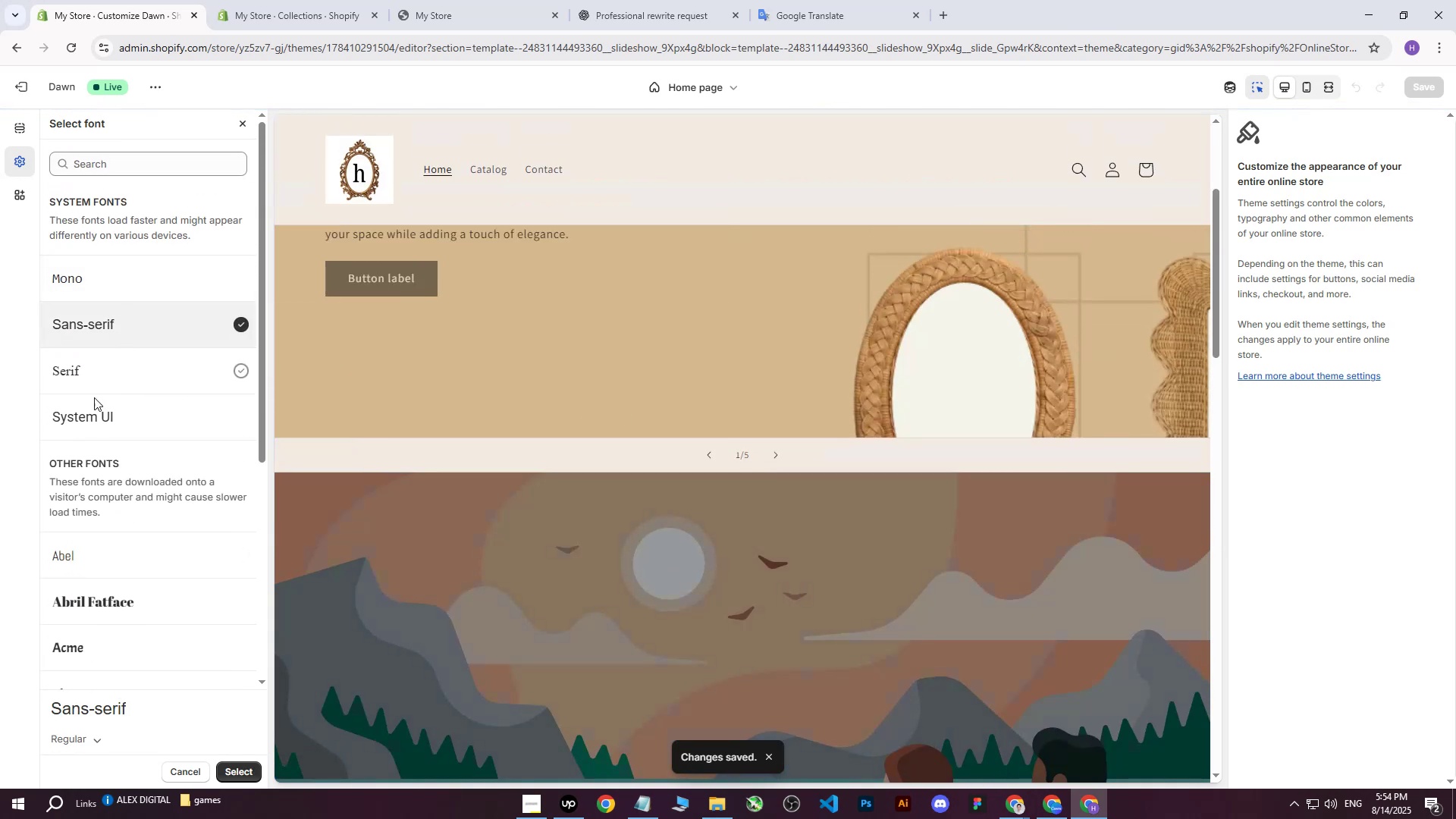 
left_click([89, 416])
 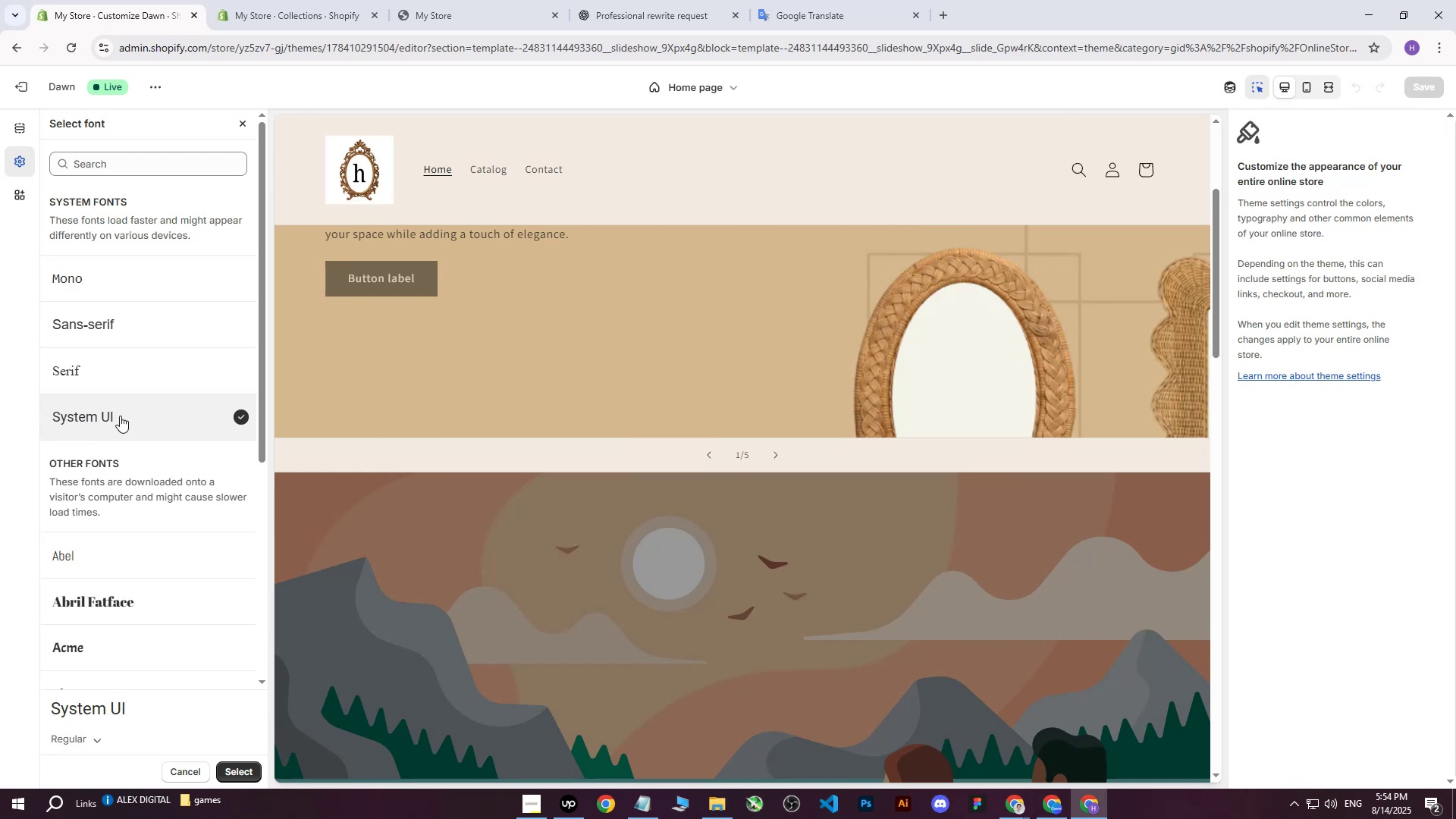 
scroll: coordinate [644, 460], scroll_direction: up, amount: 7.0
 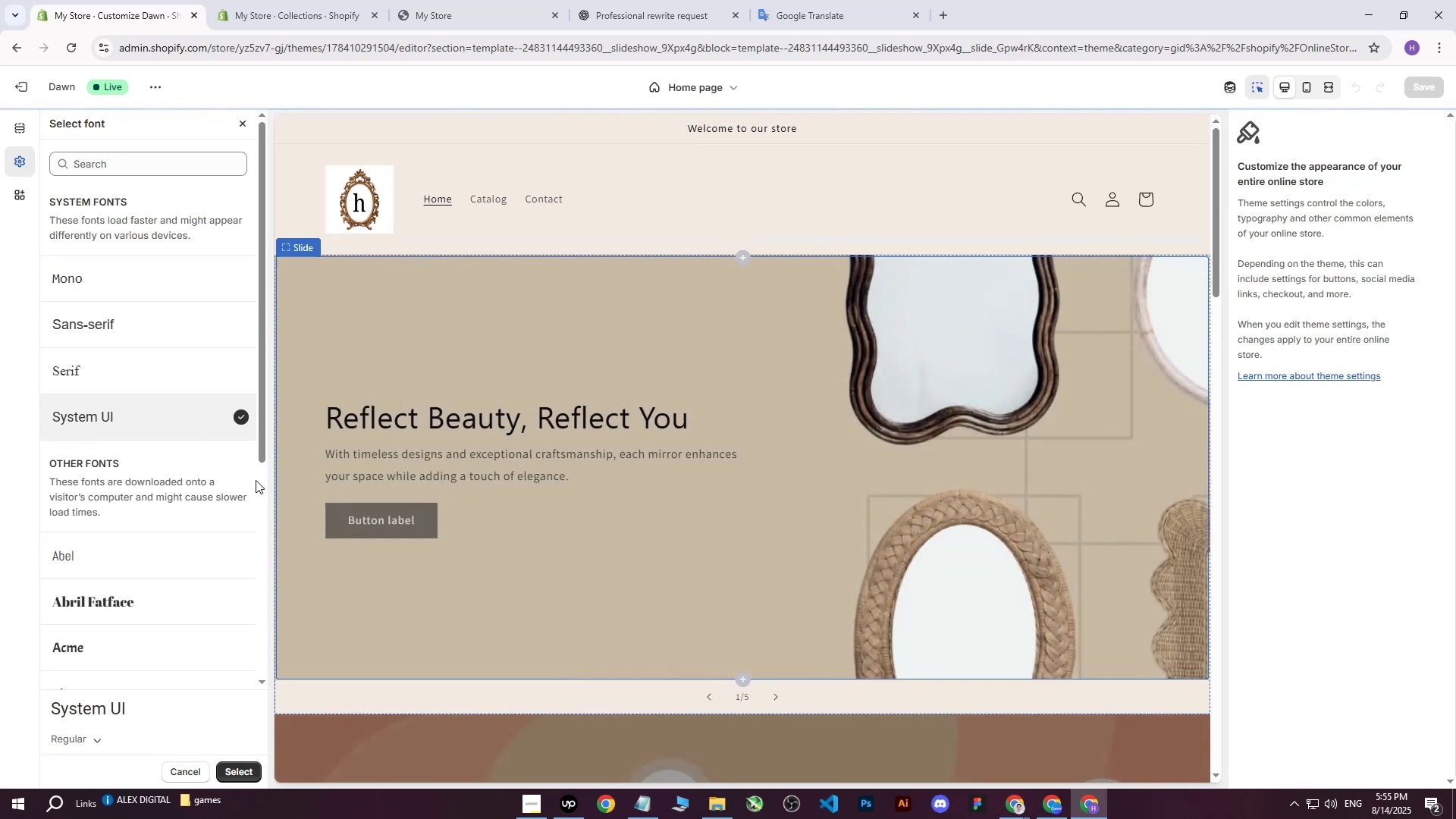 
scroll: coordinate [139, 483], scroll_direction: down, amount: 3.0
 